 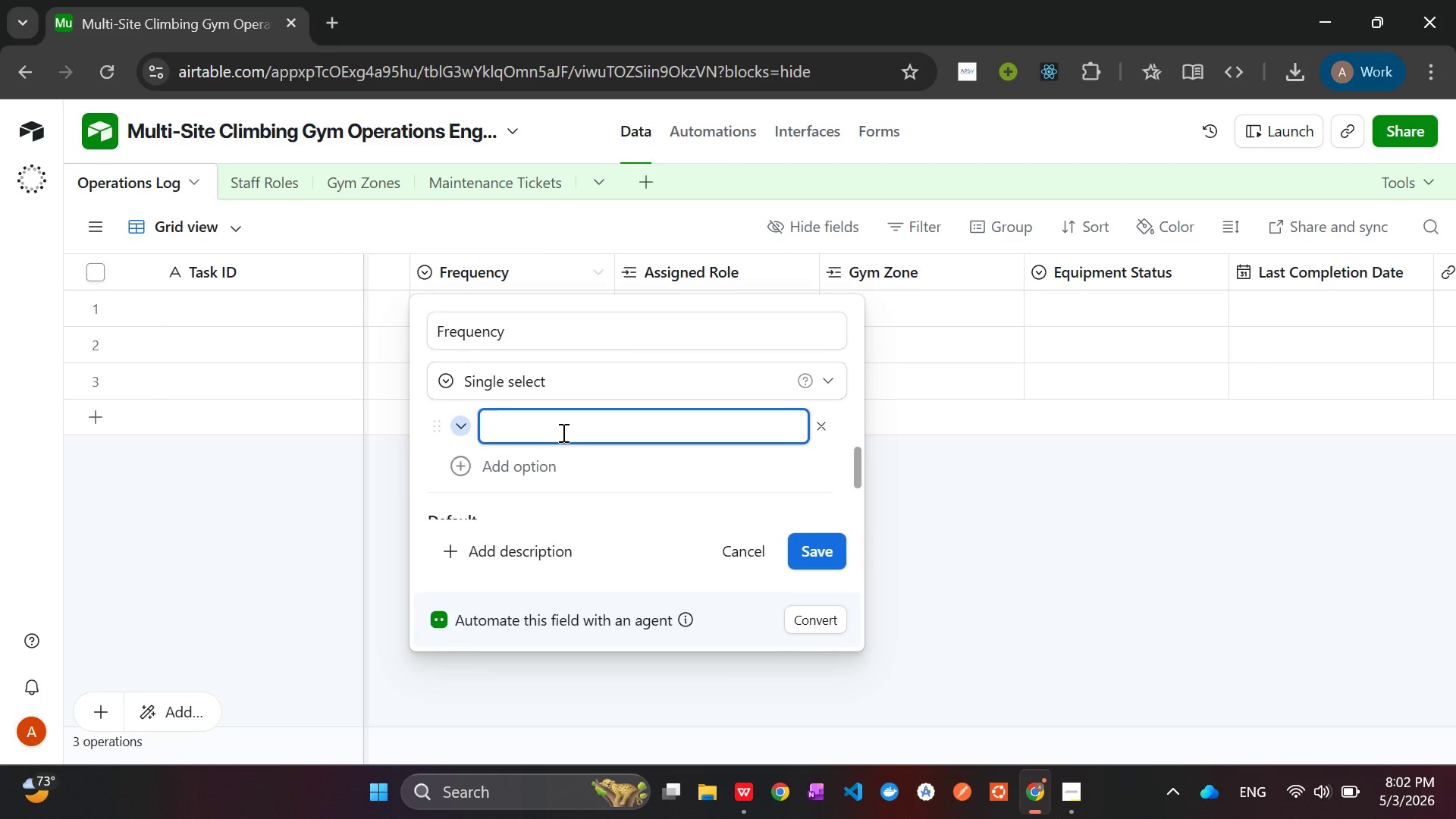 
type(Daily)
 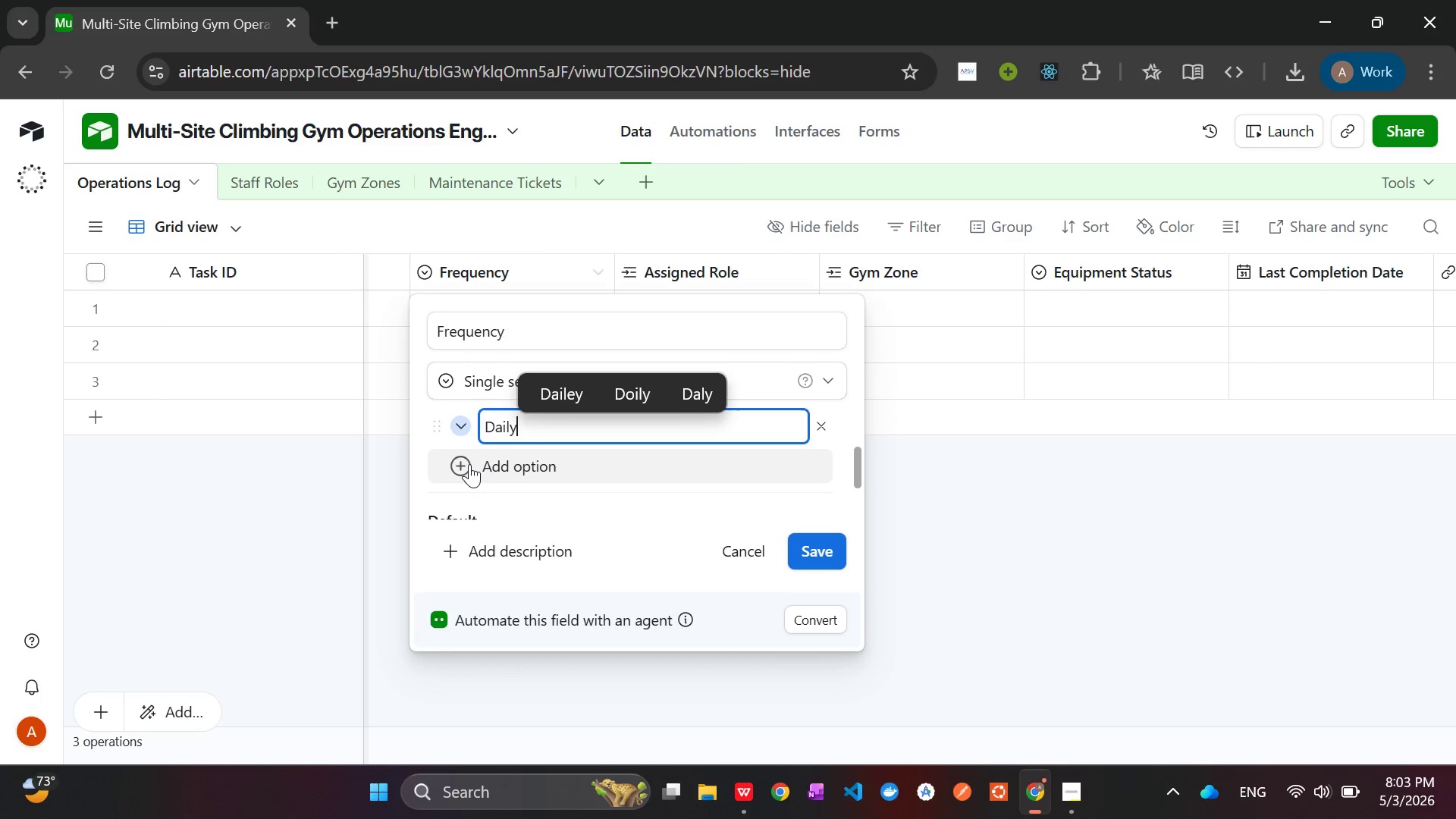 
left_click([469, 464])
 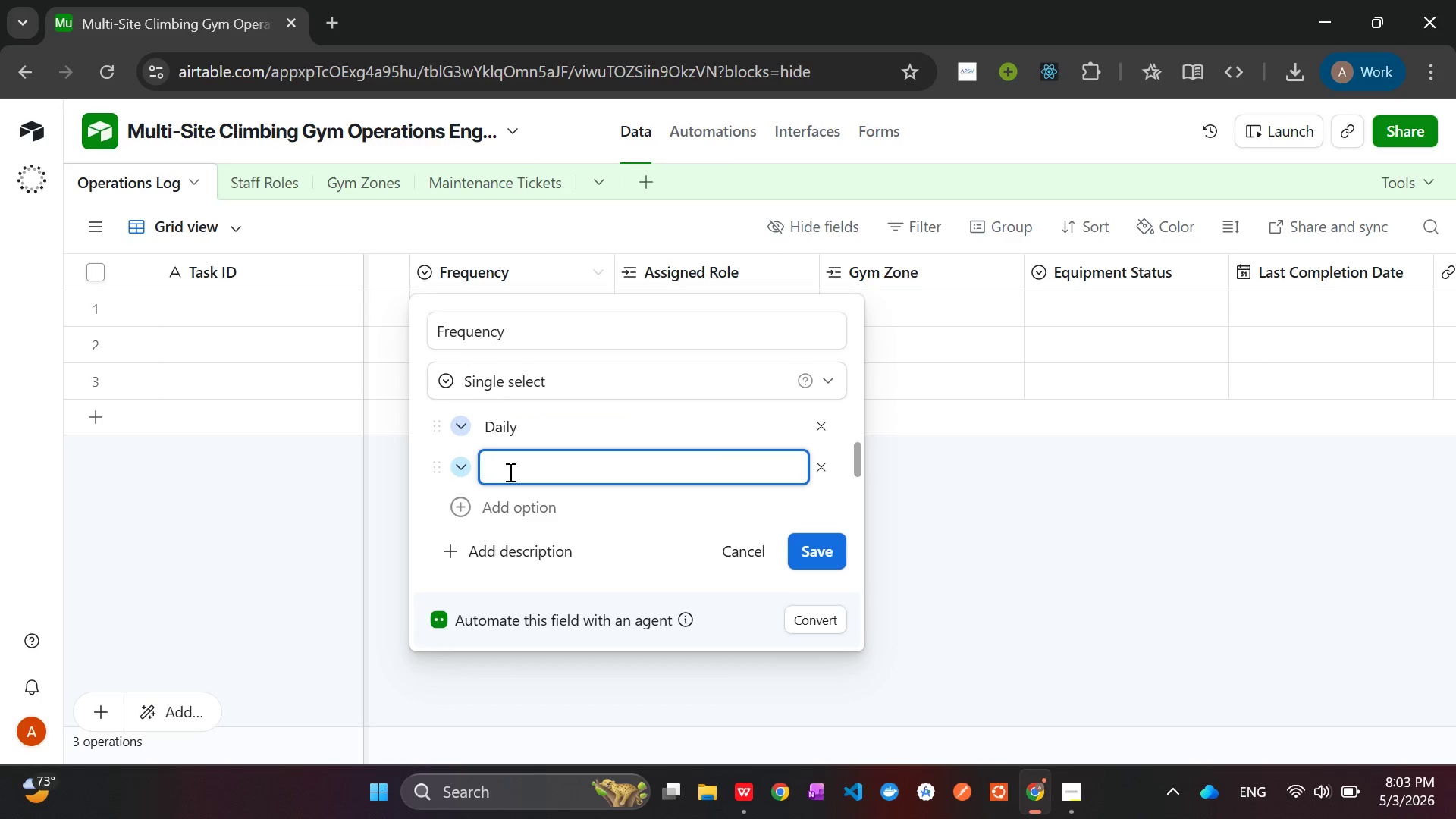 
type(Weekly)
 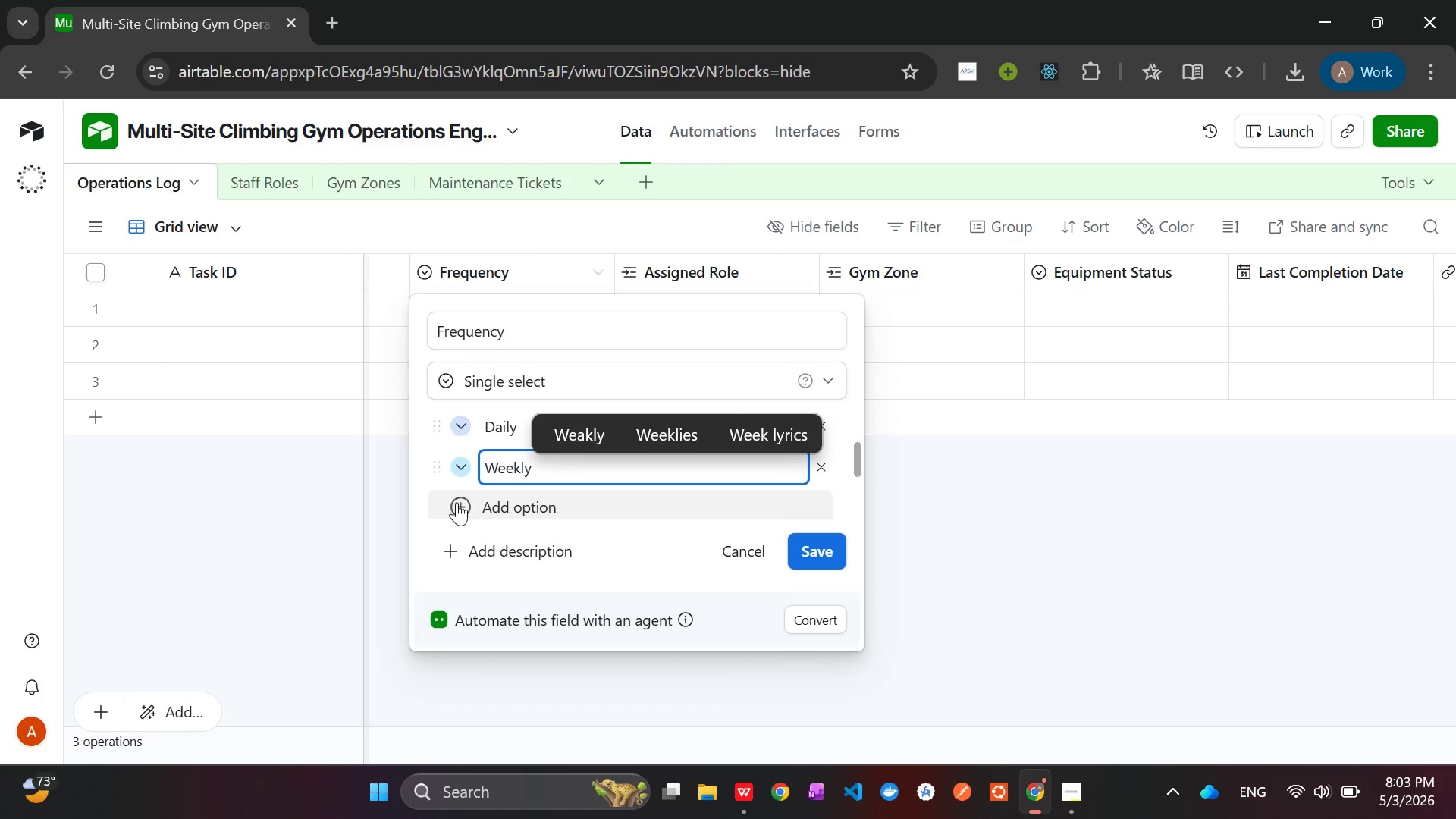 
left_click([457, 507])
 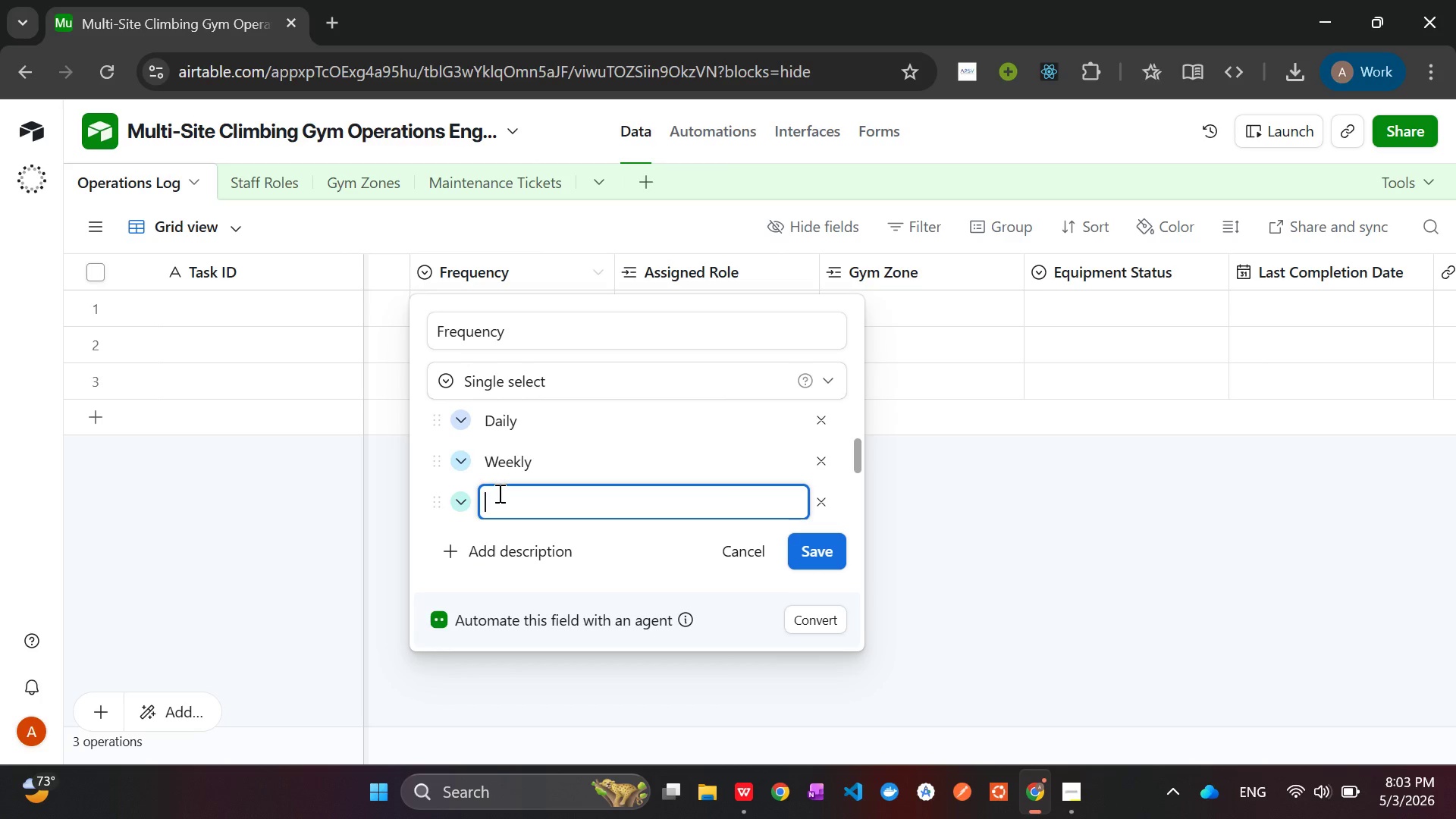 
type(Bi-Weekly)
 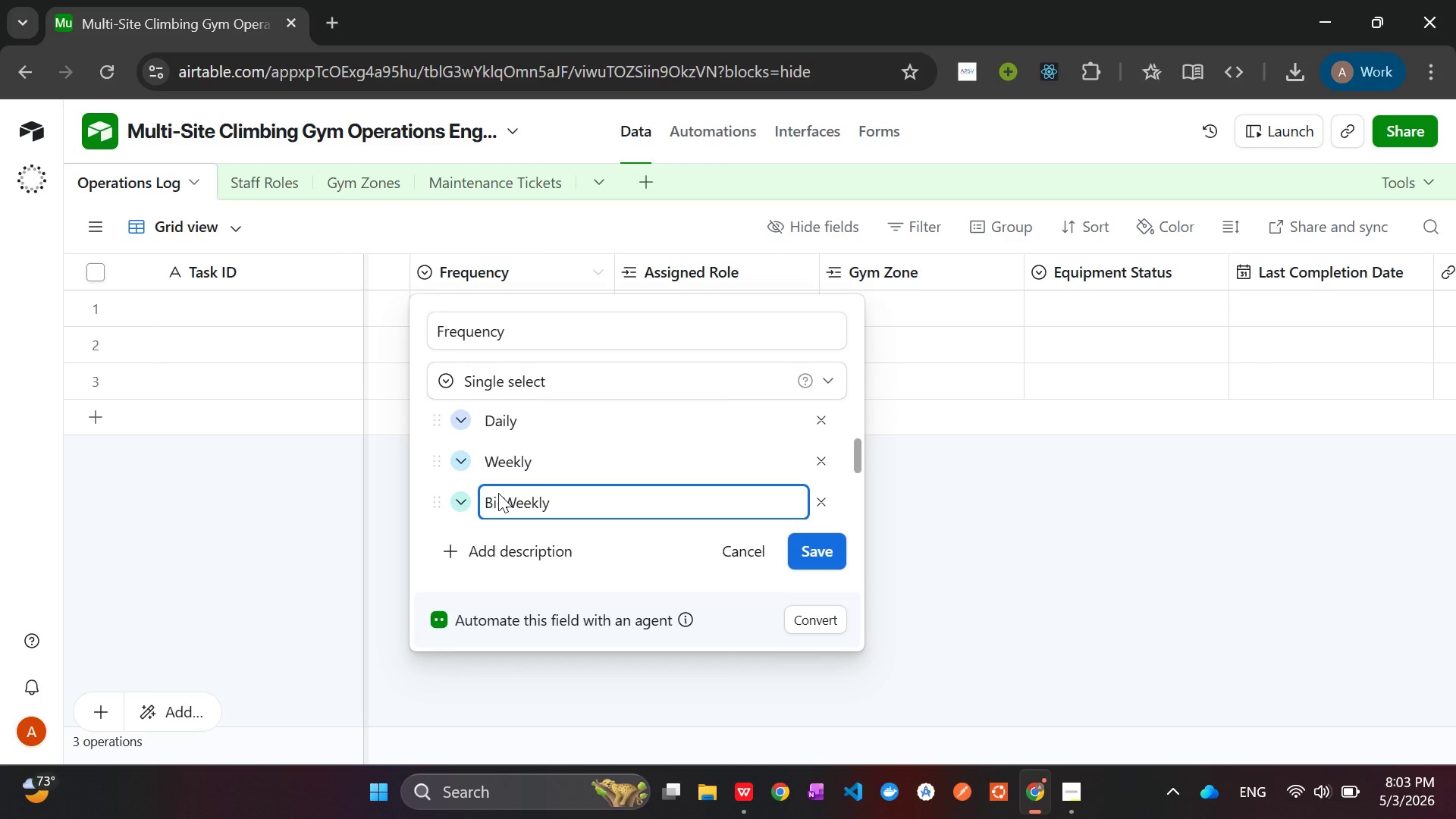 
scroll: coordinate [498, 493], scroll_direction: down, amount: 1.0
 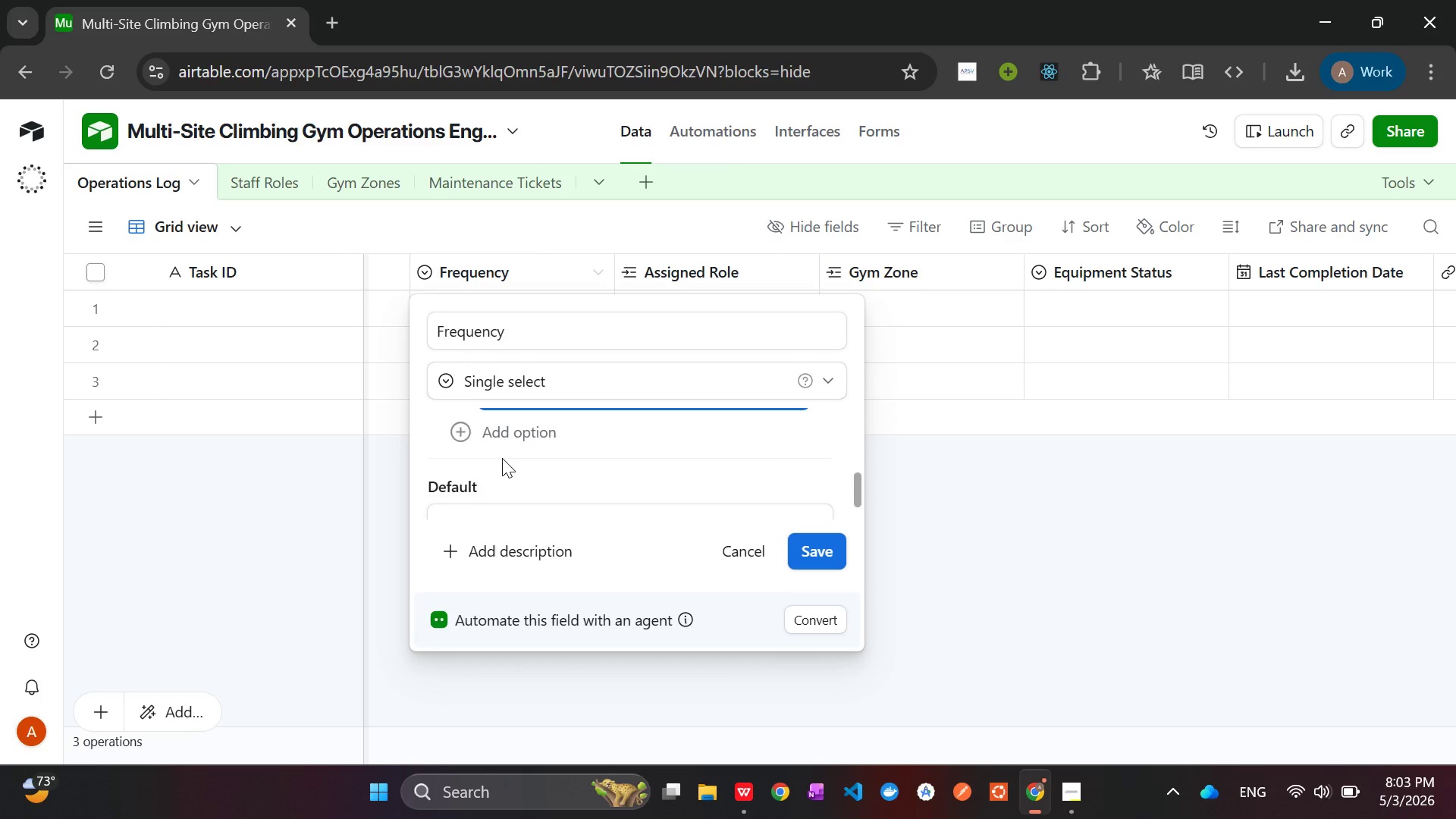 
scroll: coordinate [503, 467], scroll_direction: none, amount: 0.0
 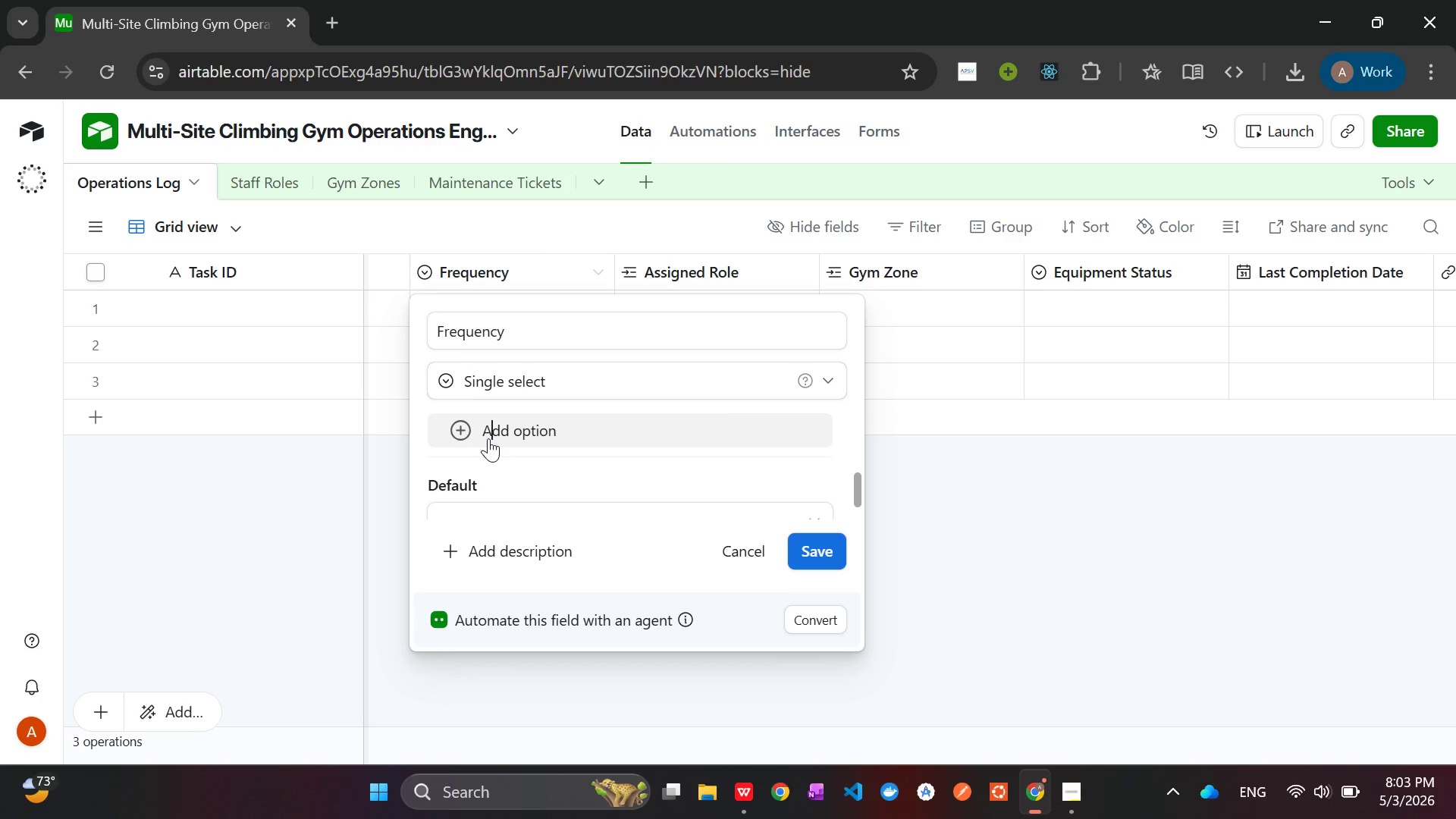 
left_click([488, 438])
 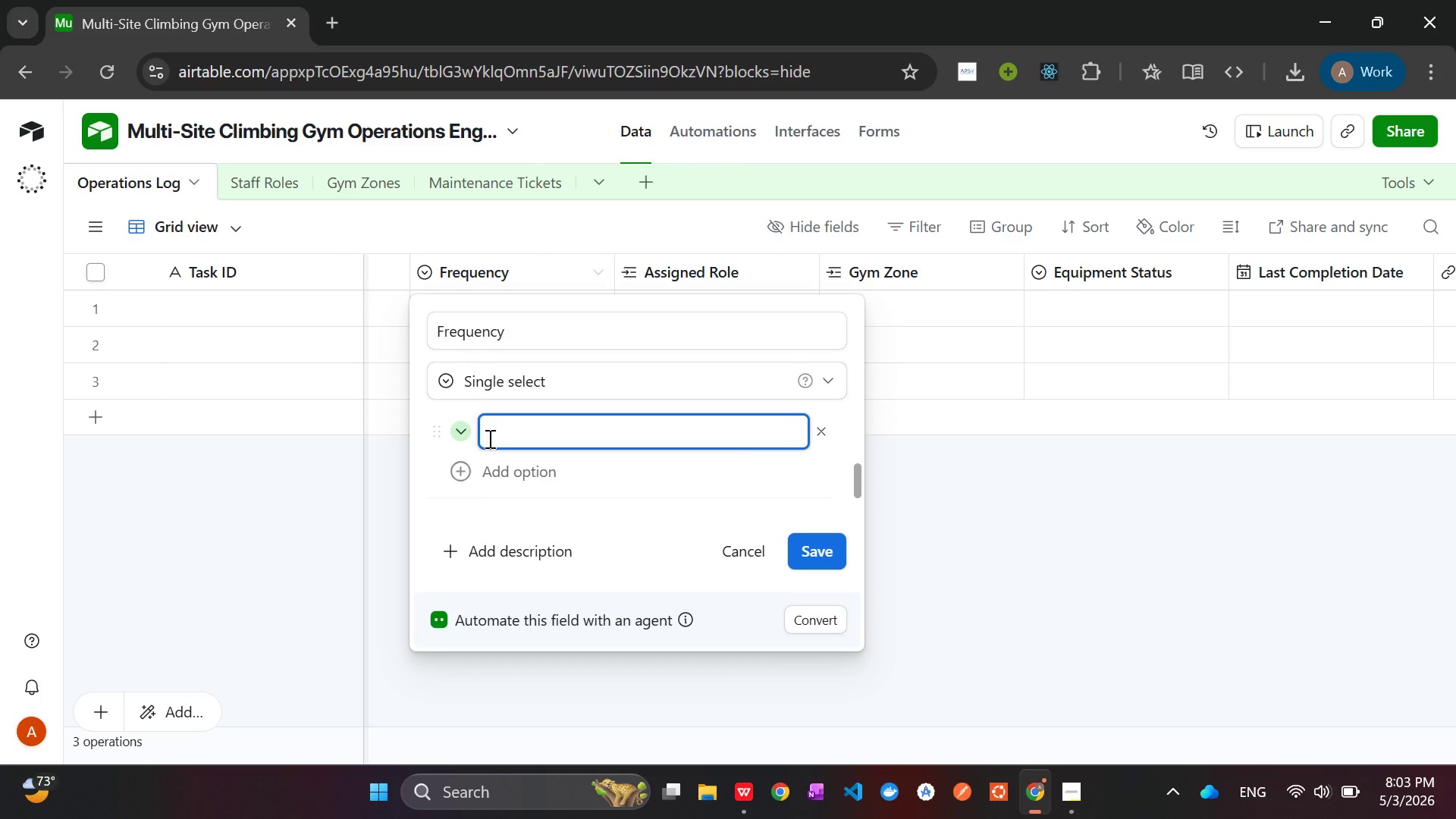 
type(Monthly)
 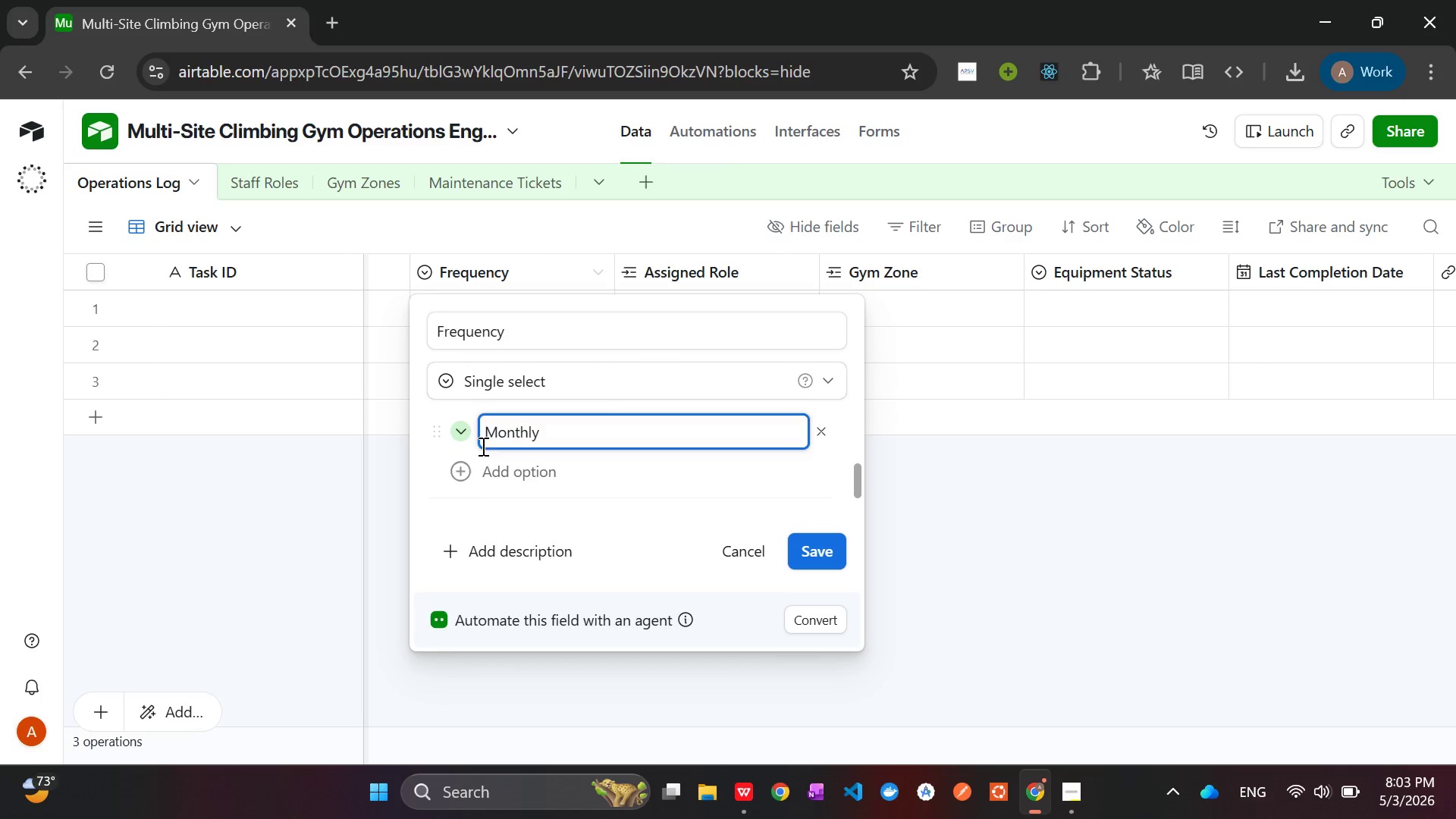 
left_click([470, 471])
 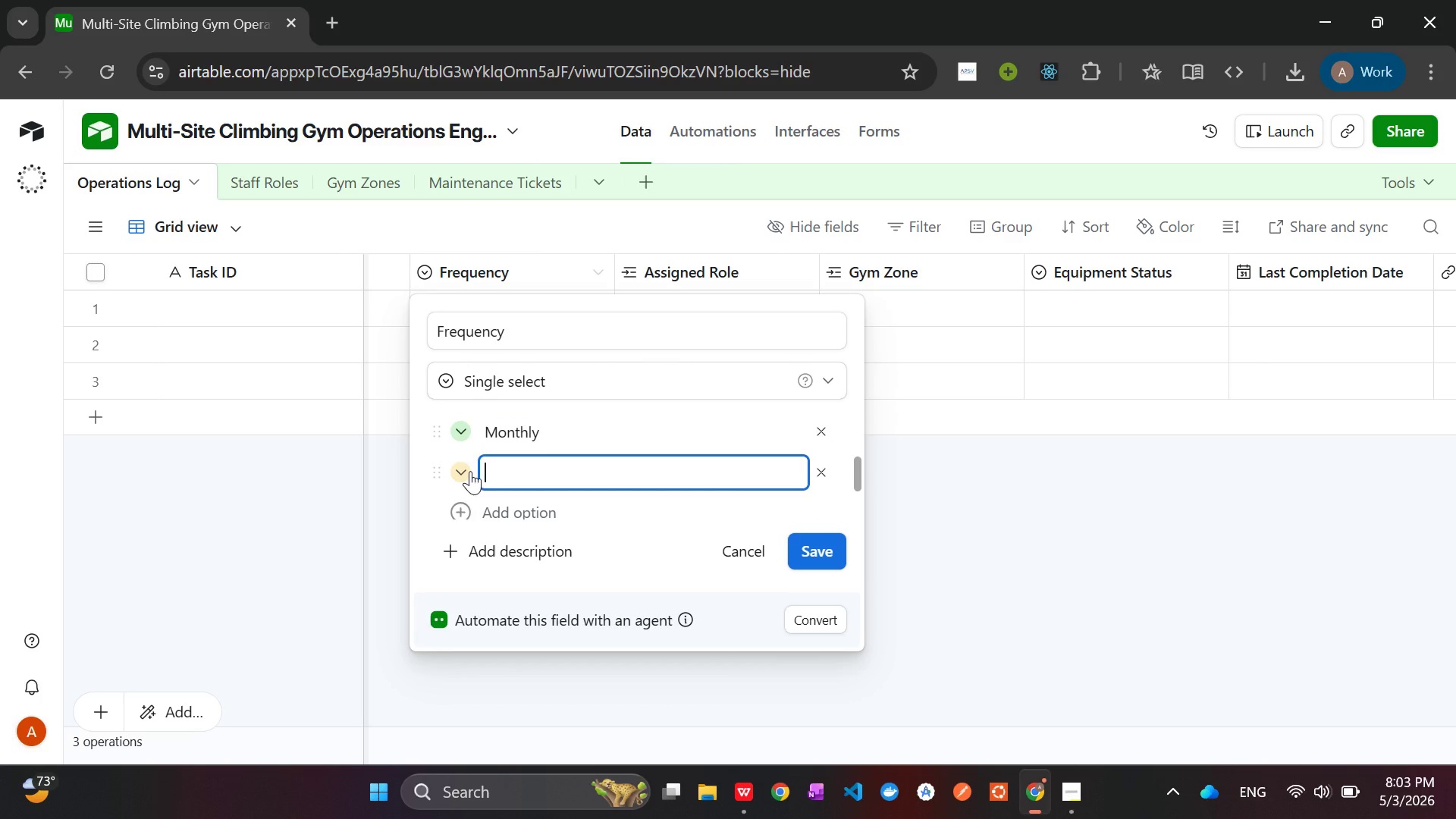 
type(Quarterly)
 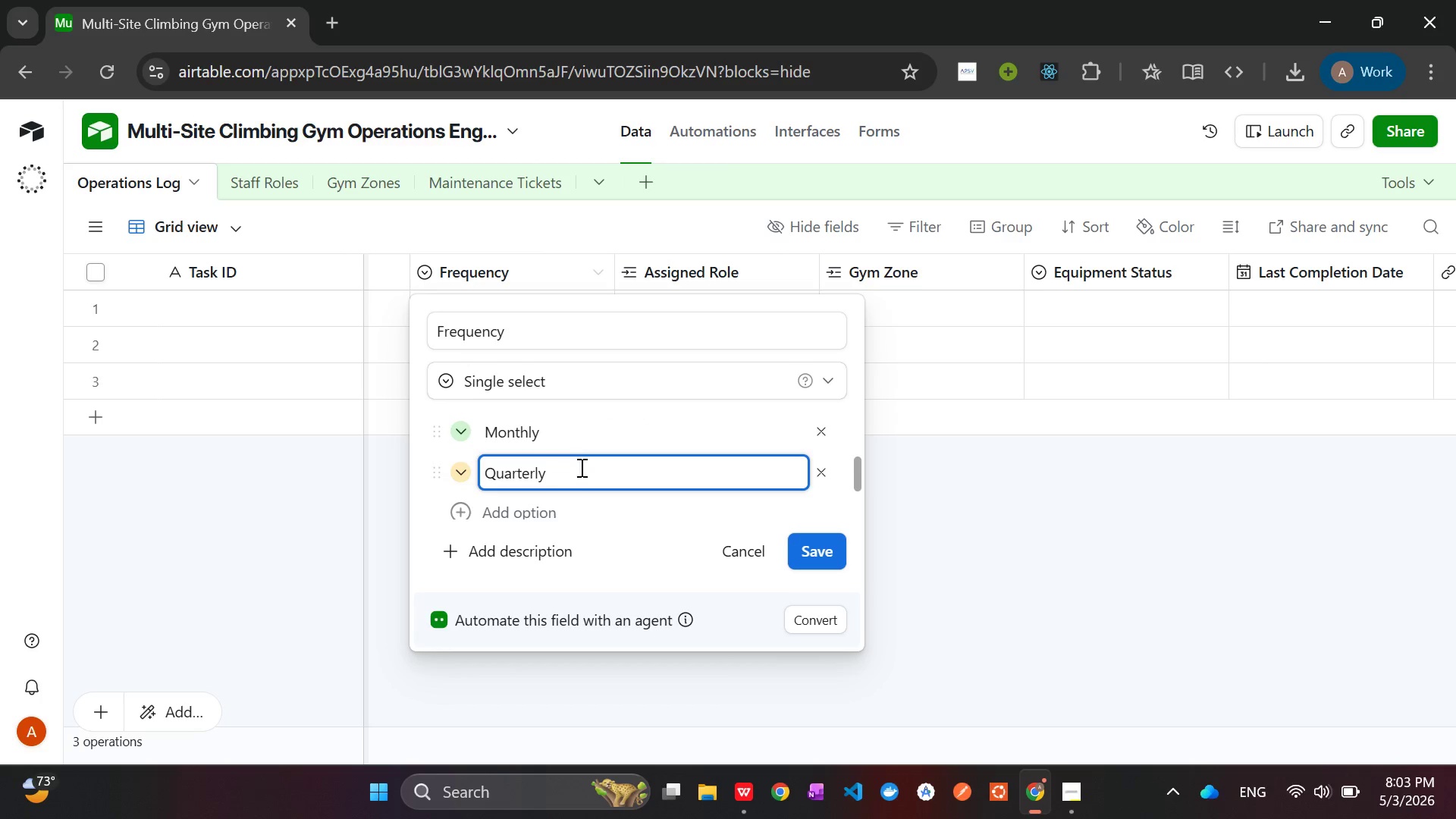 
scroll: coordinate [581, 467], scroll_direction: none, amount: 0.0
 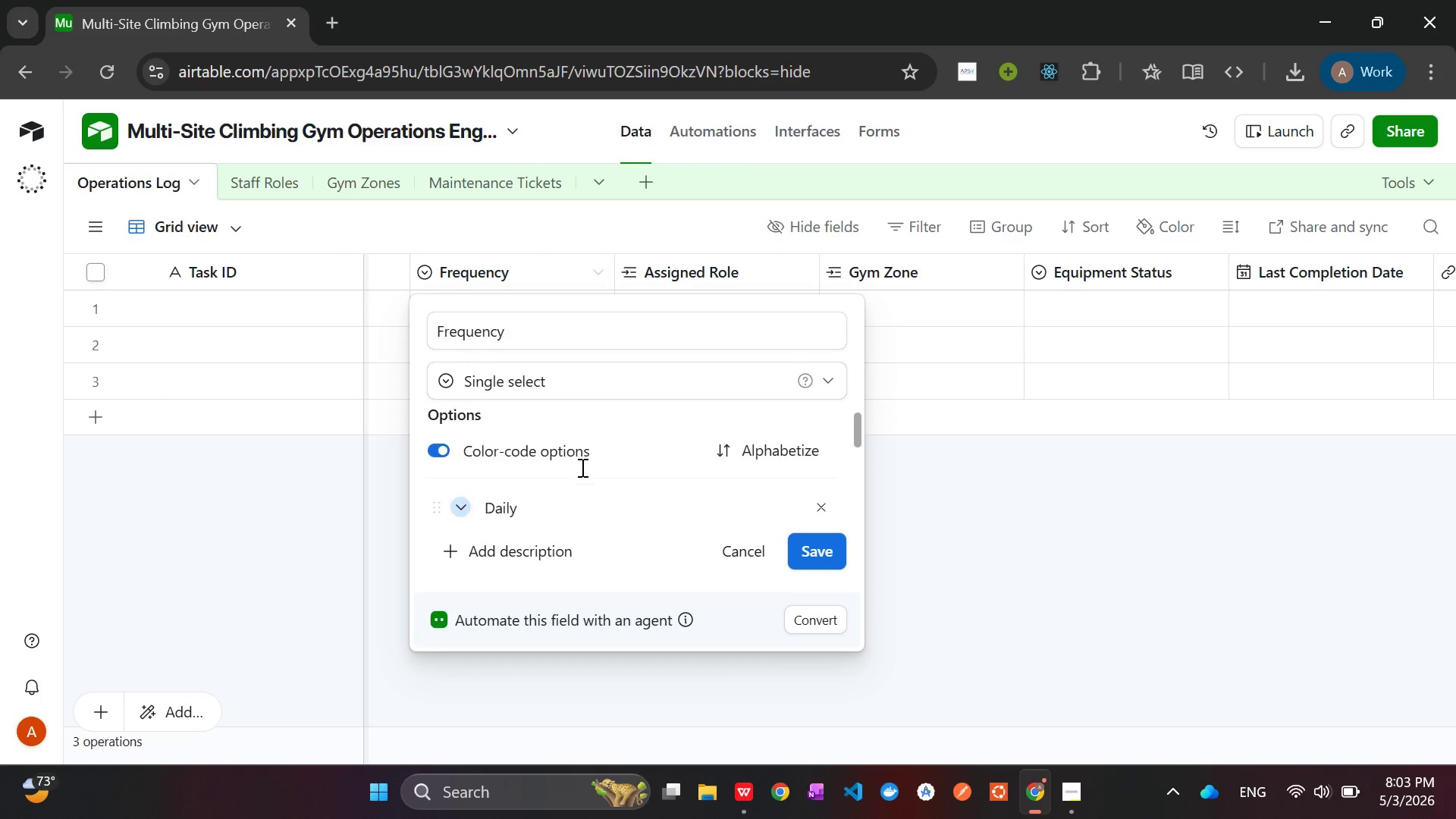 
scroll: coordinate [581, 467], scroll_direction: up, amount: 1.0
 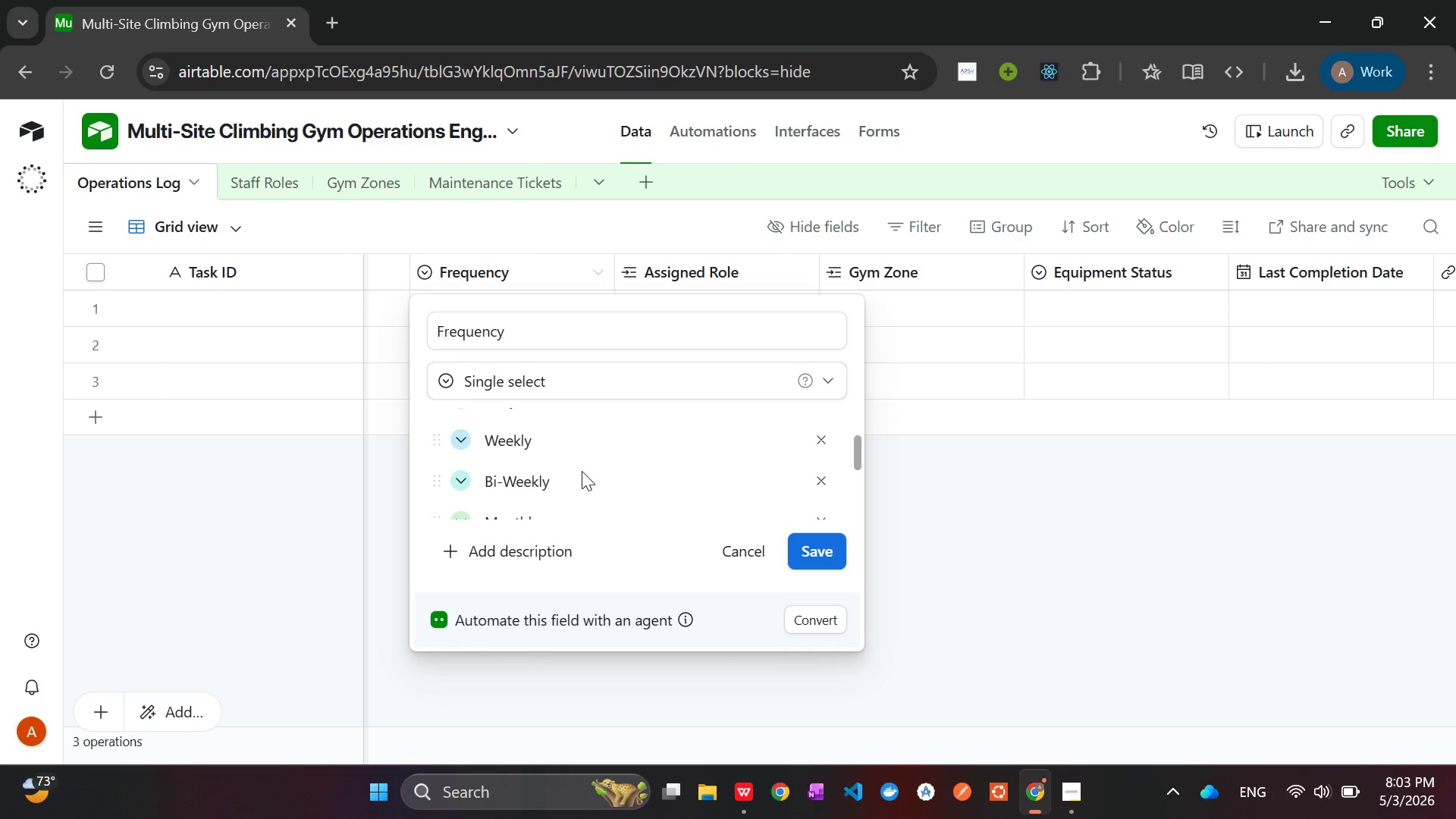 
scroll: coordinate [582, 471], scroll_direction: down, amount: 1.0
 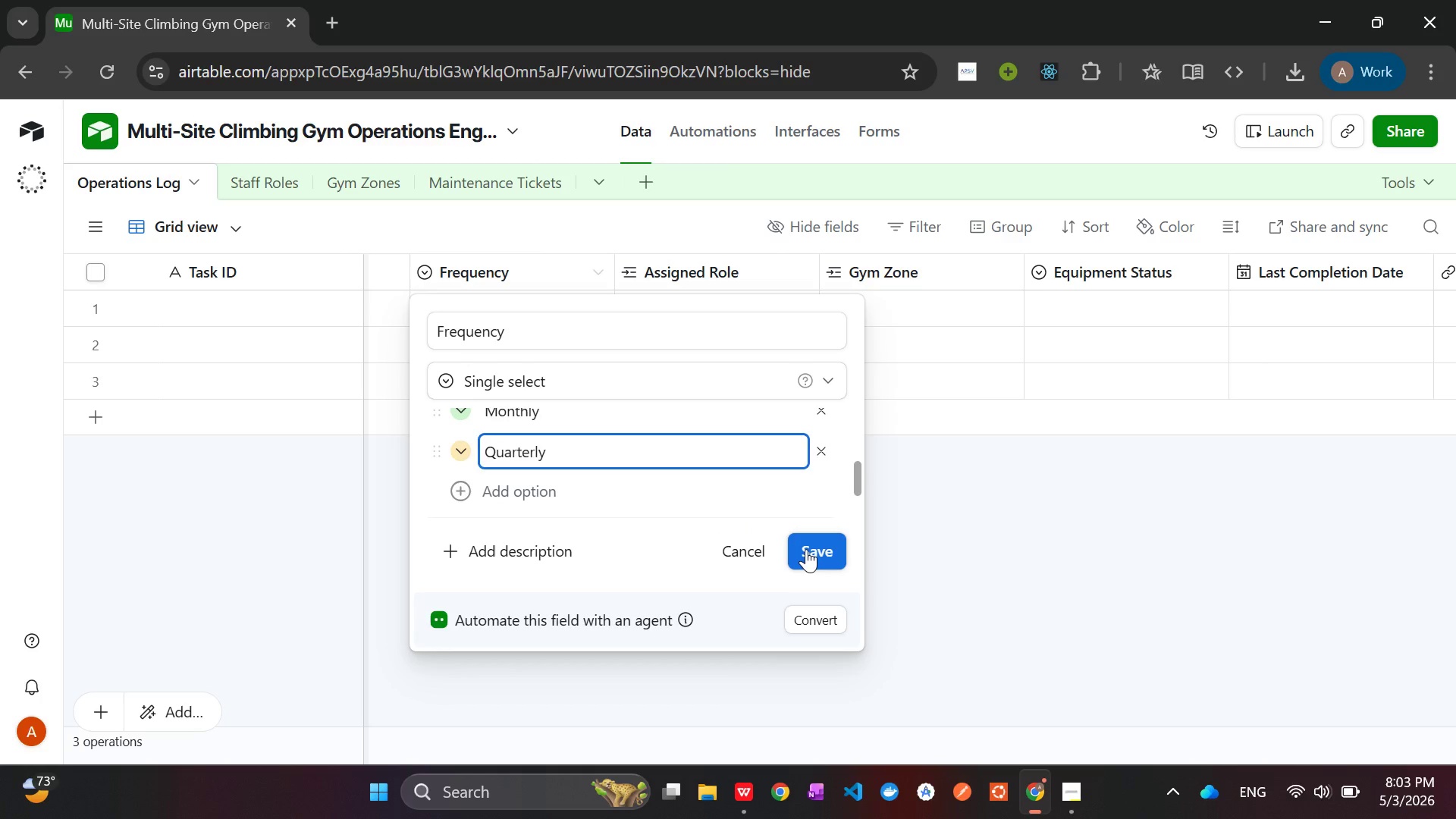 
left_click([806, 549])
 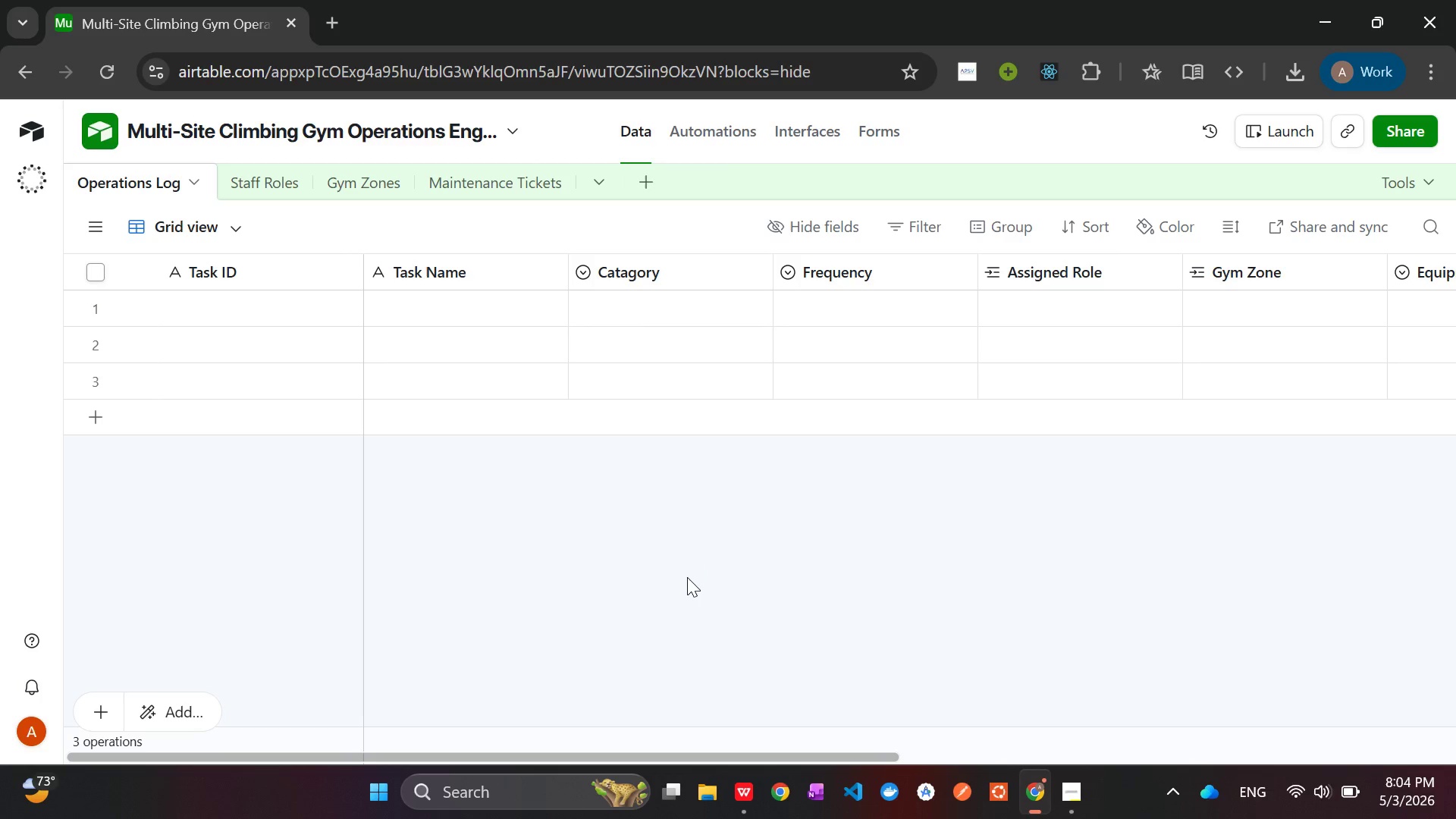 
wait(42.7)
 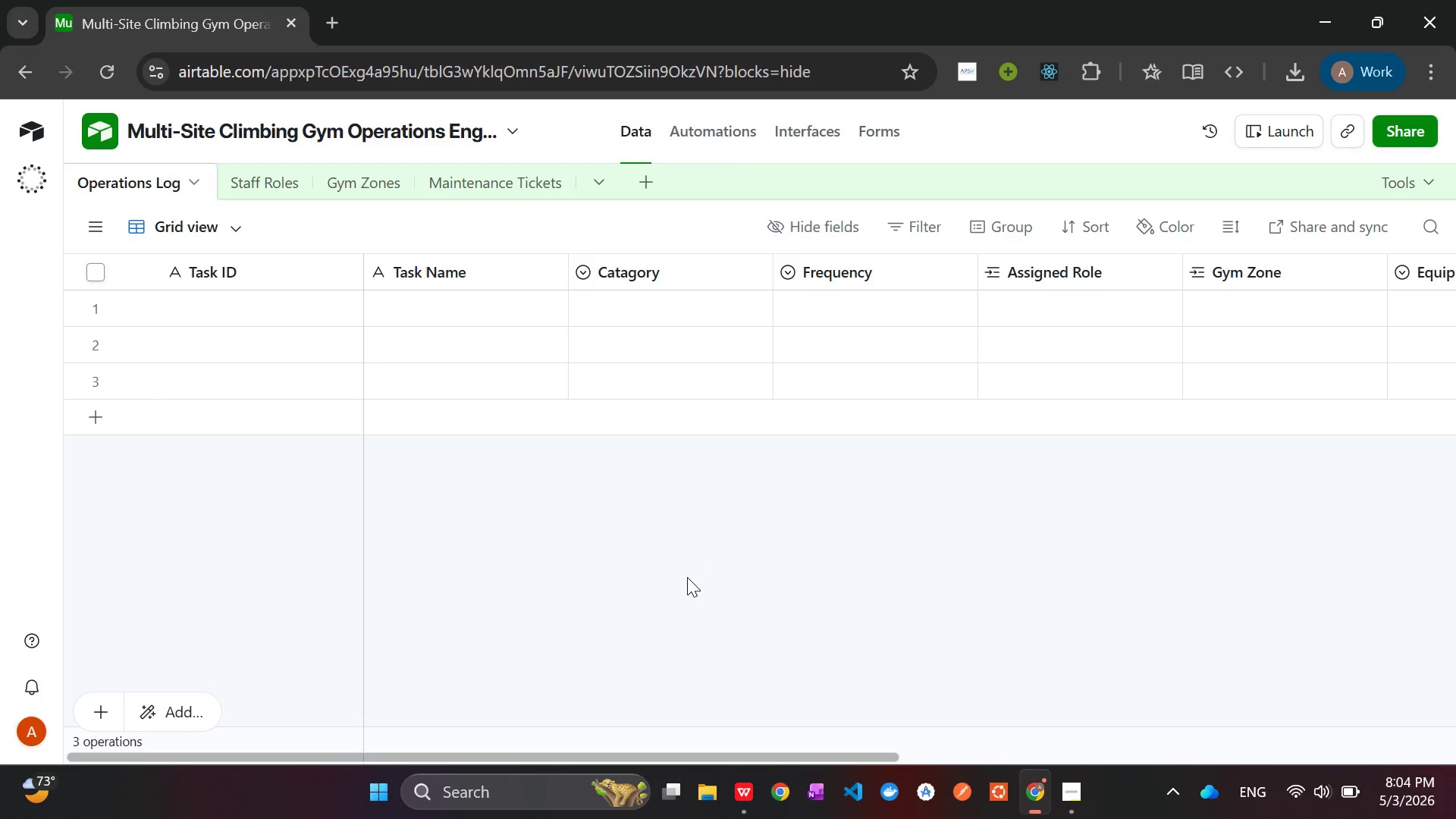 
left_click([739, 783])
 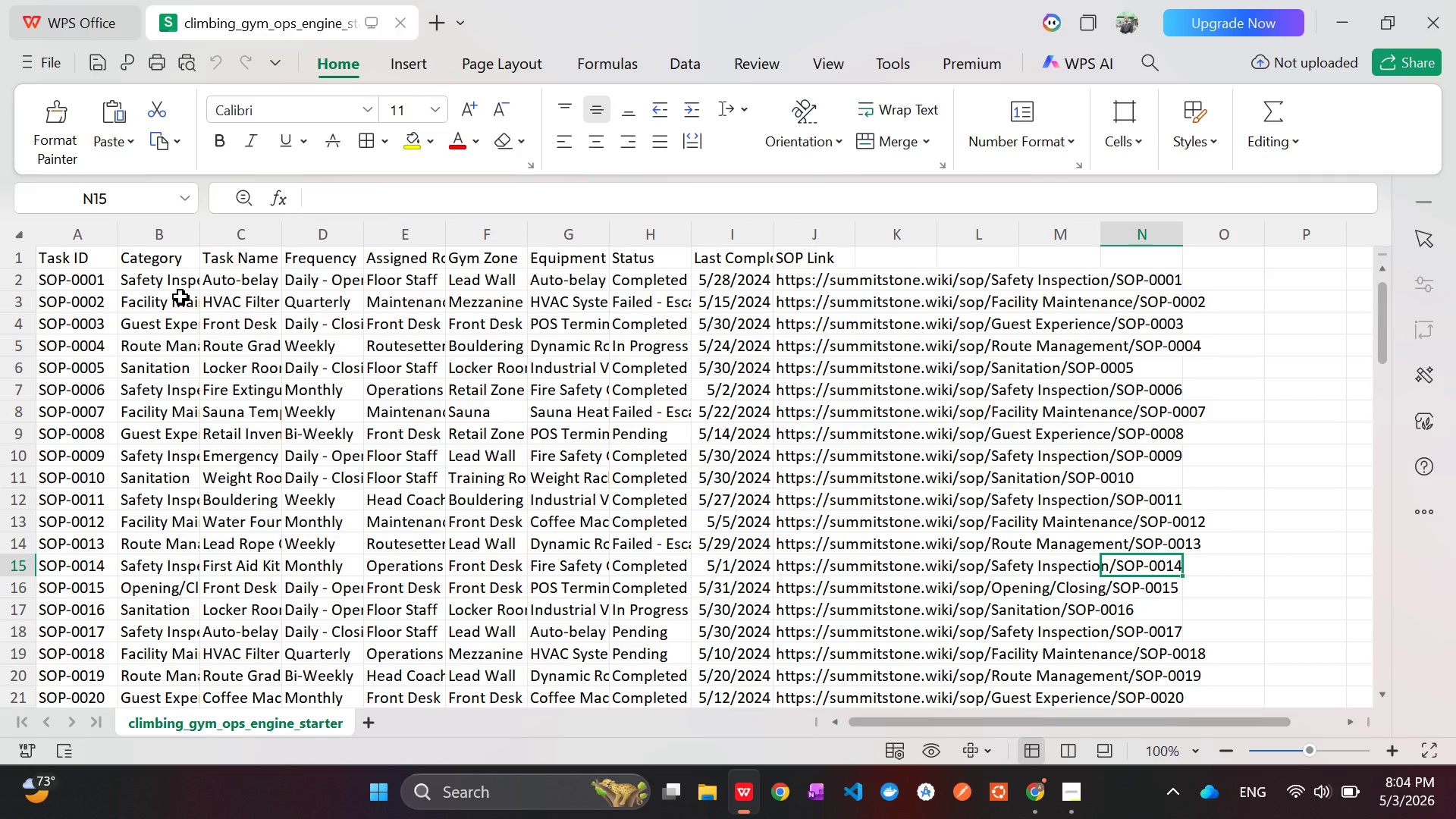 
scroll: coordinate [178, 312], scroll_direction: none, amount: 0.0
 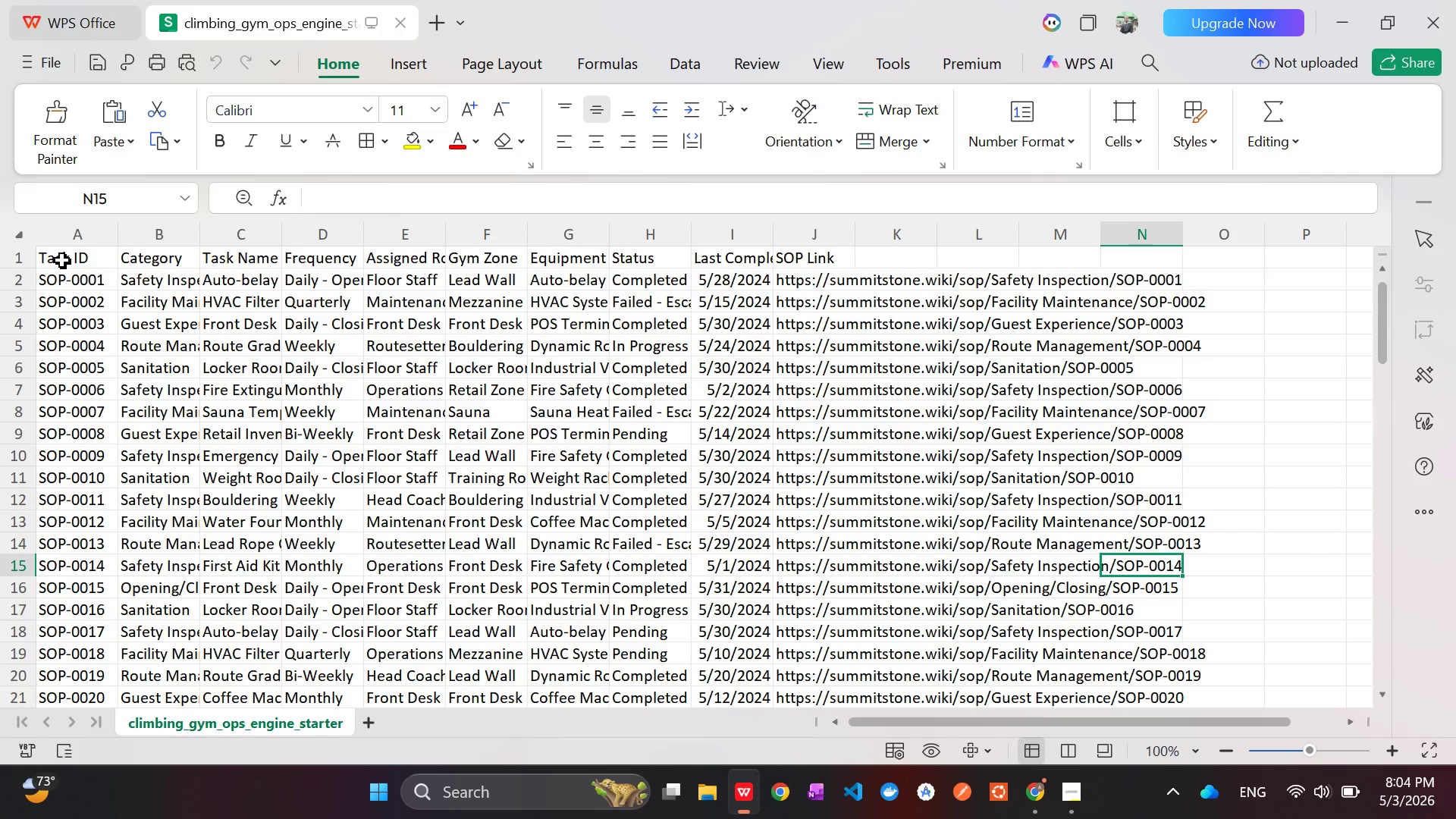 
left_click_drag(start_coordinate=[62, 260], to_coordinate=[46, 705])
 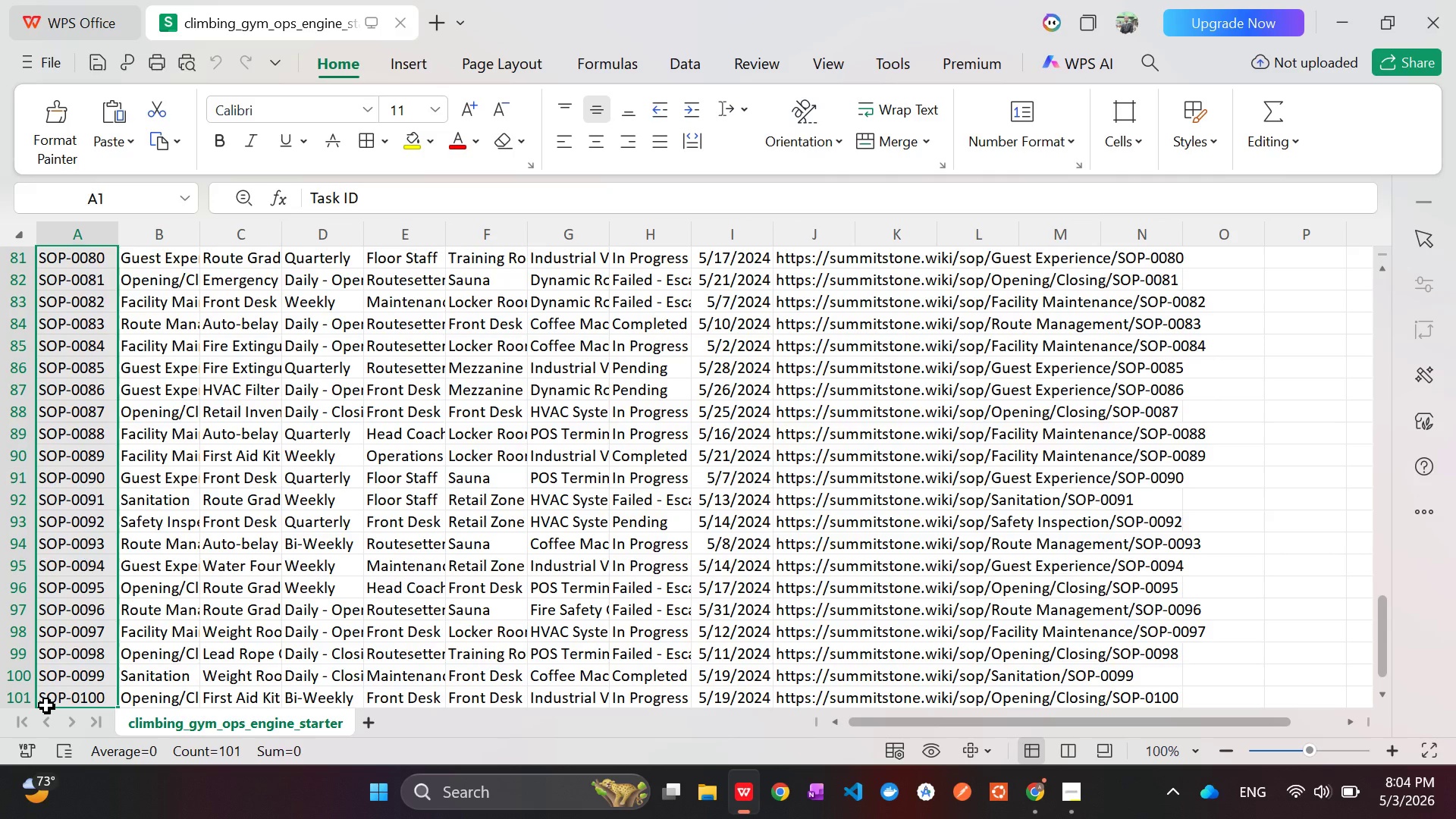 
key(Control+C)
 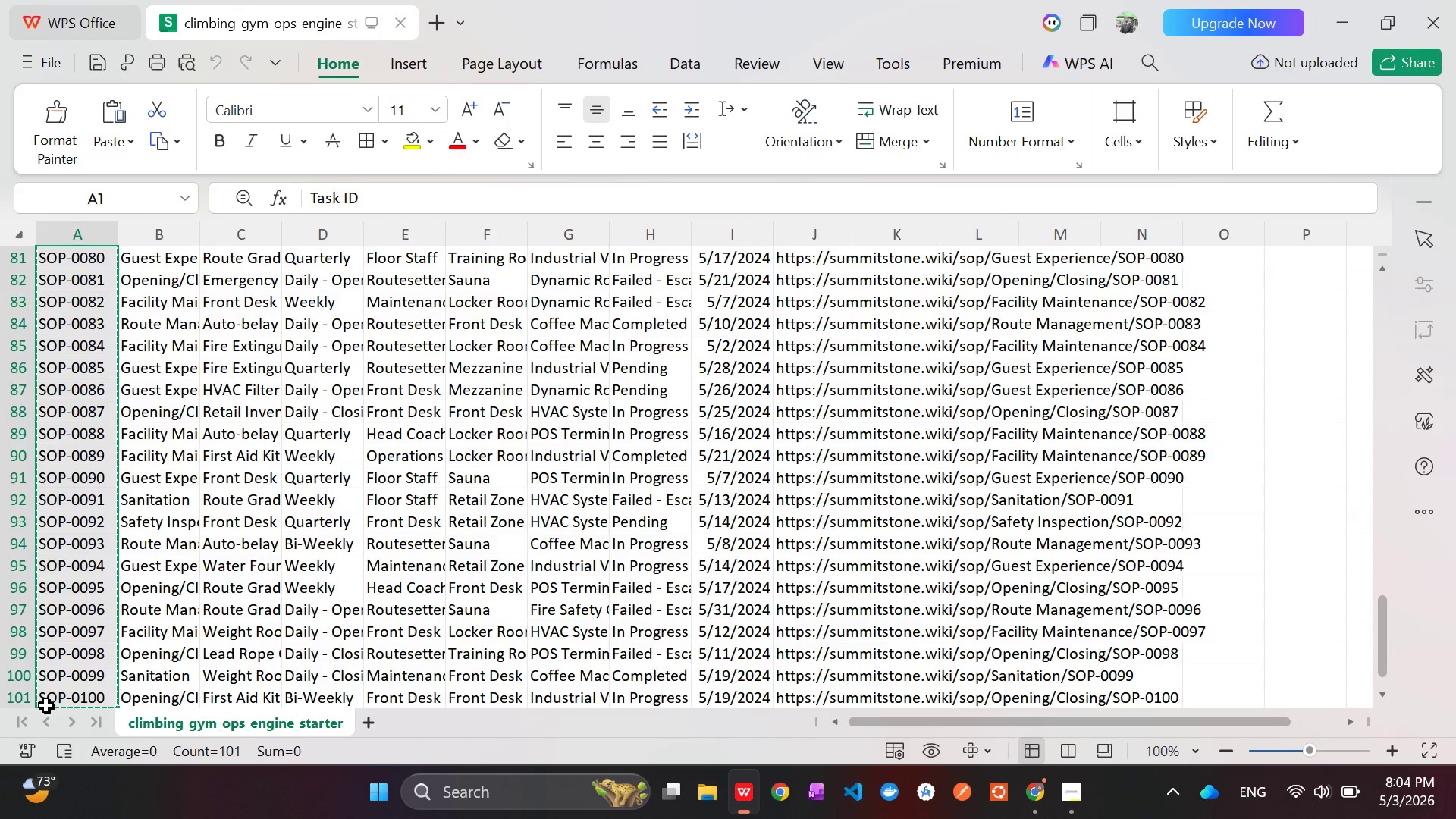 
key(Alt+AltLeft)
 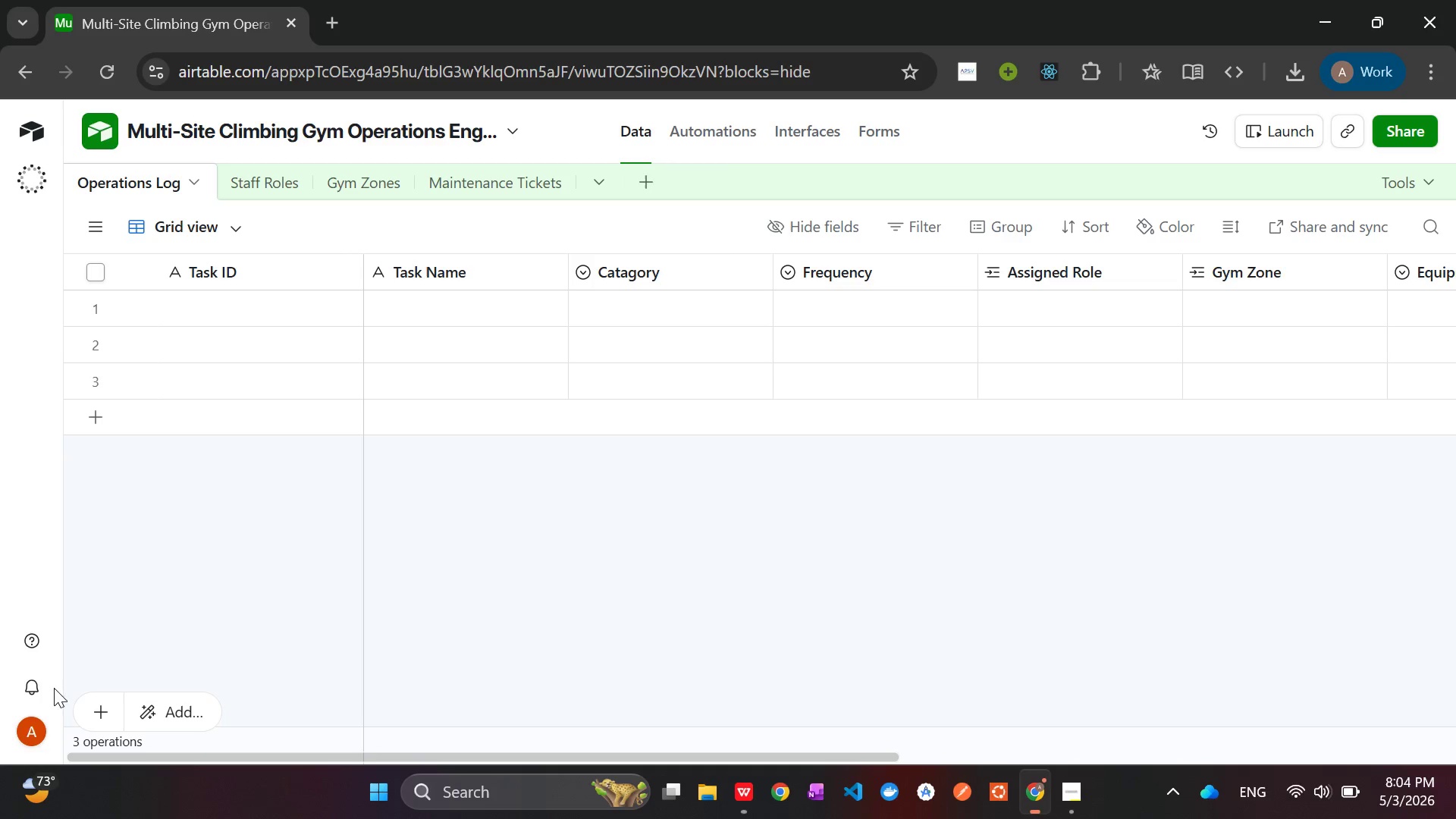 
key(Alt+Tab)
 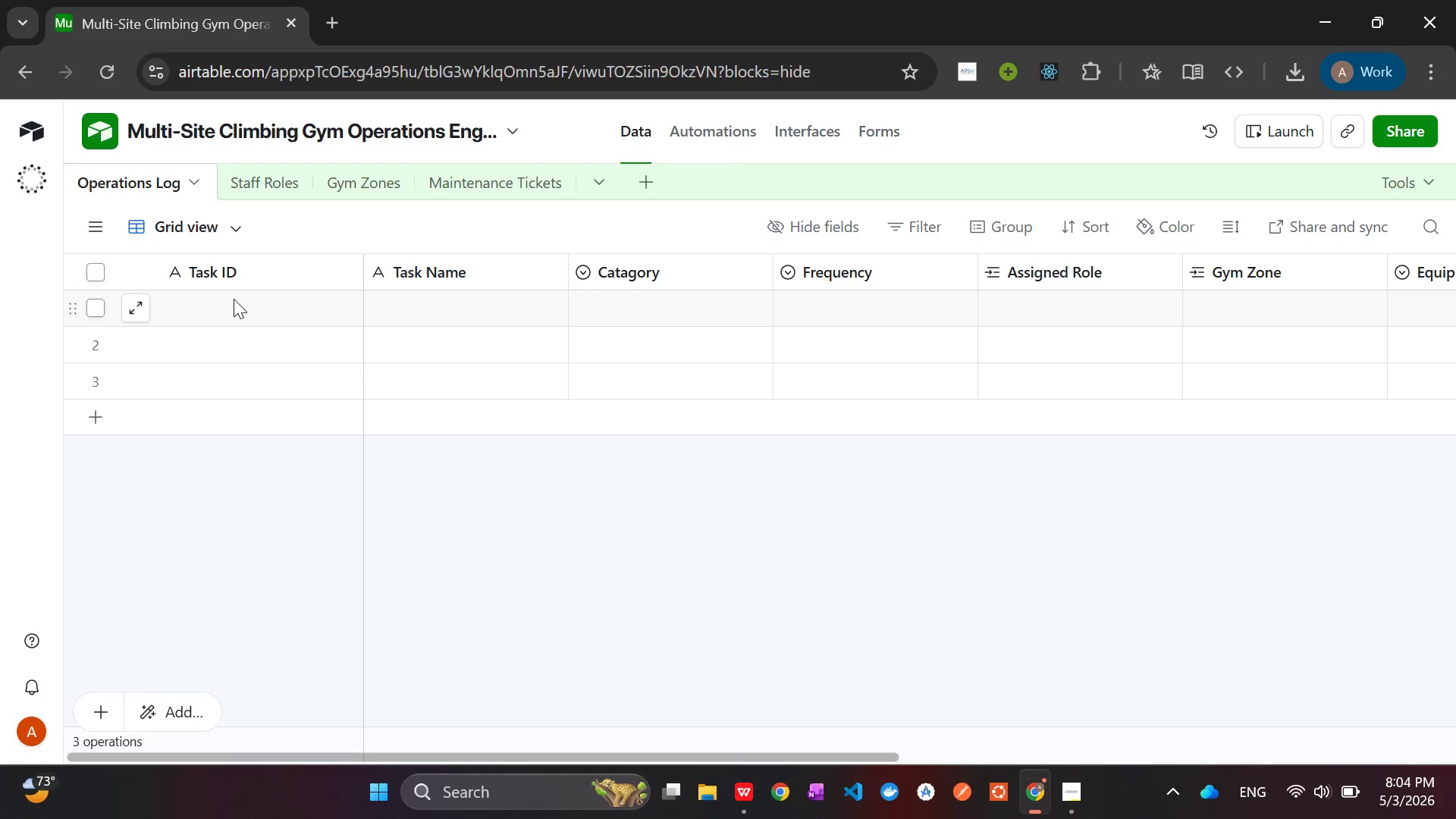 
left_click([234, 299])
 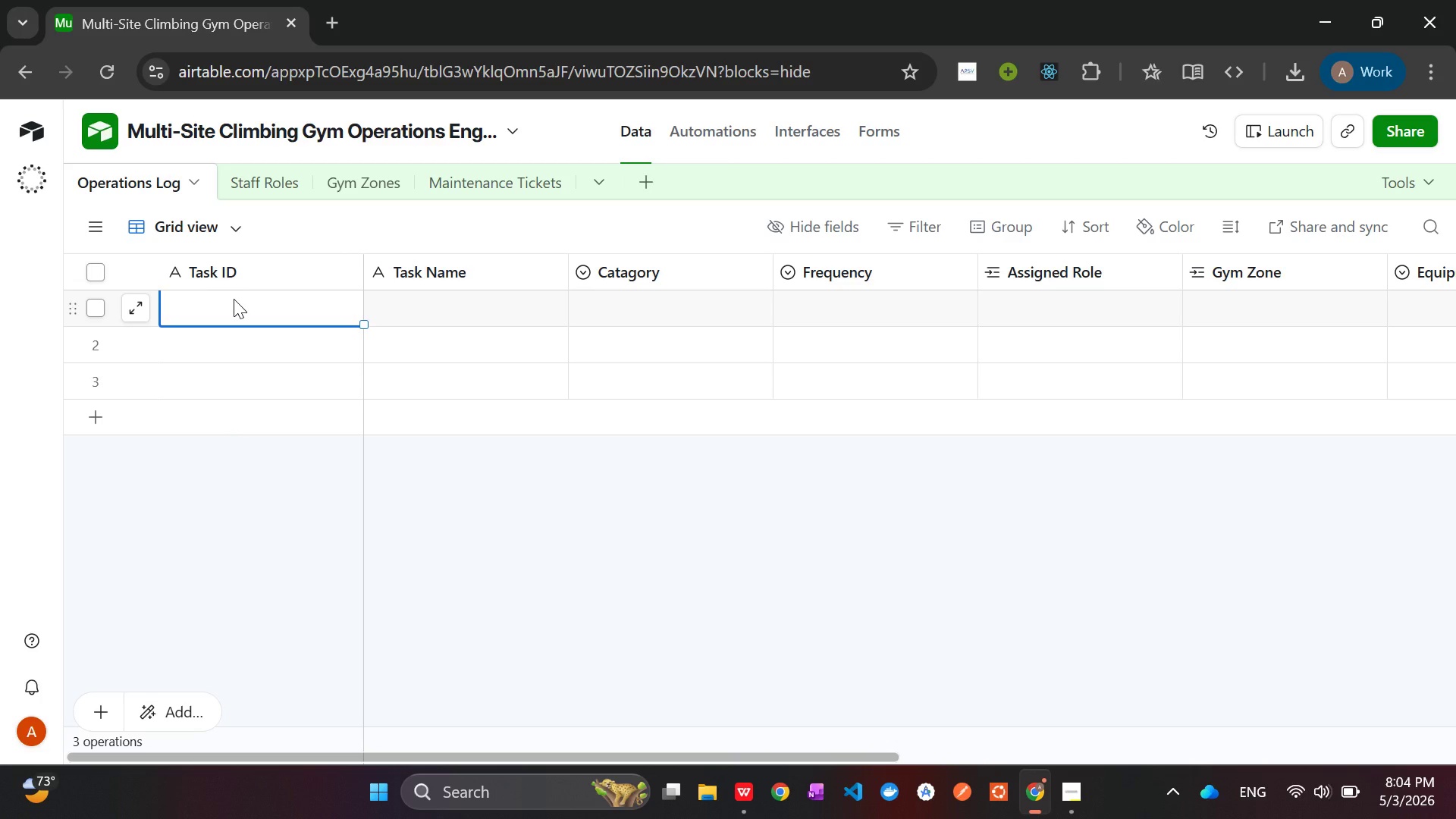 
key(Control+V)
 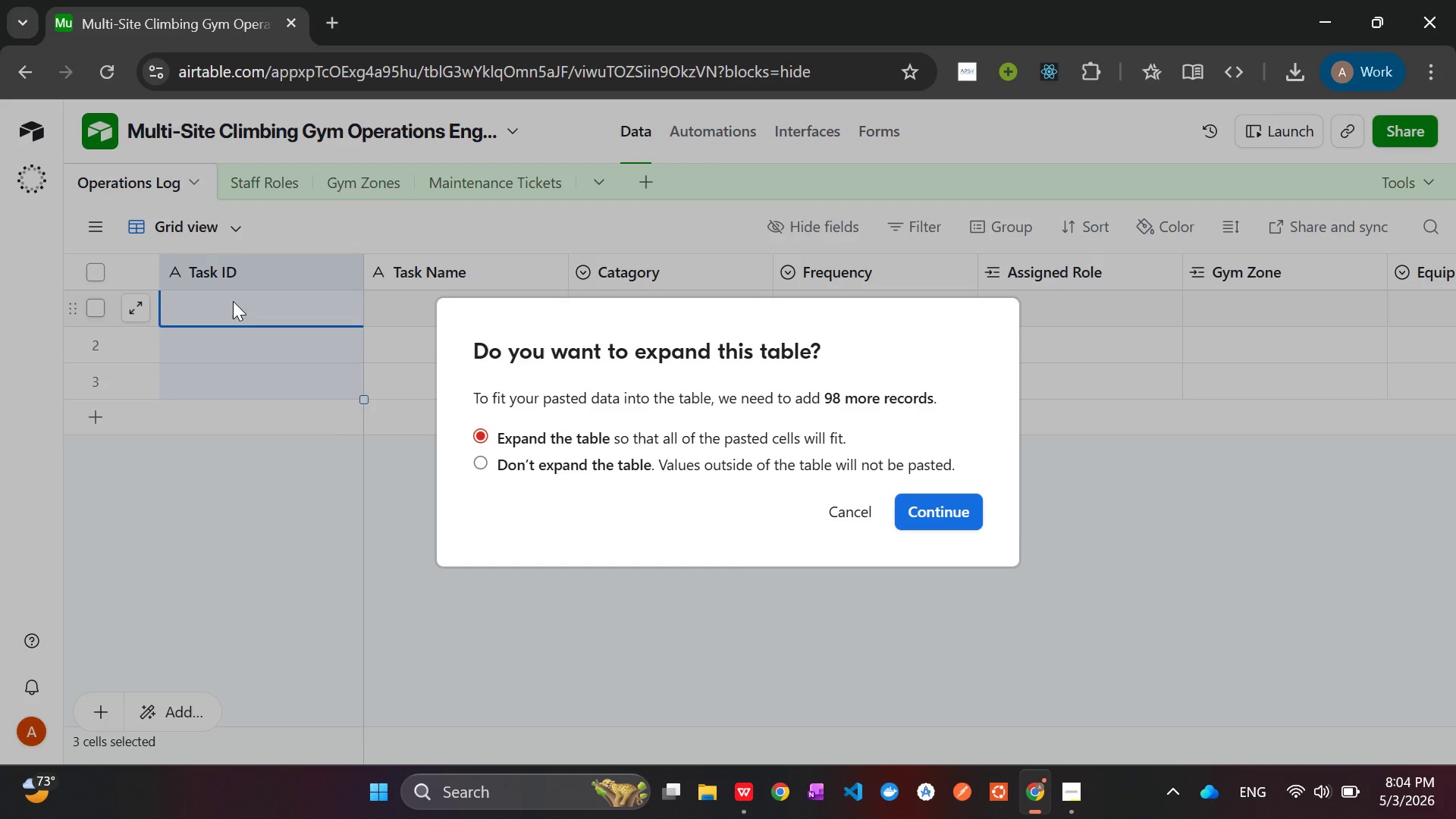 
hold_key(key=AltLeft, duration=0.36)
 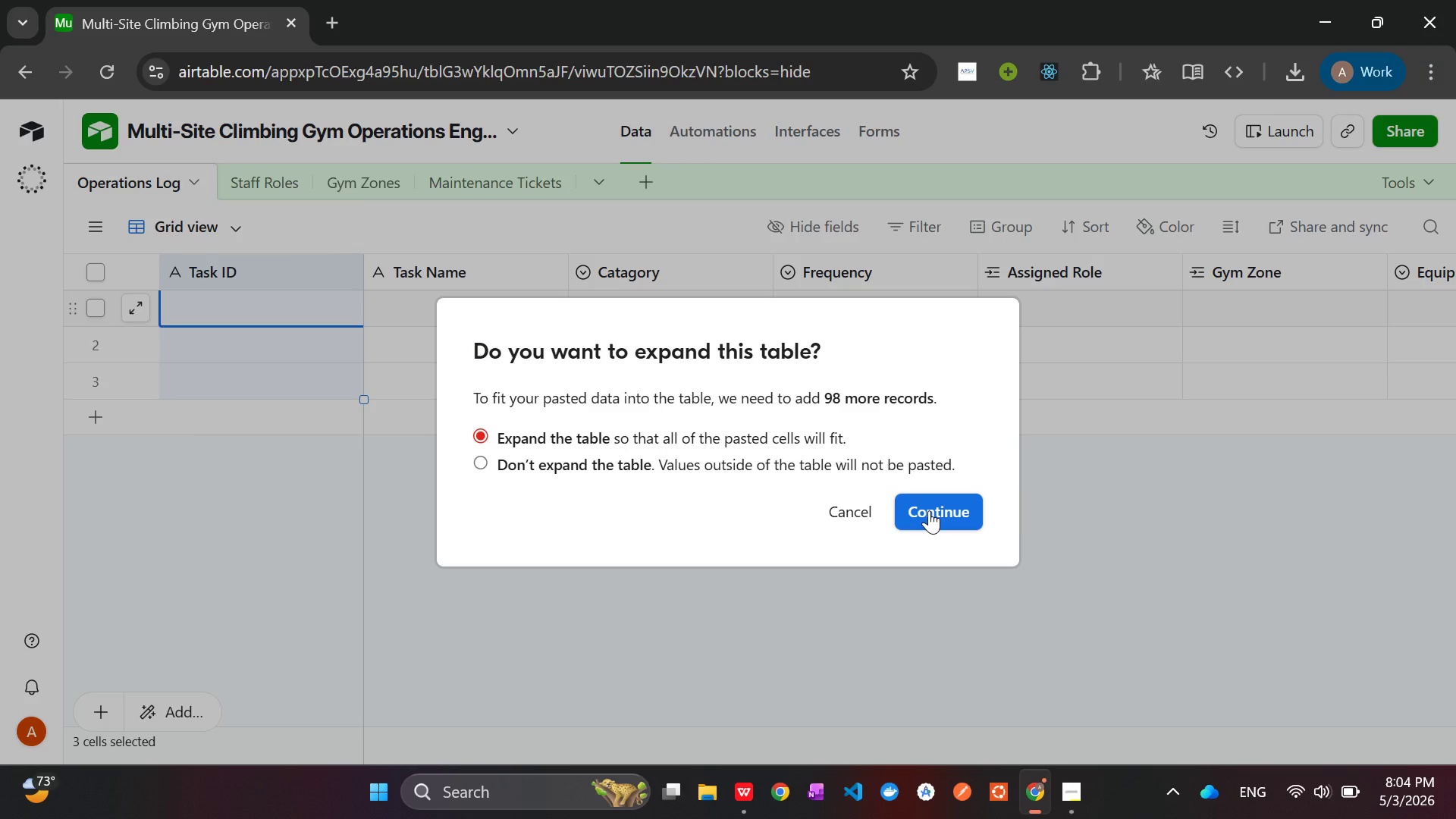 
left_click([929, 510])
 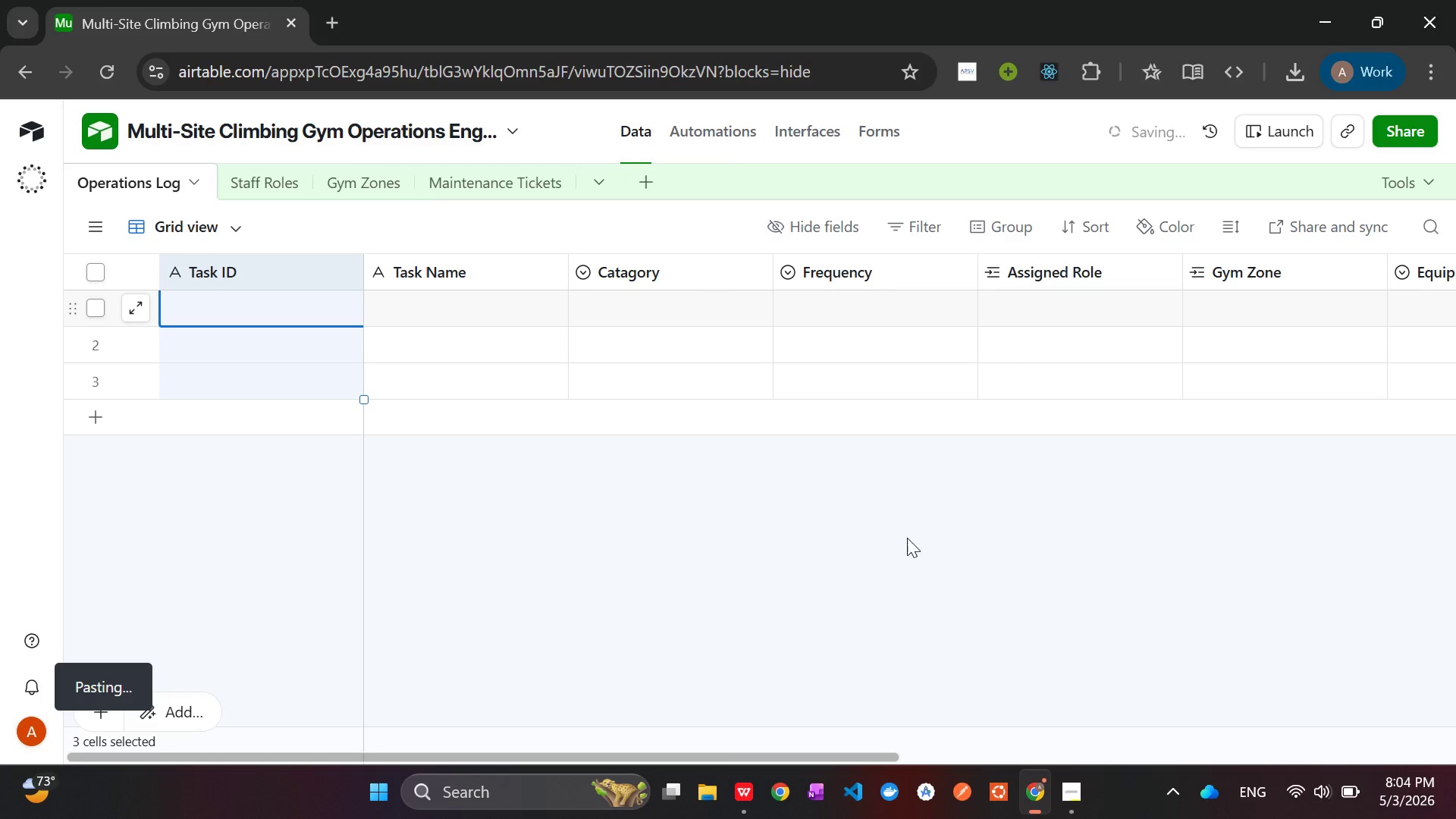 
key(Alt+AltLeft)
 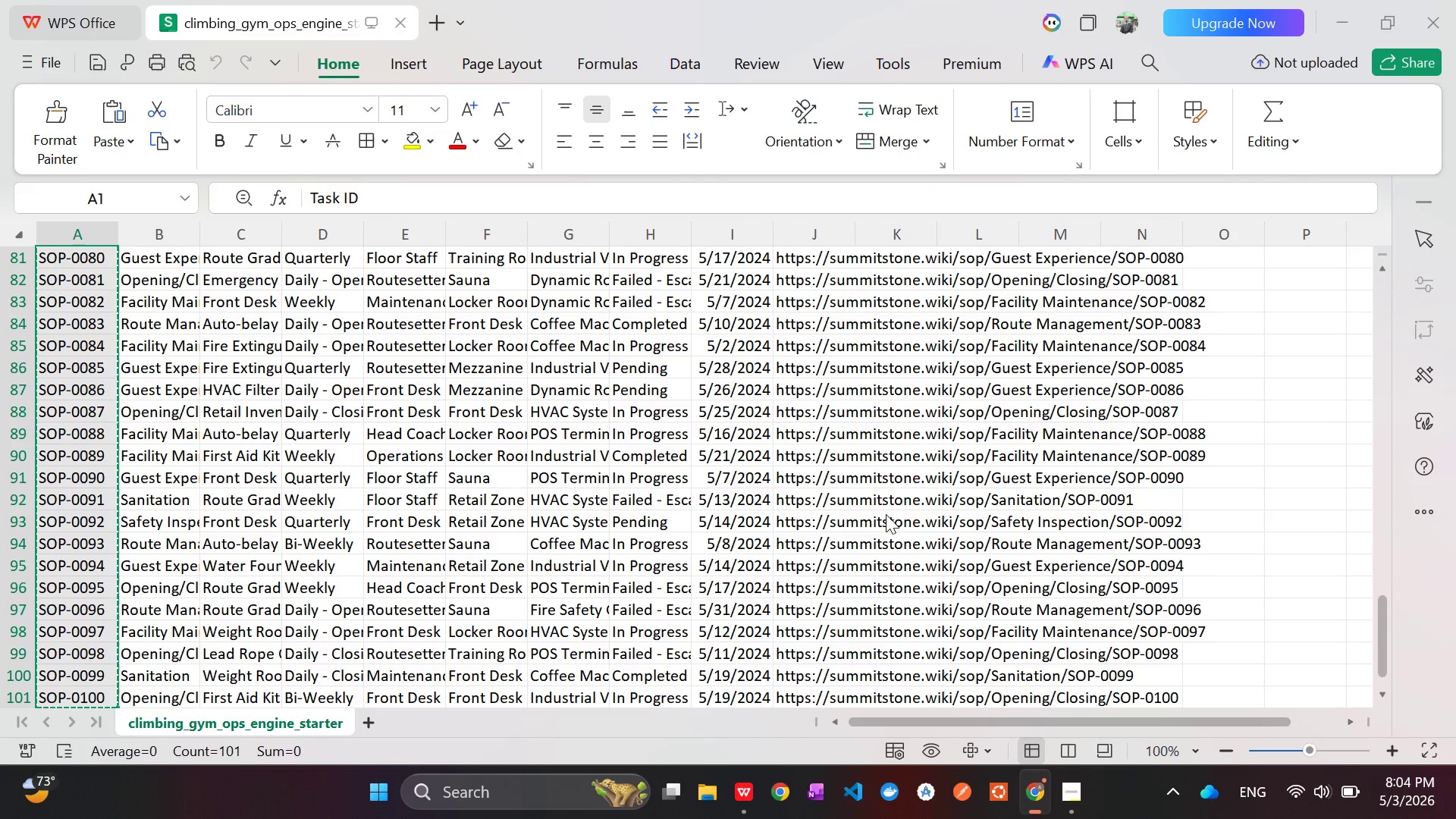 
key(Alt+Tab)
 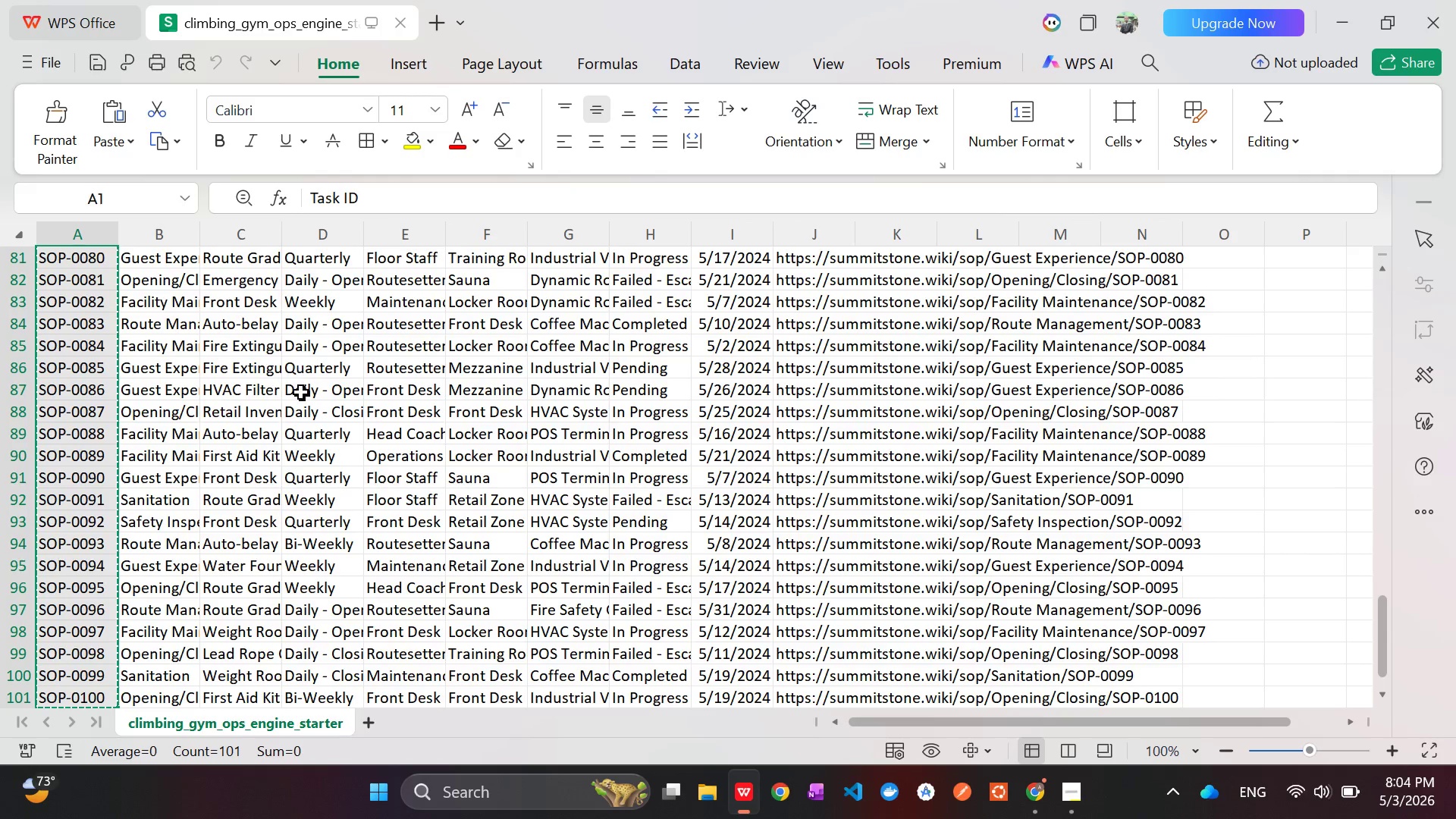 
scroll: coordinate [290, 393], scroll_direction: up, amount: 41.0
 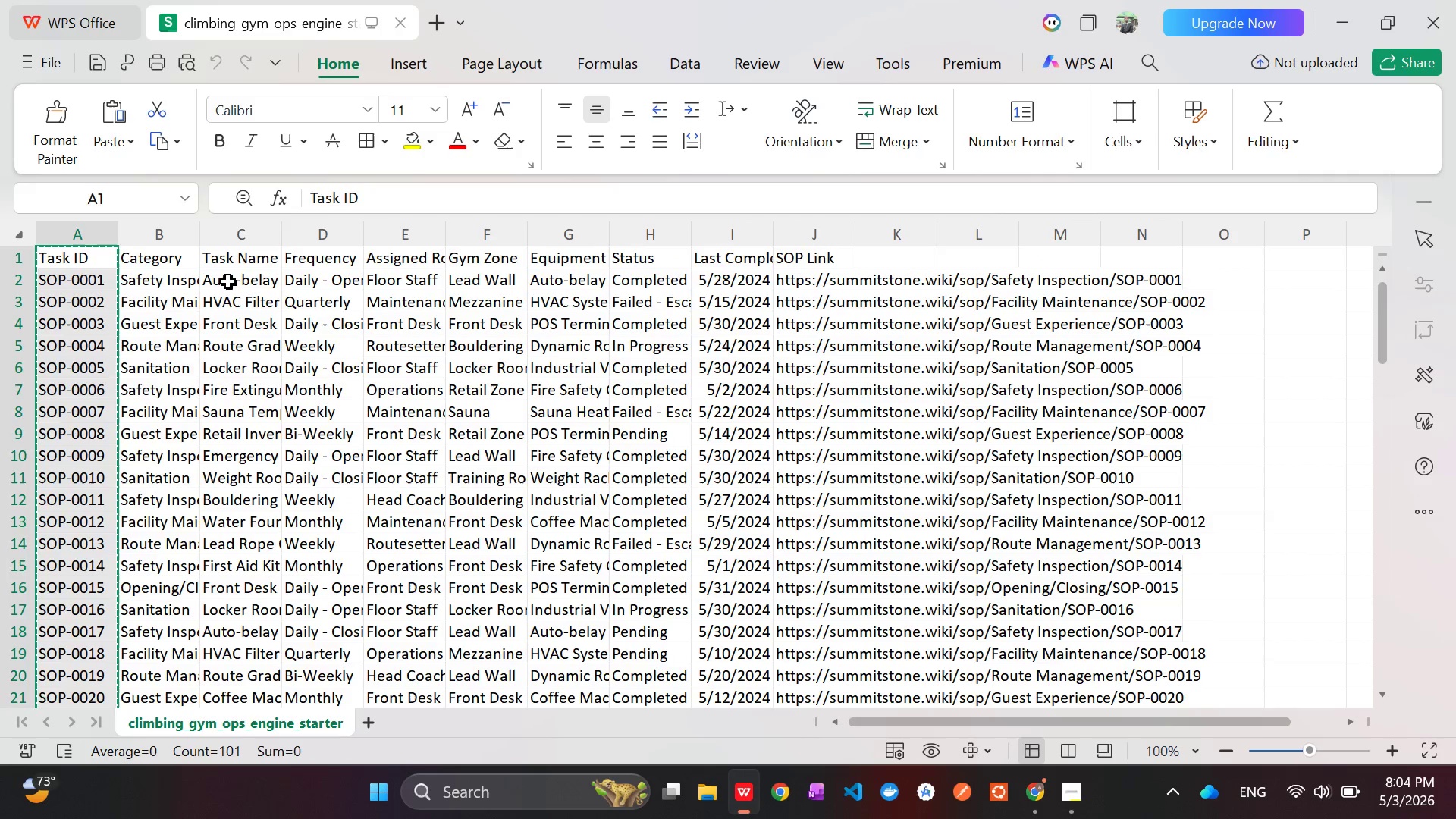 
left_click([228, 281])
 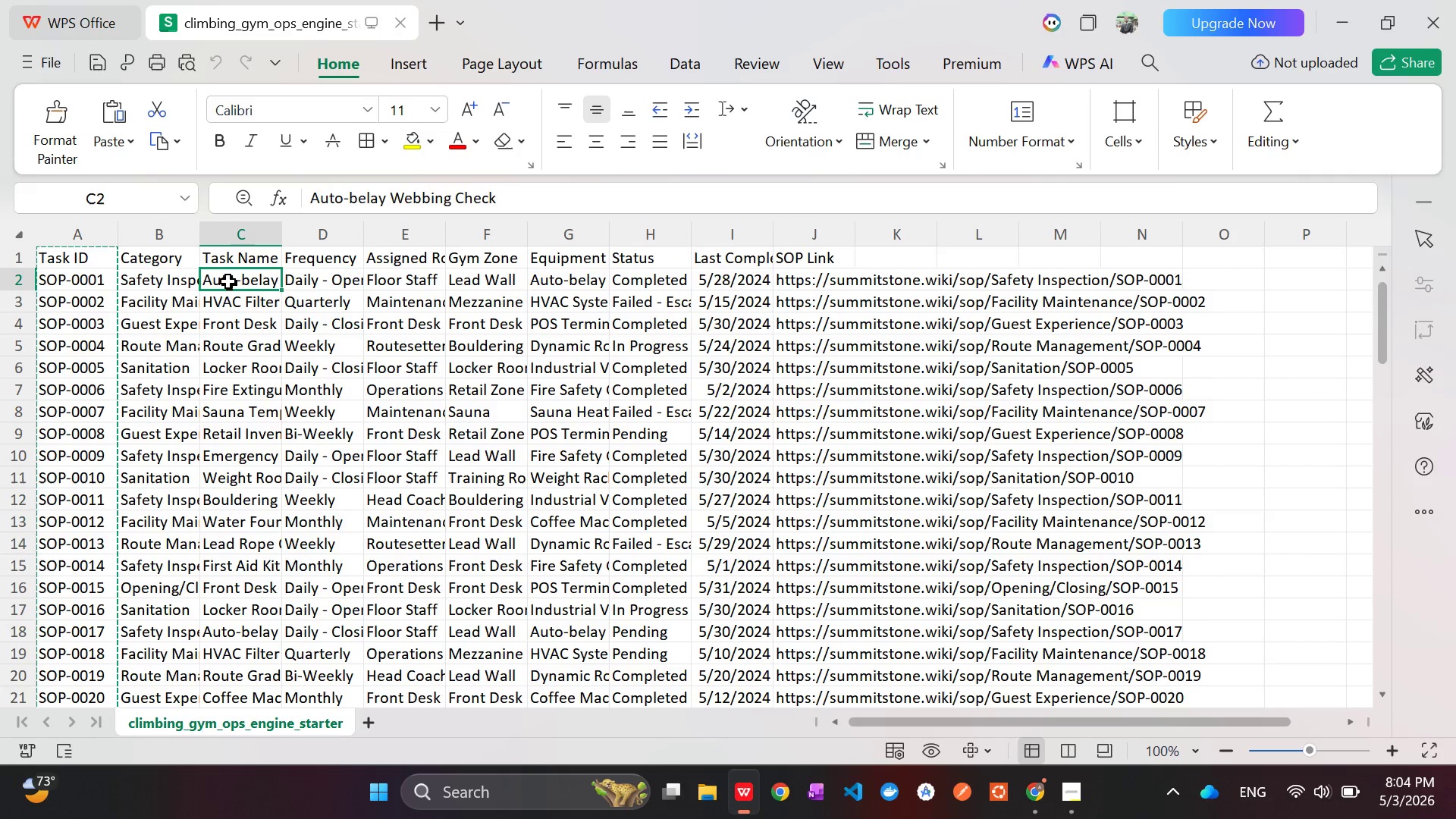 
left_click_drag(start_coordinate=[228, 281], to_coordinate=[261, 652])
 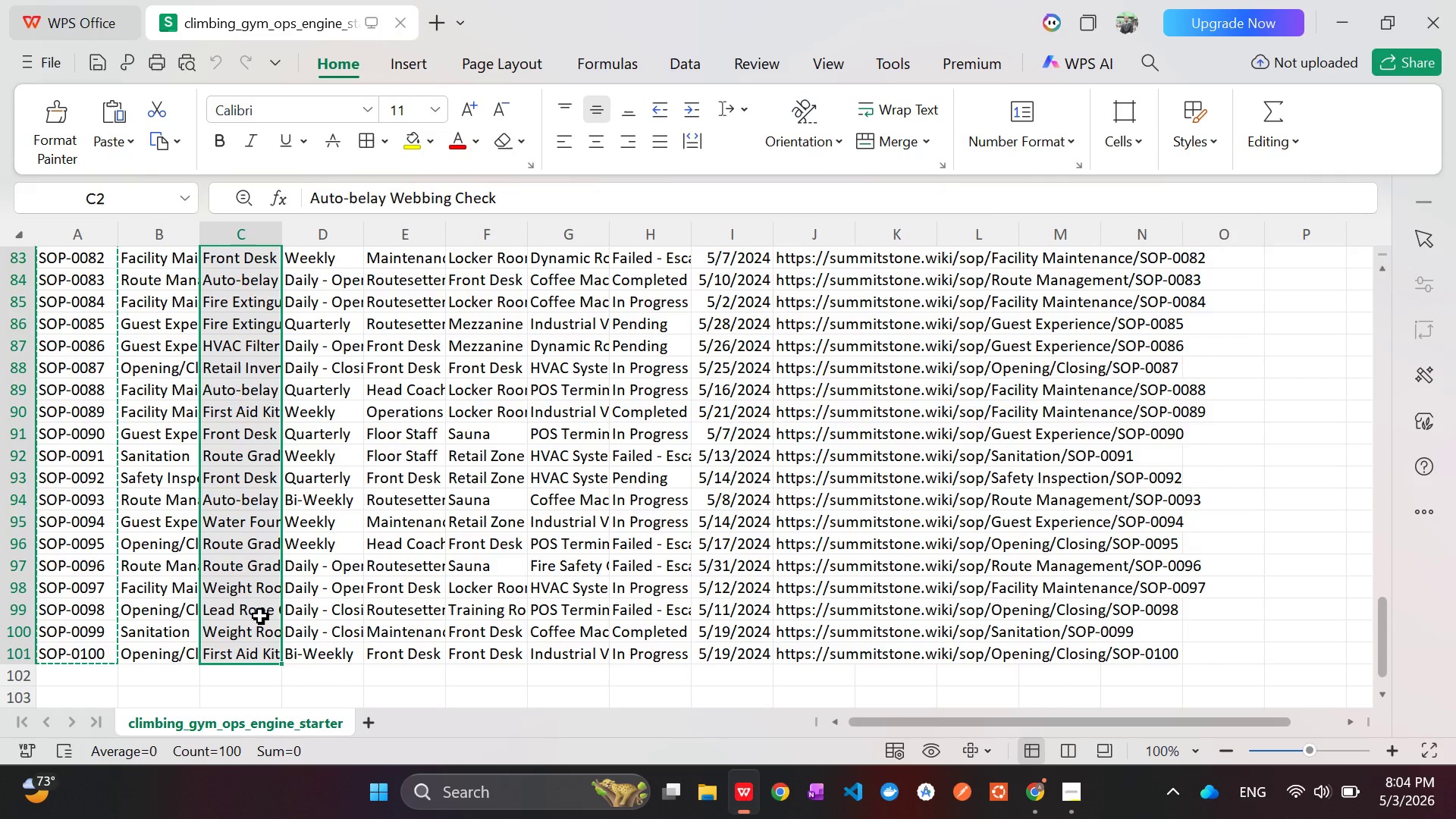 
key(Control+C)
 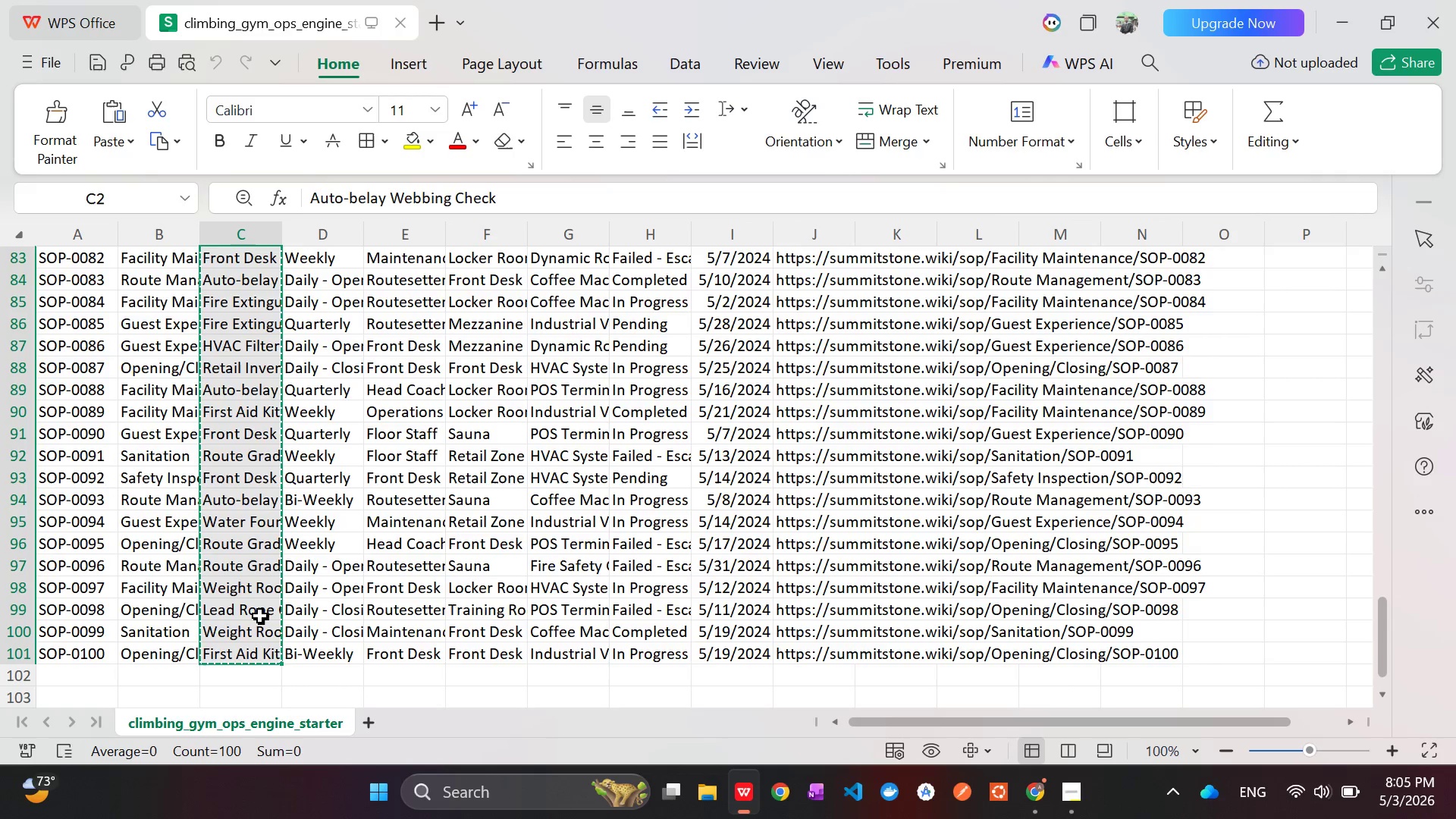 
key(Alt+Tab)
 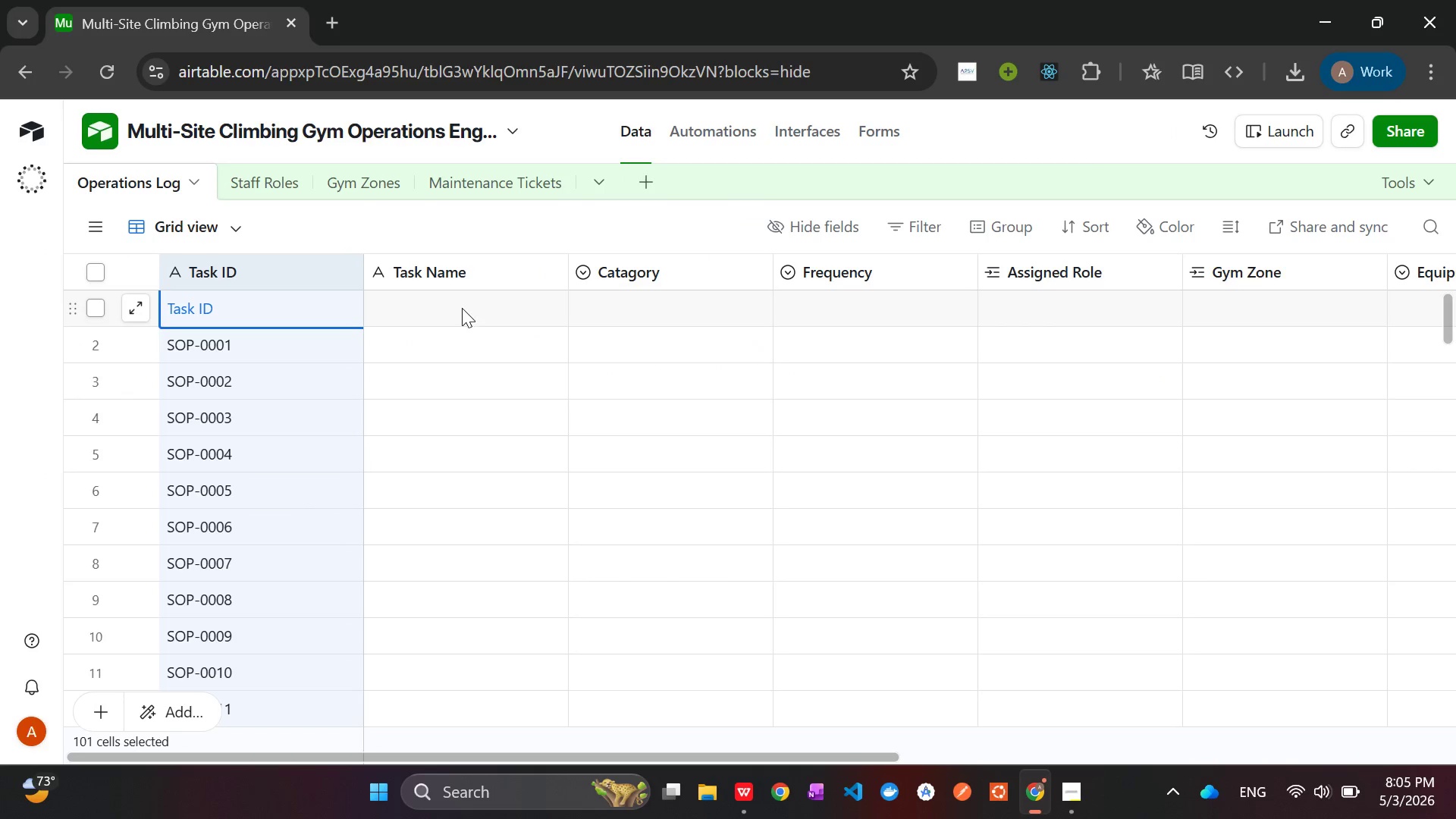 
left_click([462, 308])
 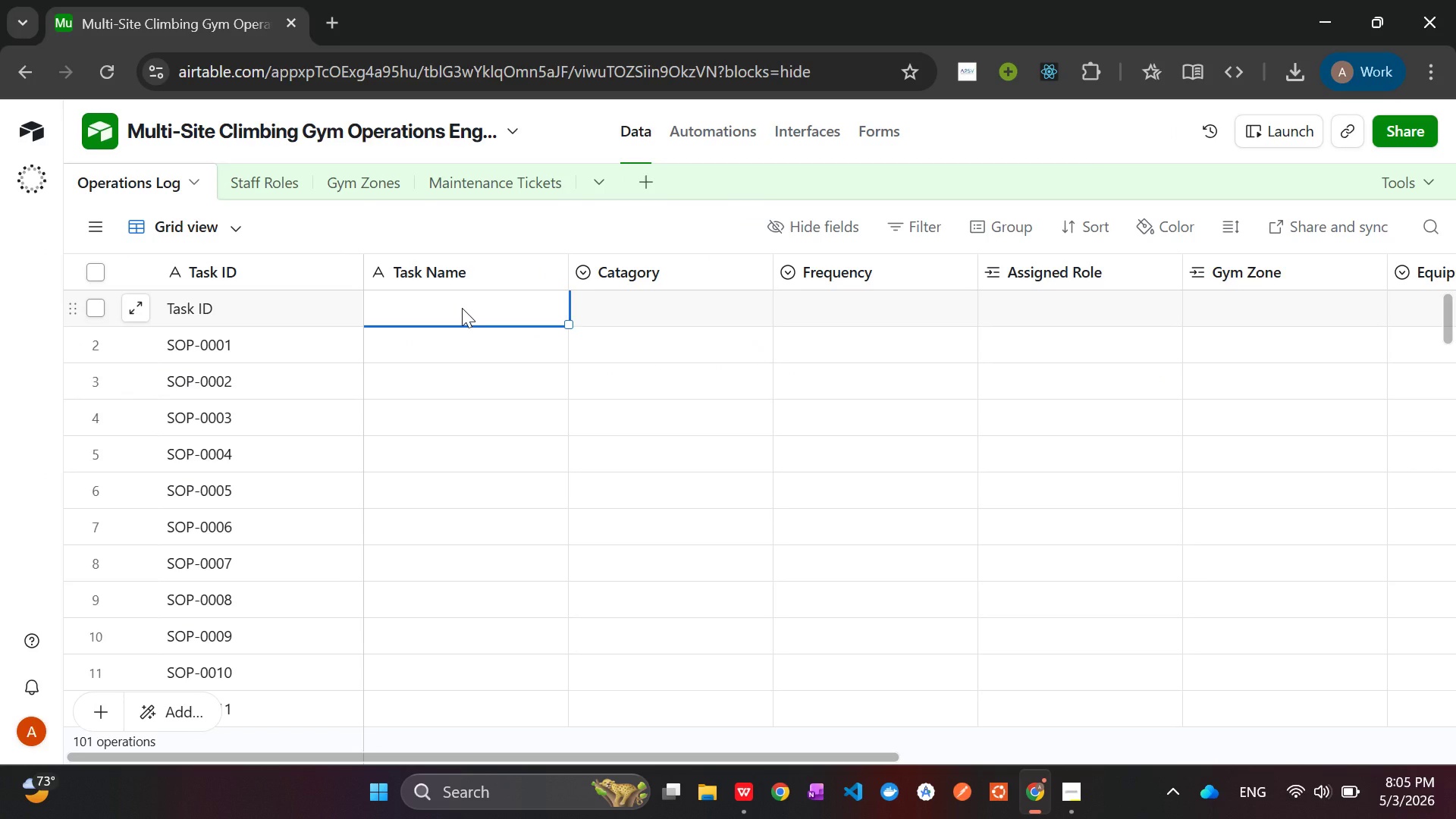 
key(Control+V)
 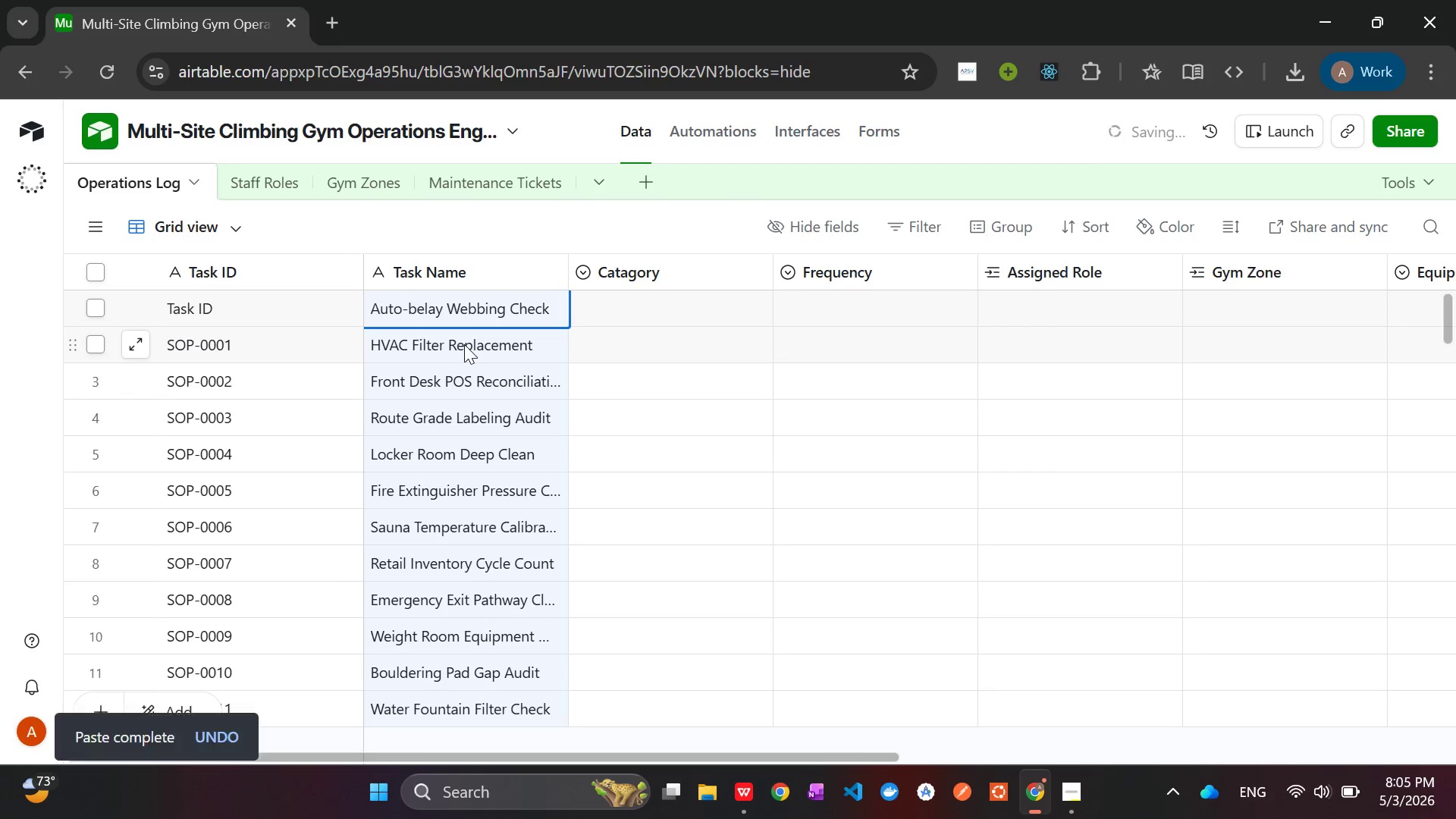 
key(Alt+Tab)
 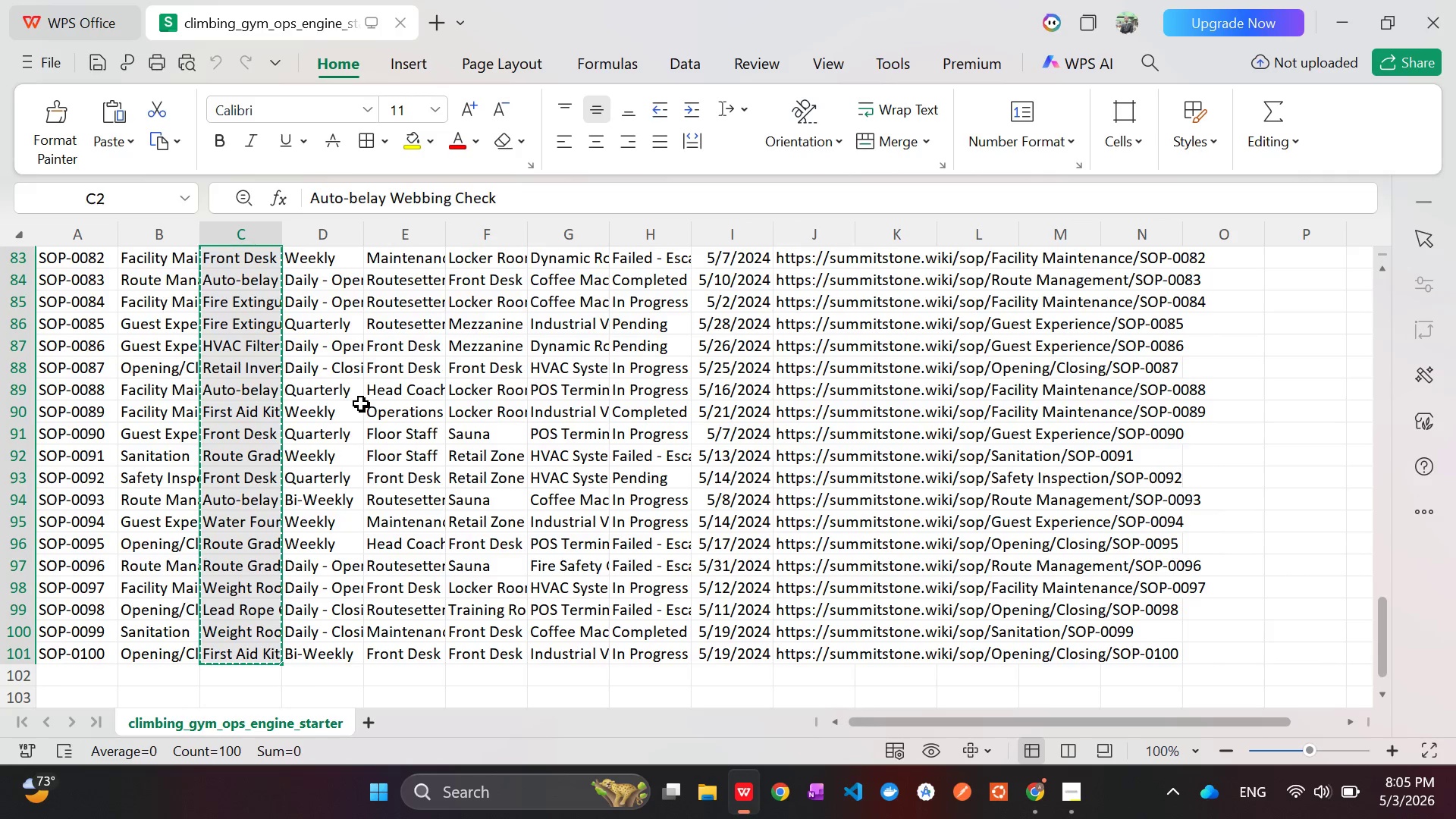 
scroll: coordinate [360, 398], scroll_direction: up, amount: 45.0
 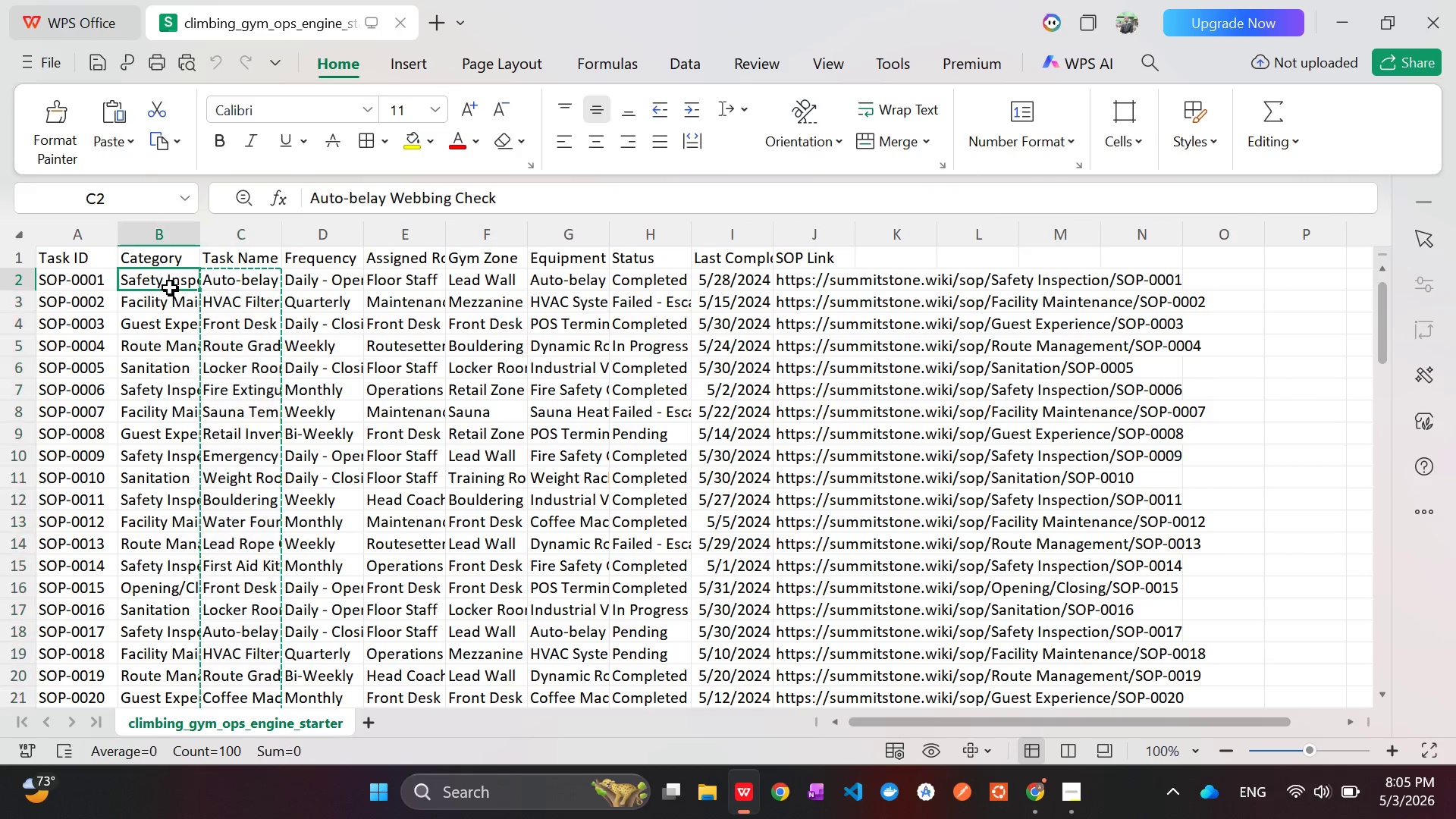 
left_click([170, 287])
 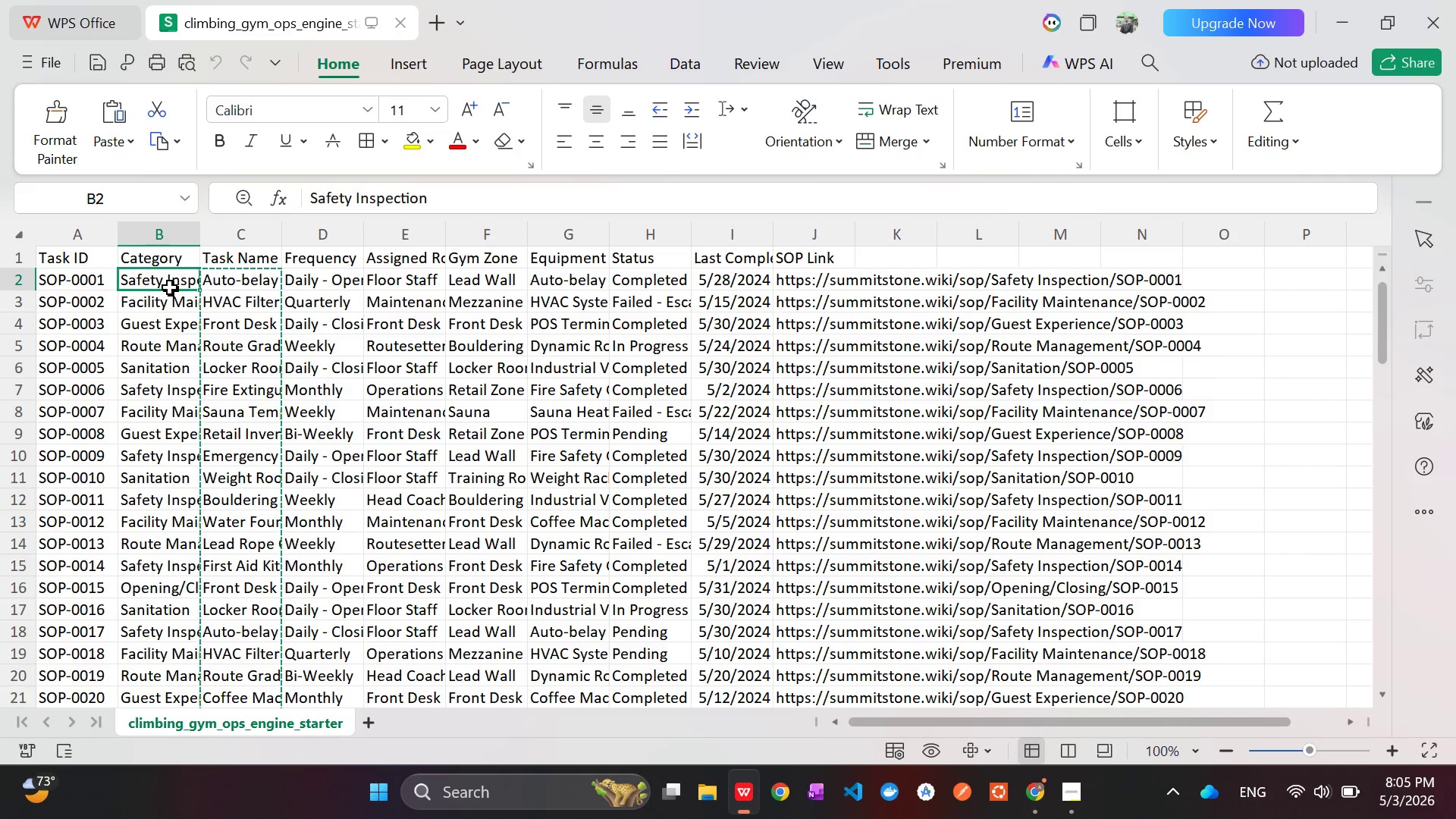 
left_click_drag(start_coordinate=[170, 287], to_coordinate=[172, 648])
 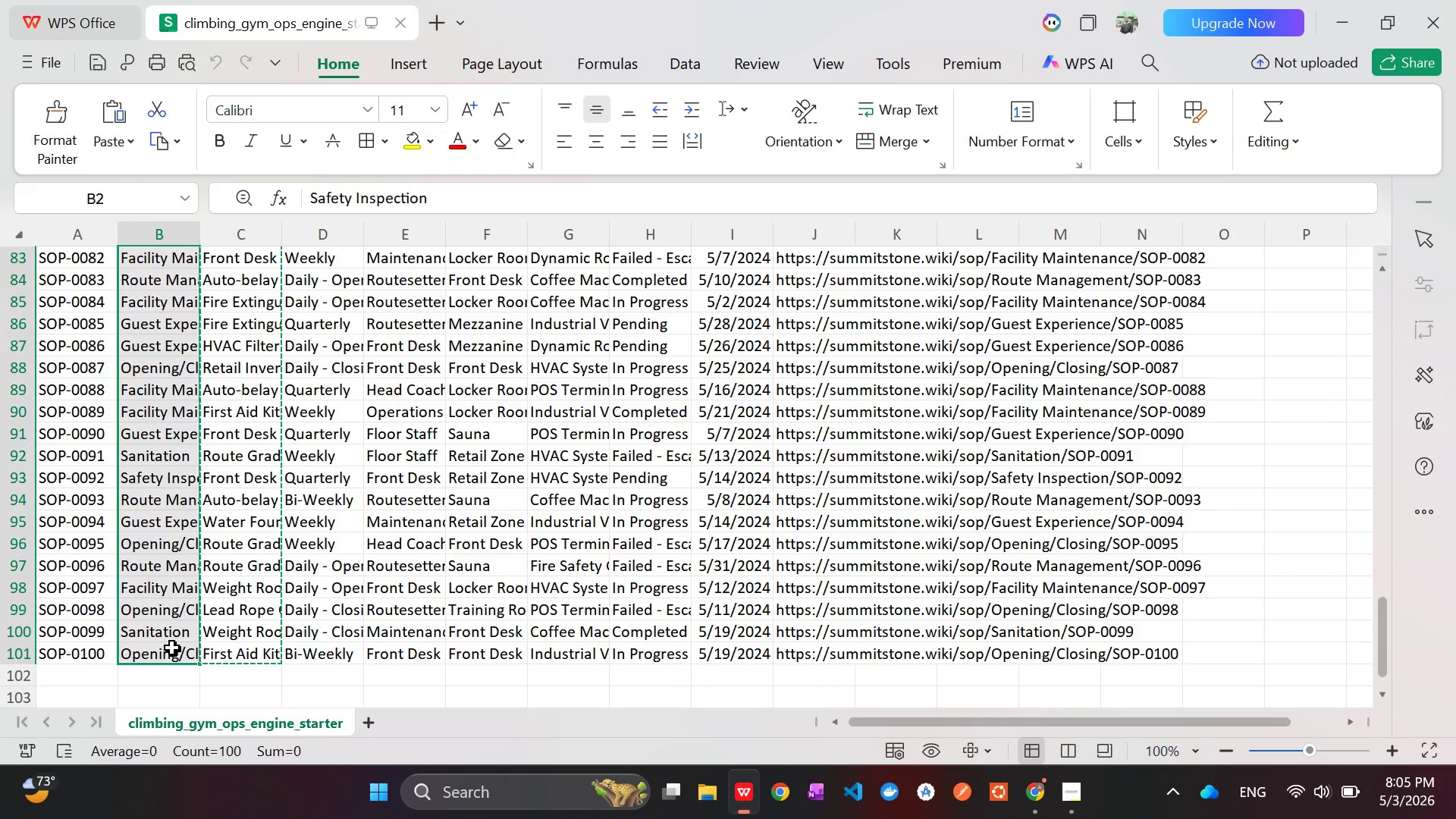 
key(Control+C)
 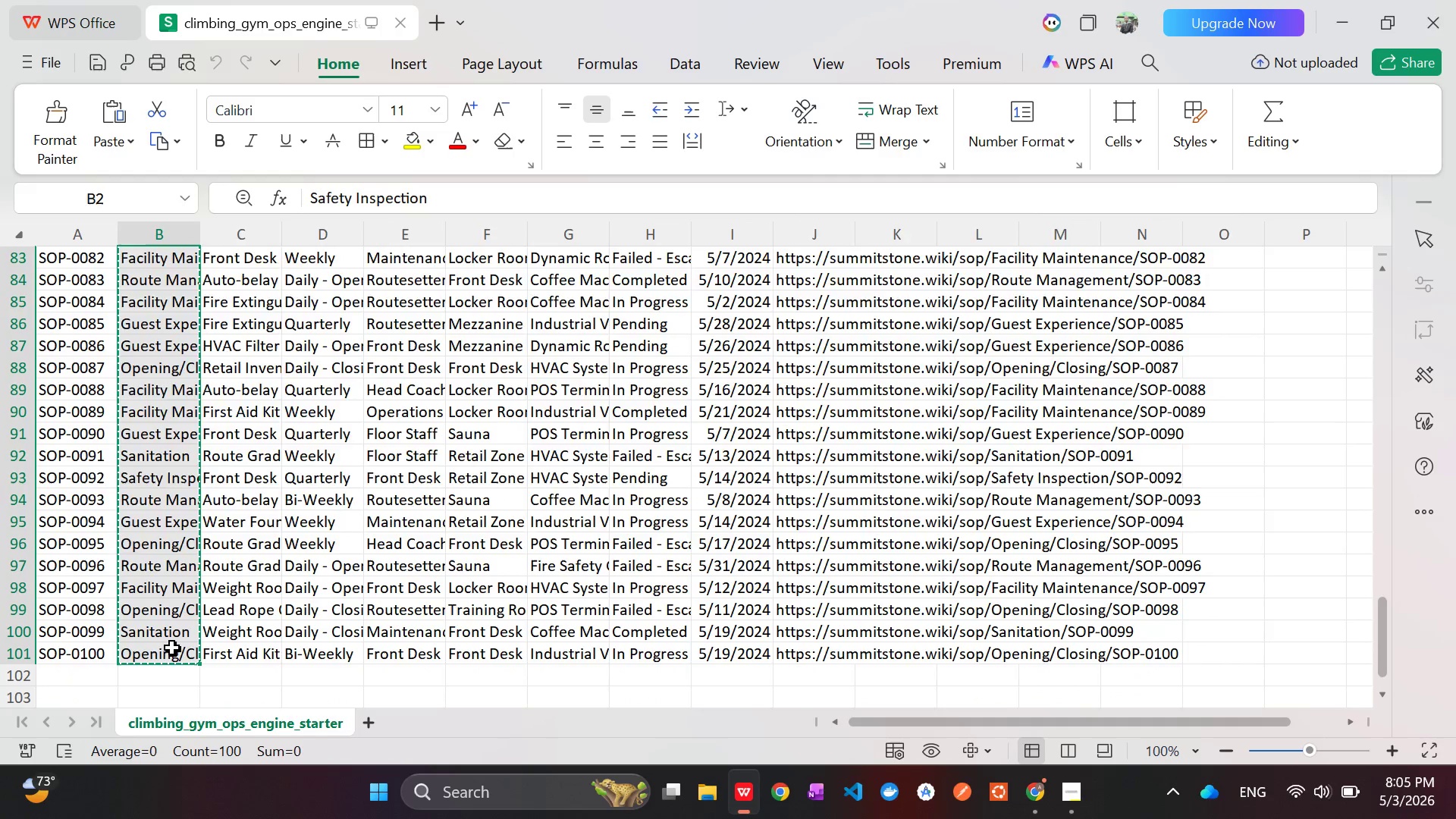 
key(Alt+AltLeft)
 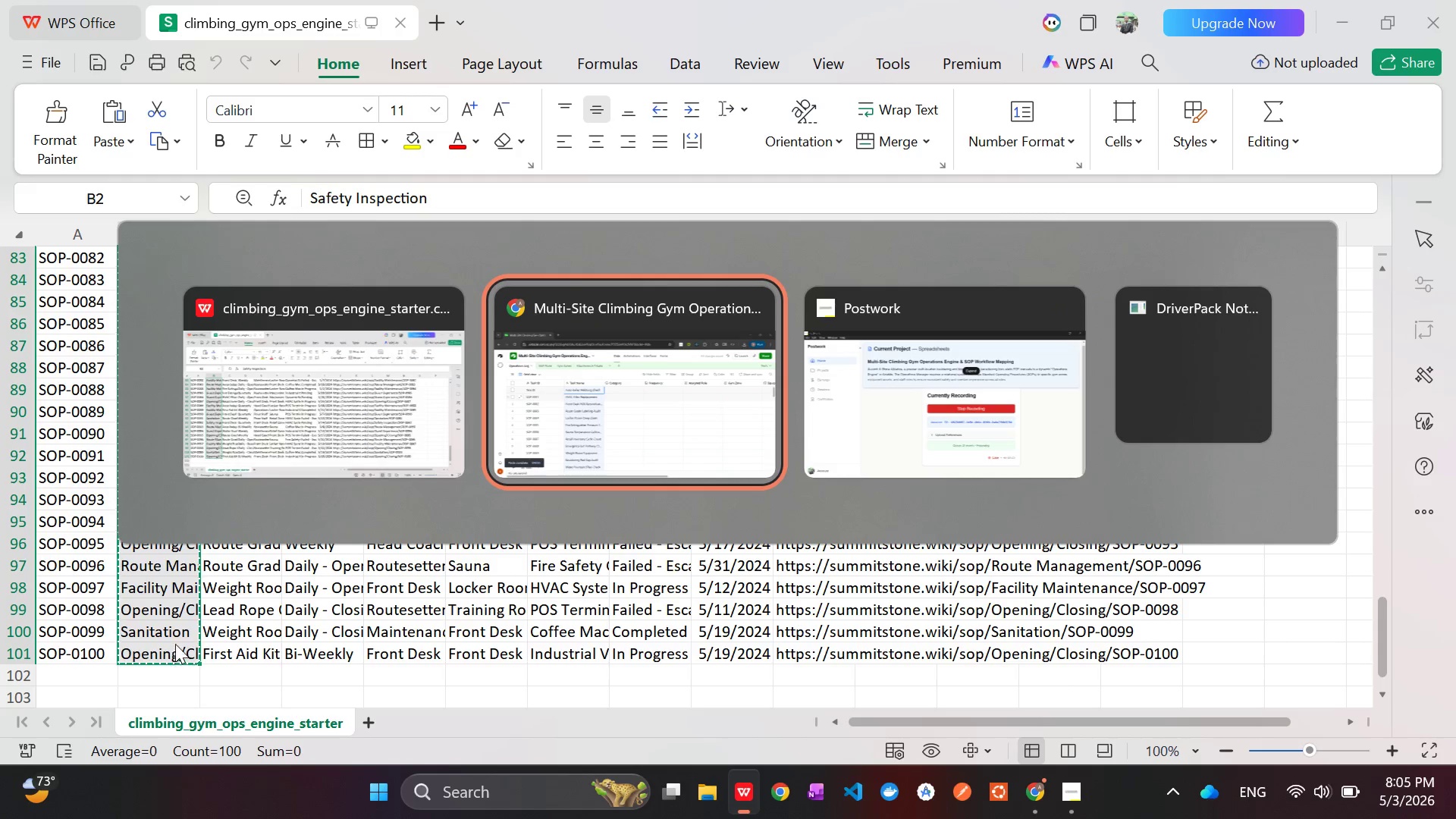 
key(Alt+Tab)
 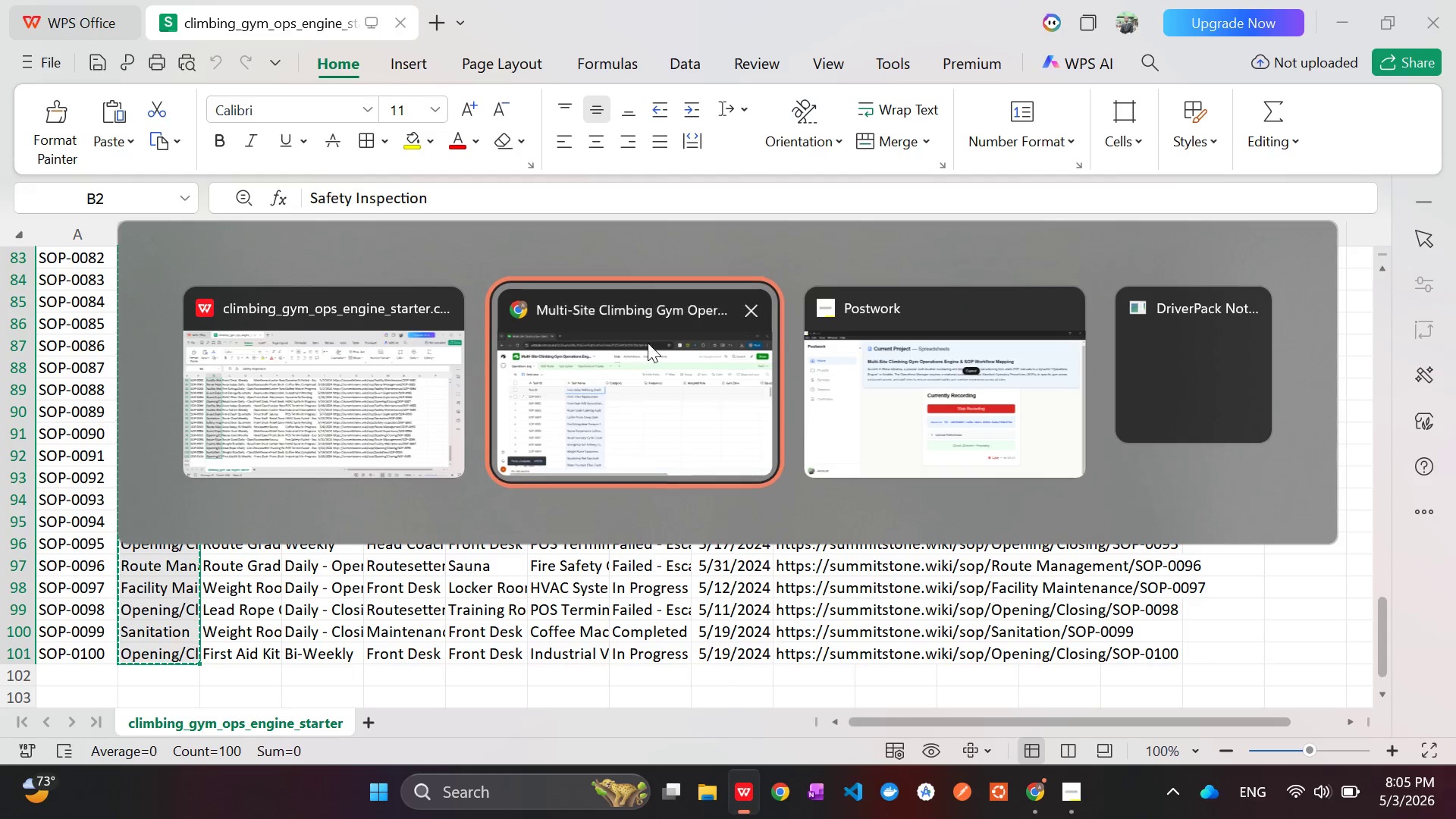 
left_click([648, 343])
 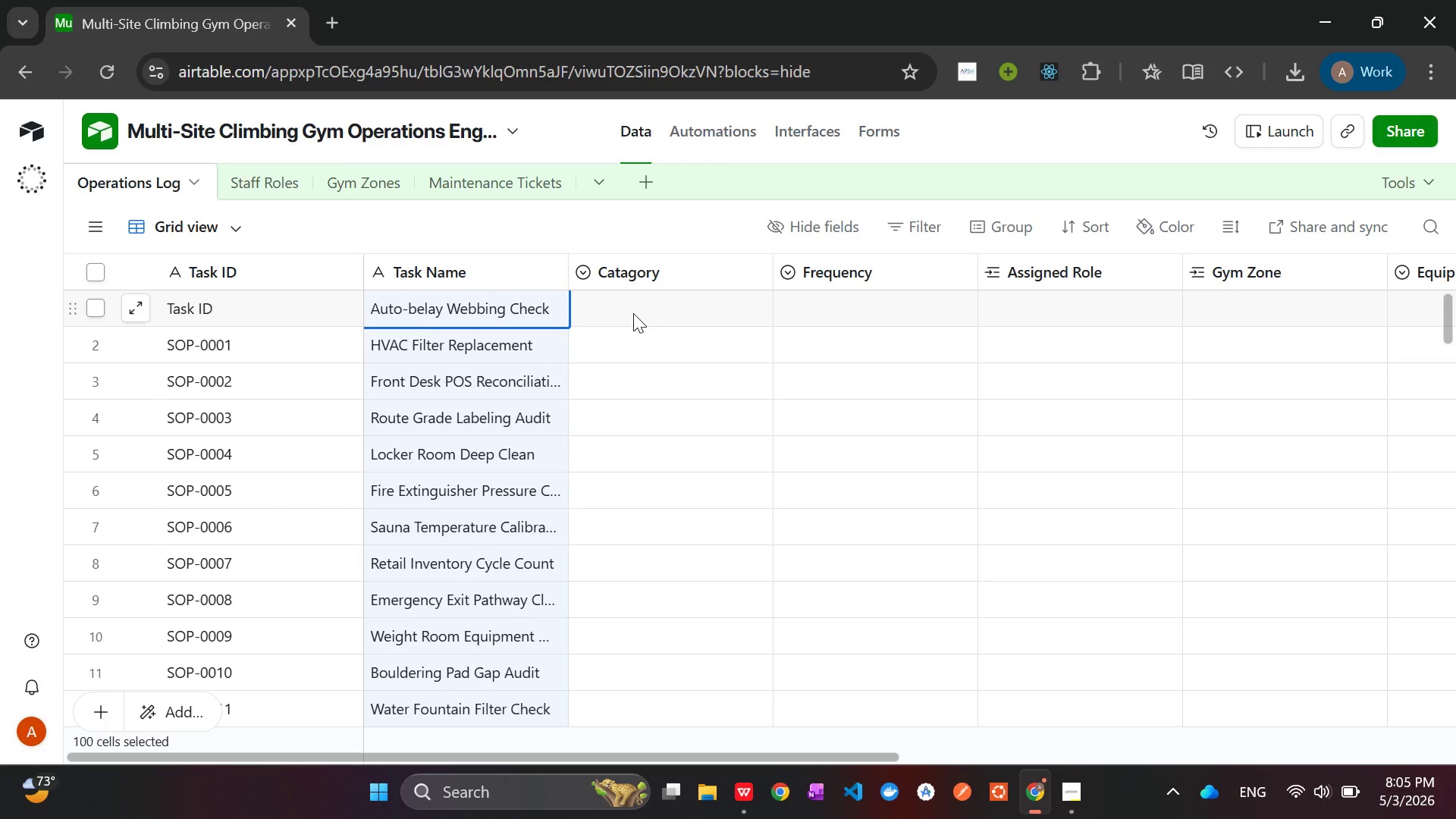 
left_click([633, 313])
 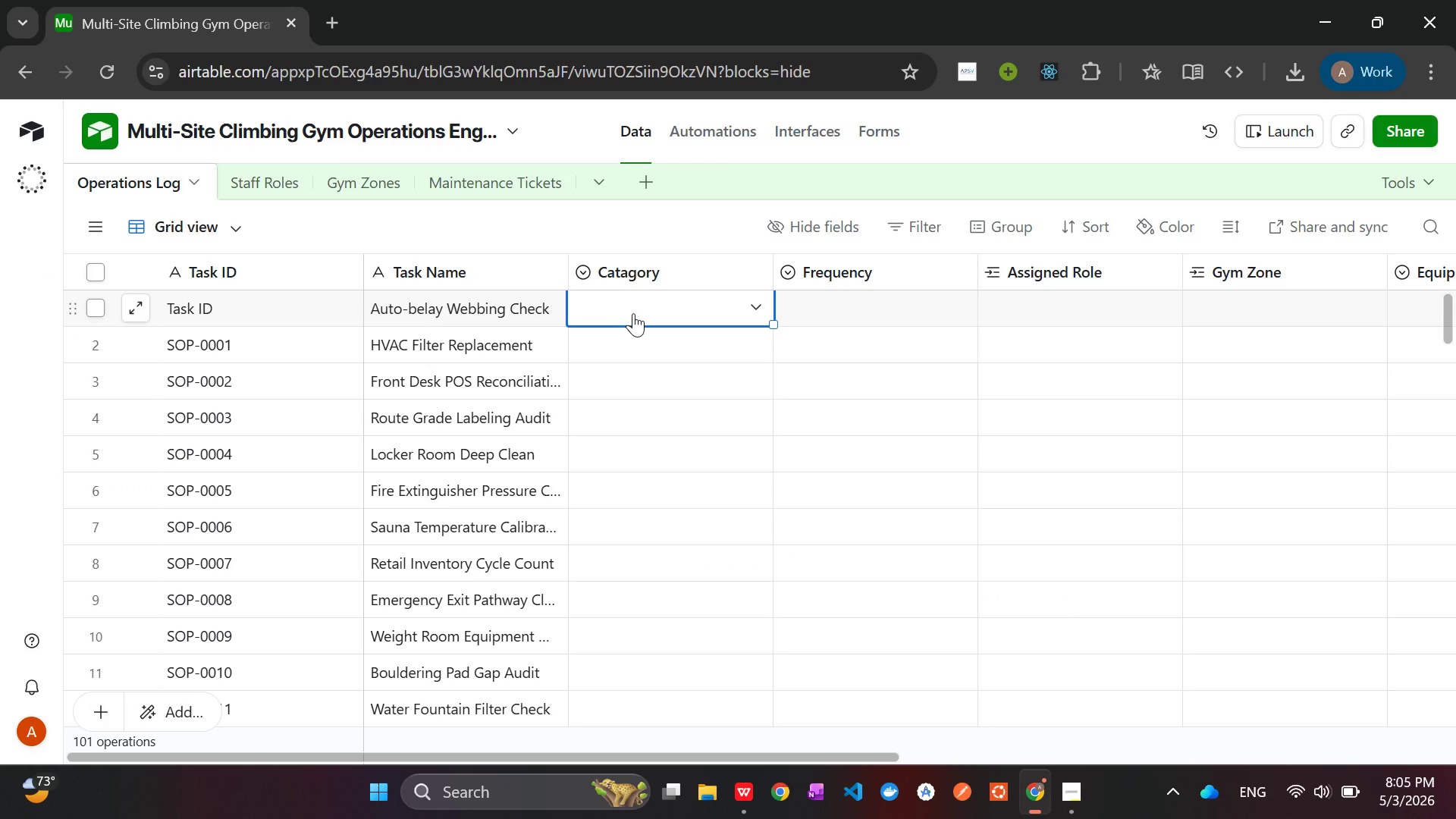 
hold_key(key=ControlLeft, duration=0.77)
 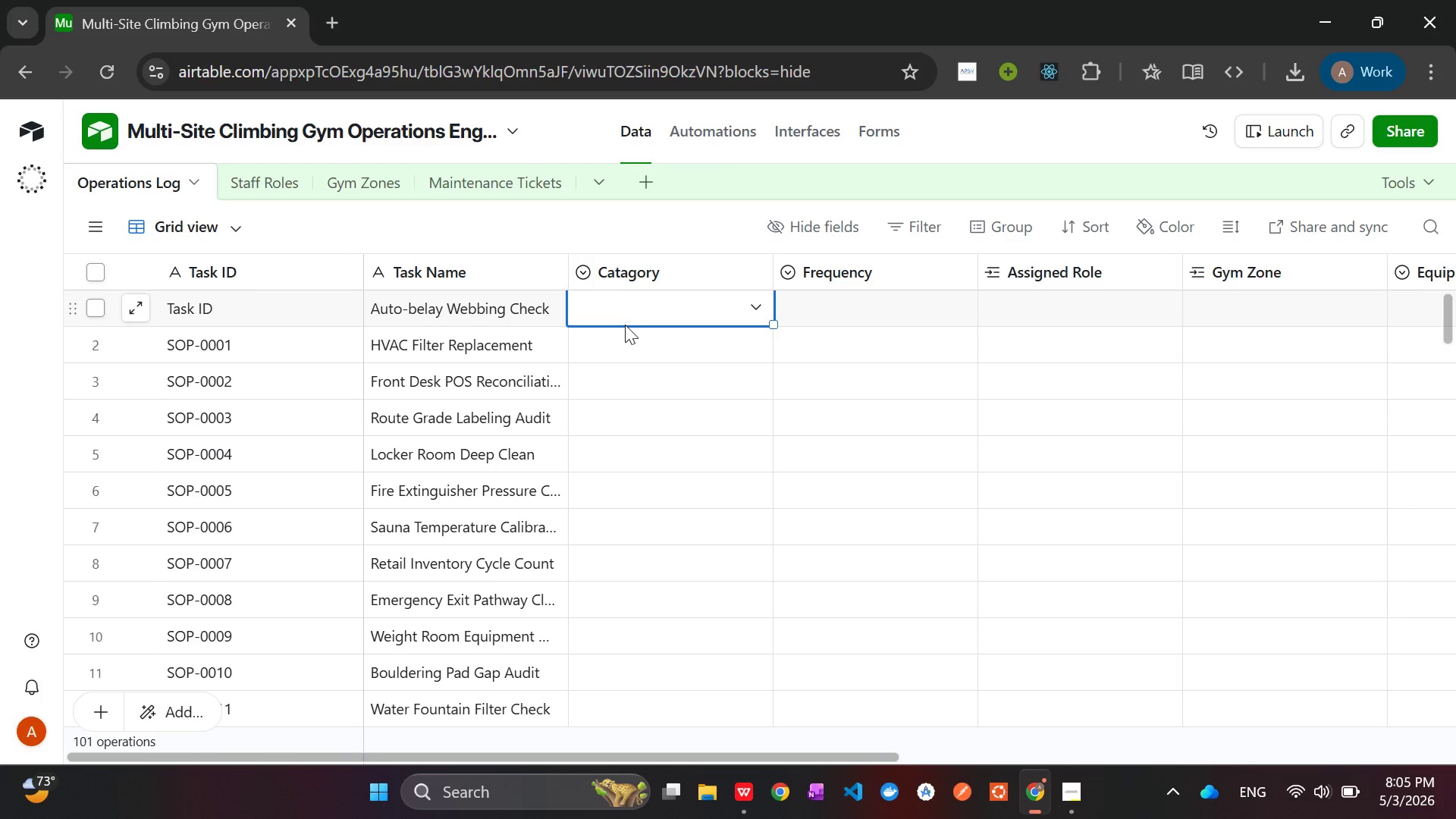 
scroll: coordinate [625, 325], scroll_direction: up, amount: 4.0
 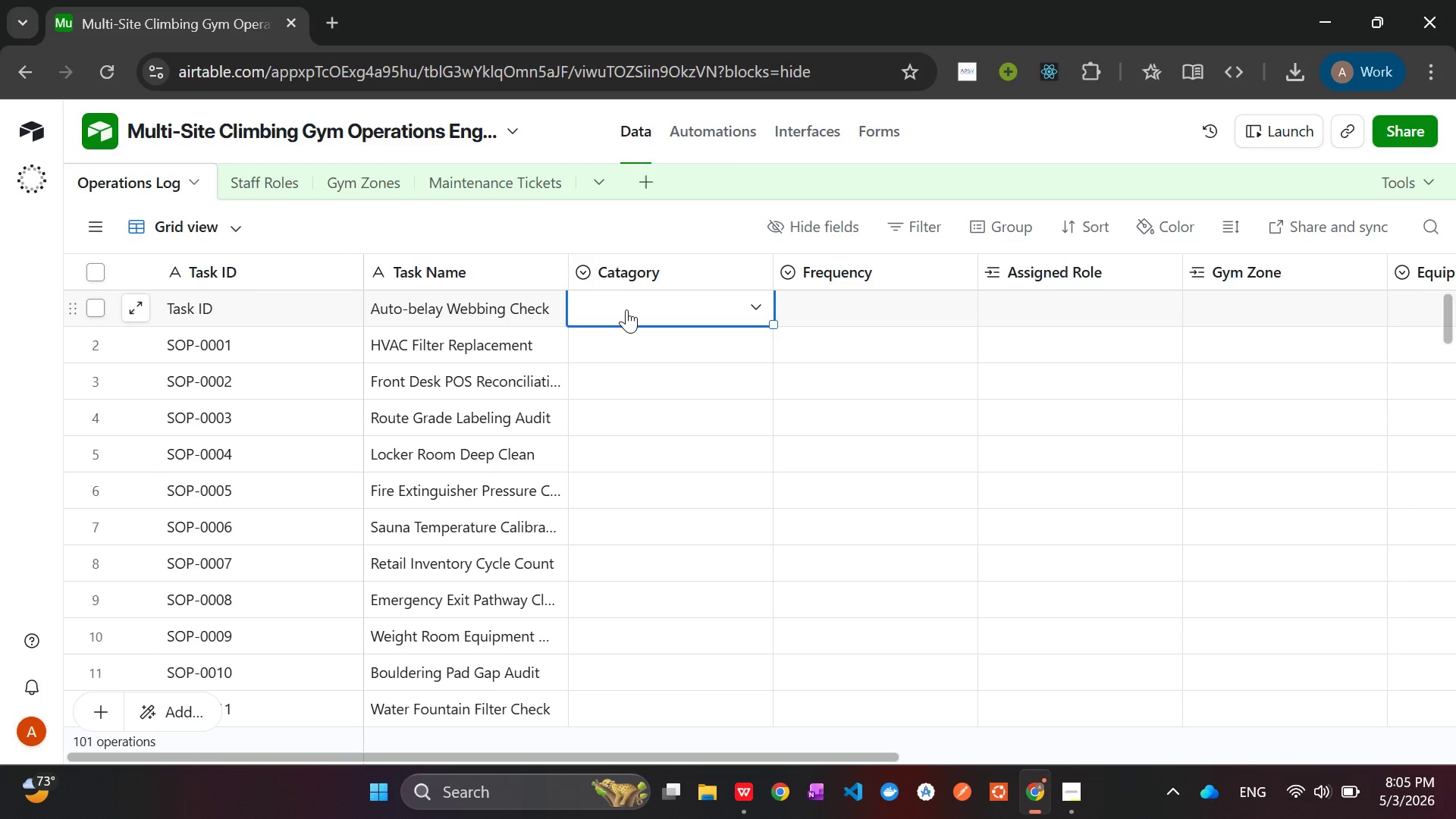 
key(Control+V)
 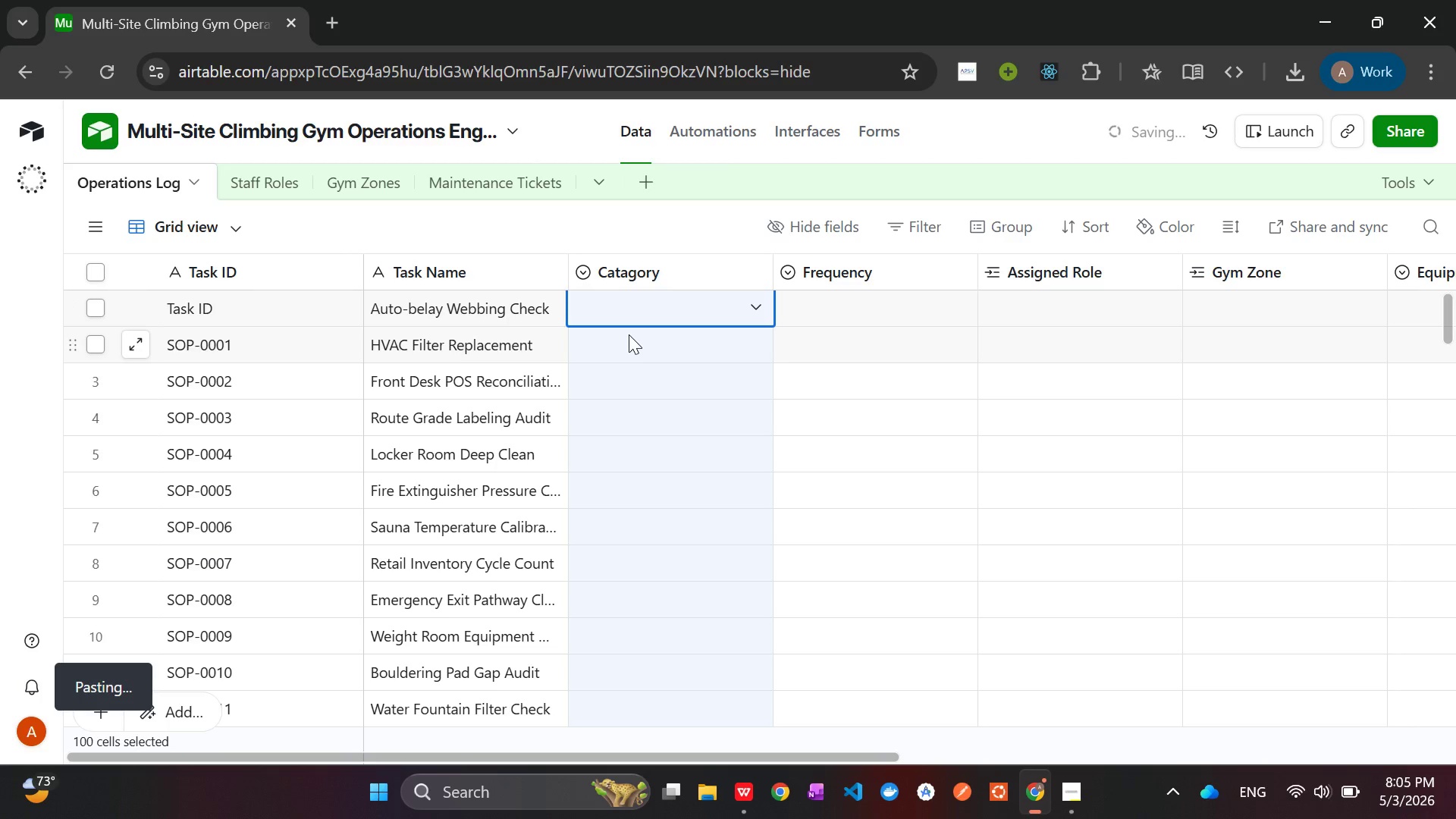 
key(Alt+Tab)
 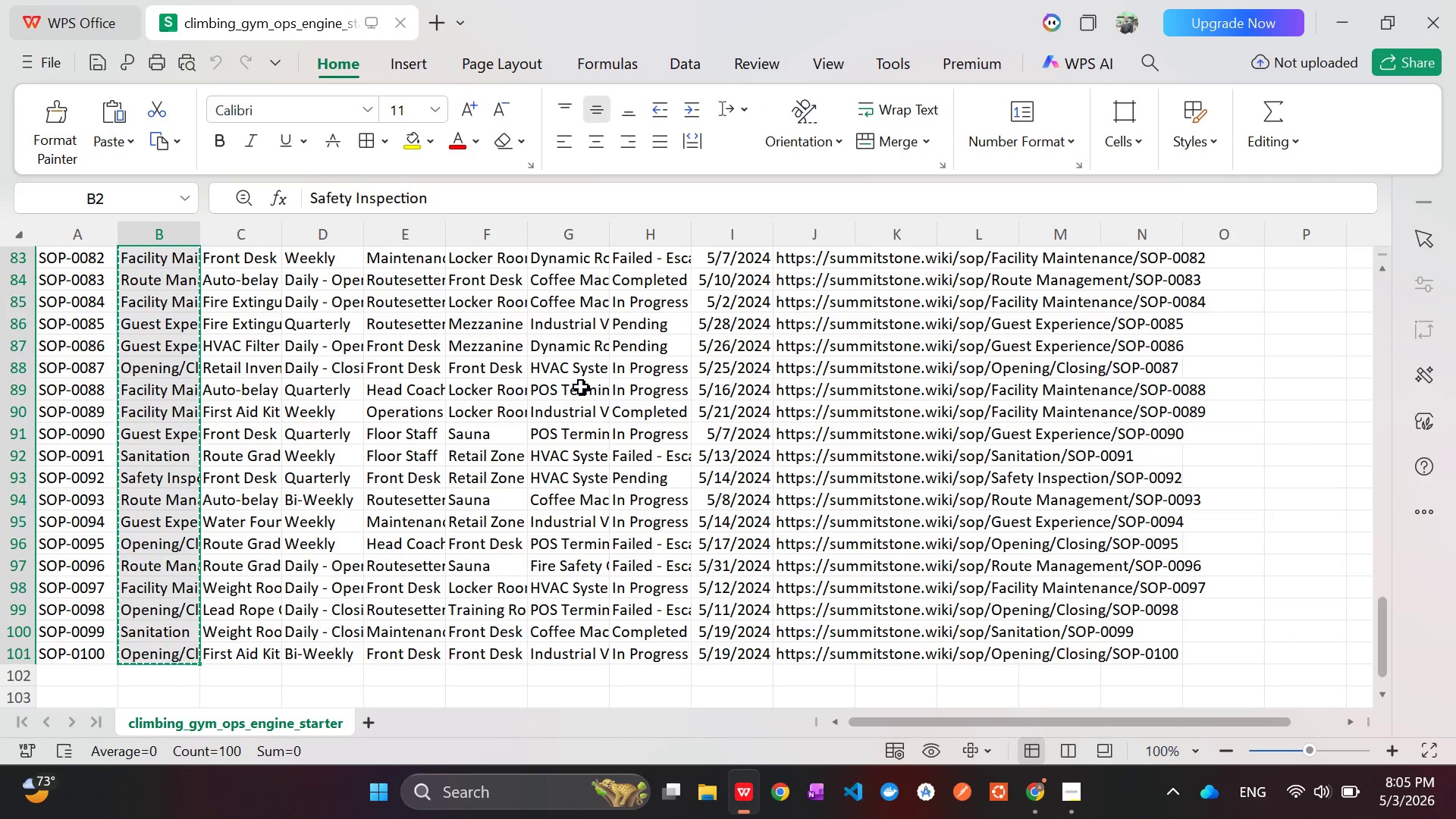 
scroll: coordinate [559, 403], scroll_direction: up, amount: 41.0
 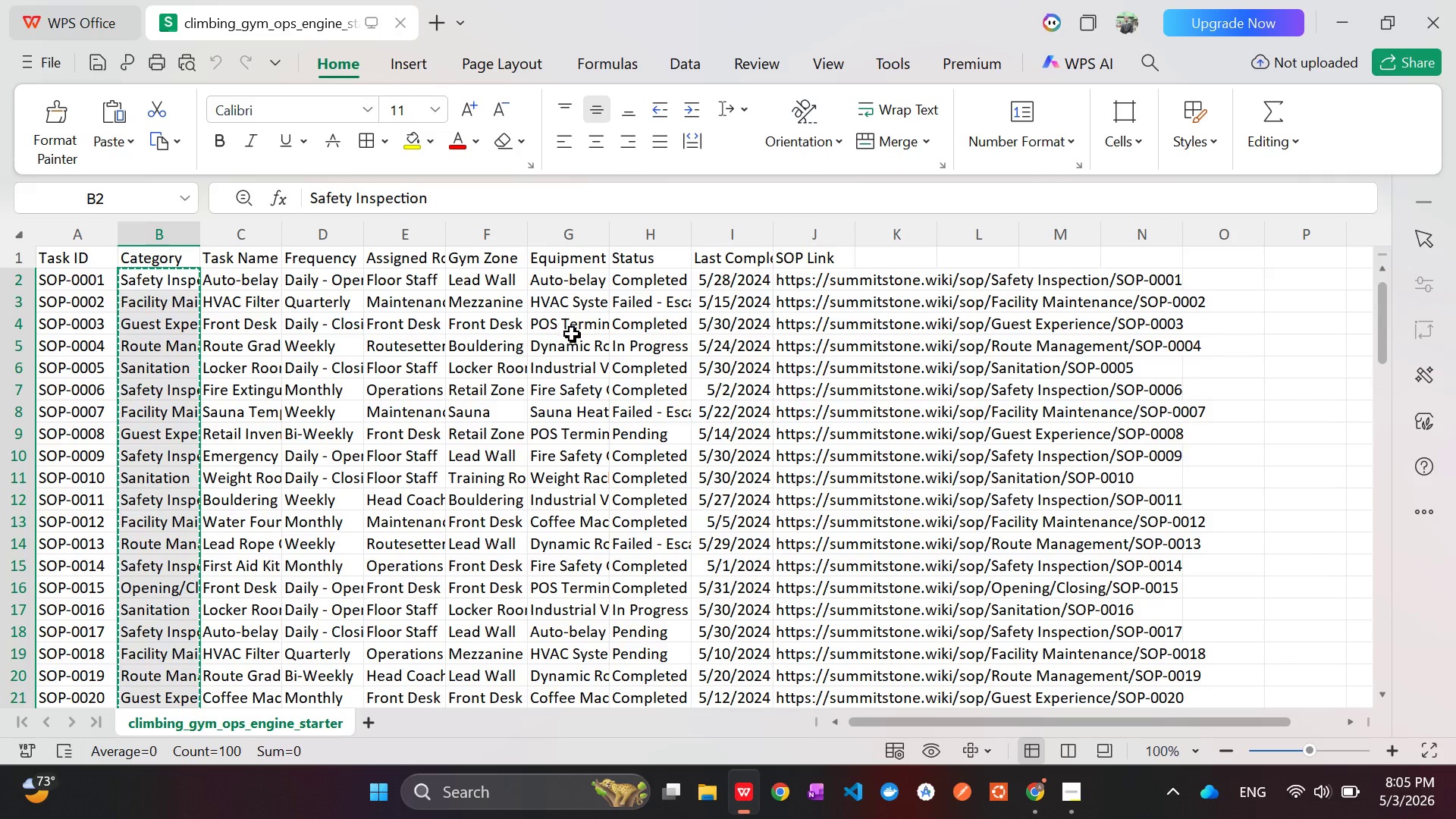 
key(Alt+AltLeft)
 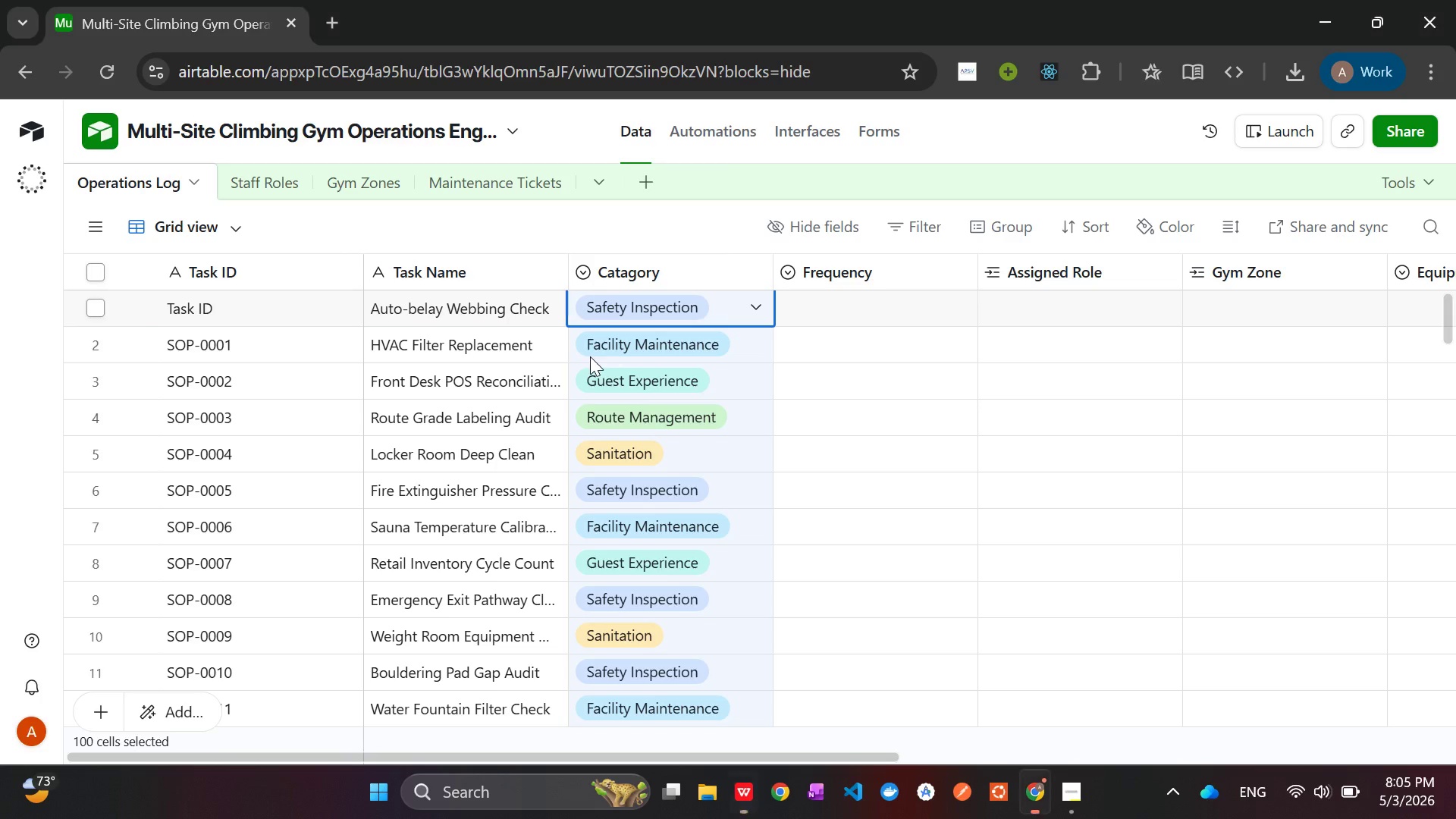 
key(Alt+Tab)
 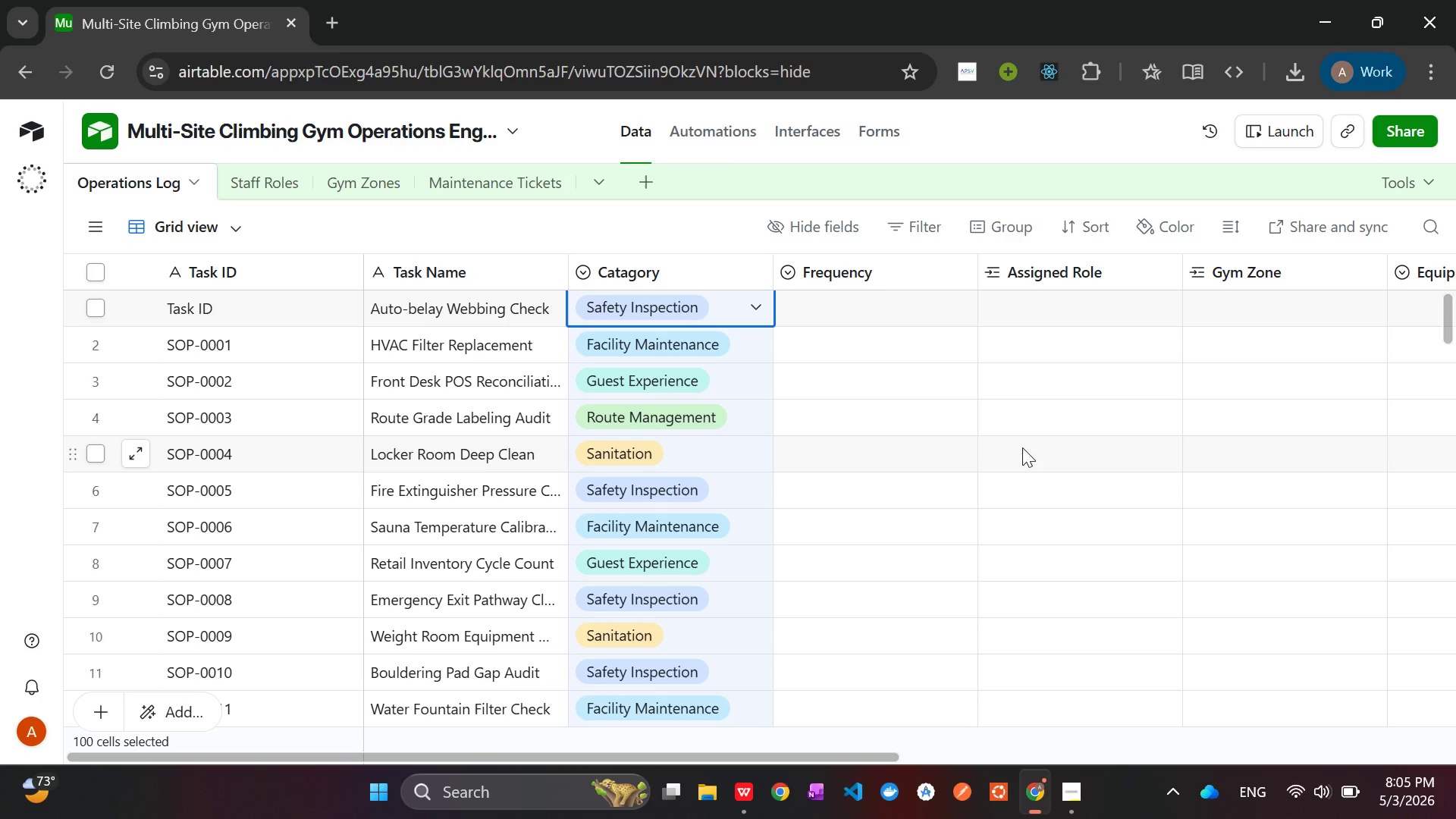 
wait(15.52)
 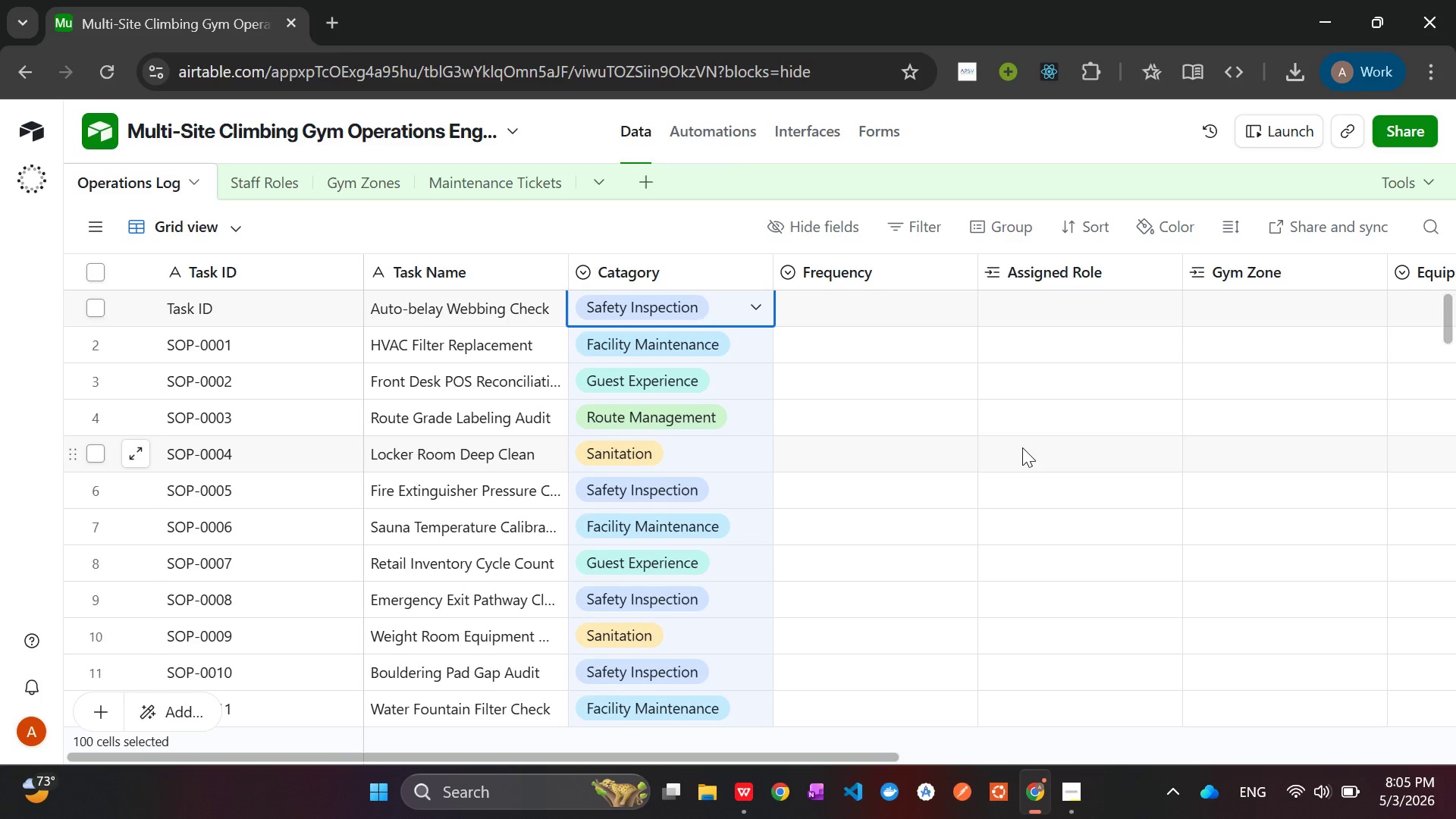 
left_click([202, 306])
 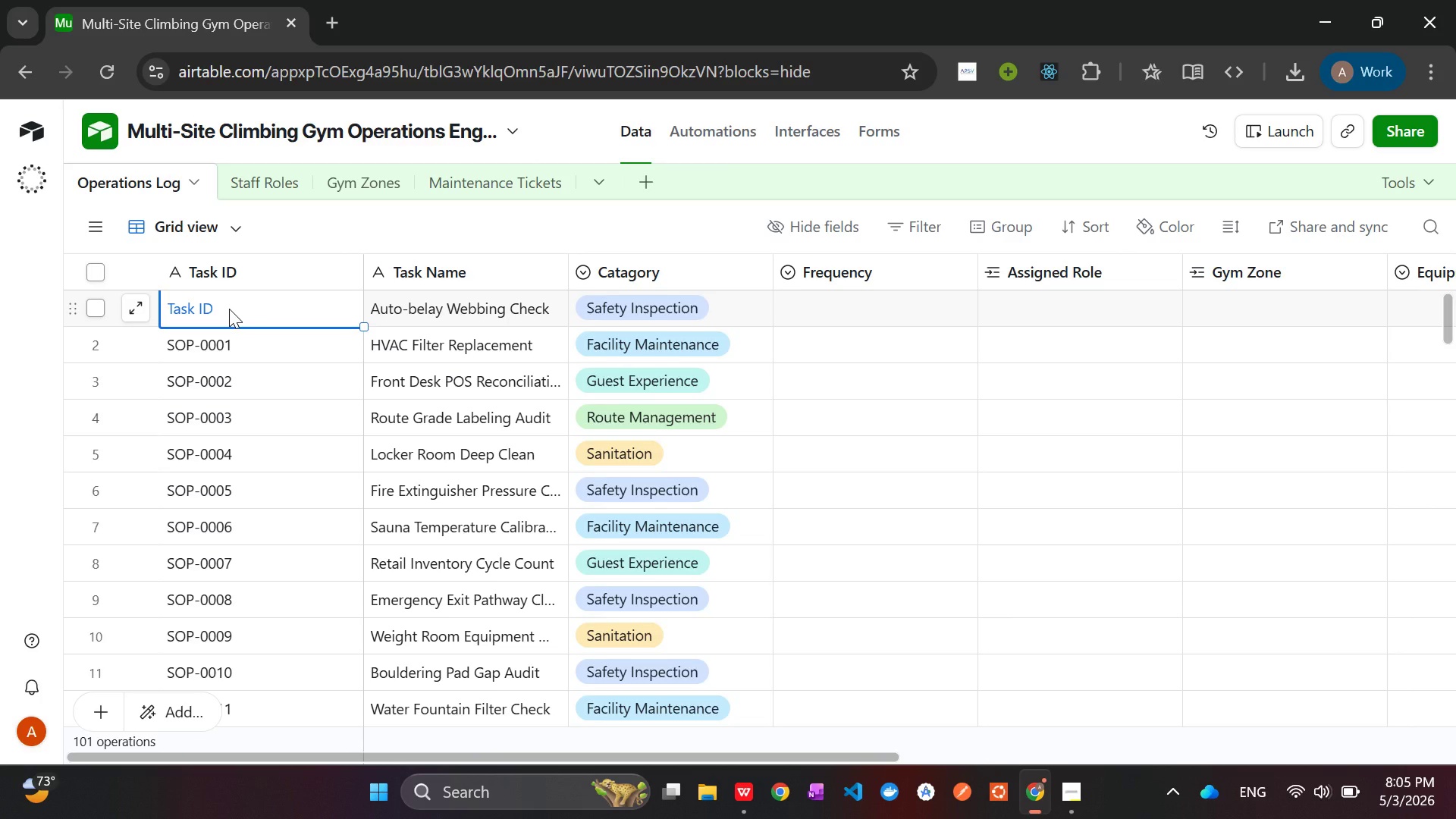 
double_click([229, 309])
 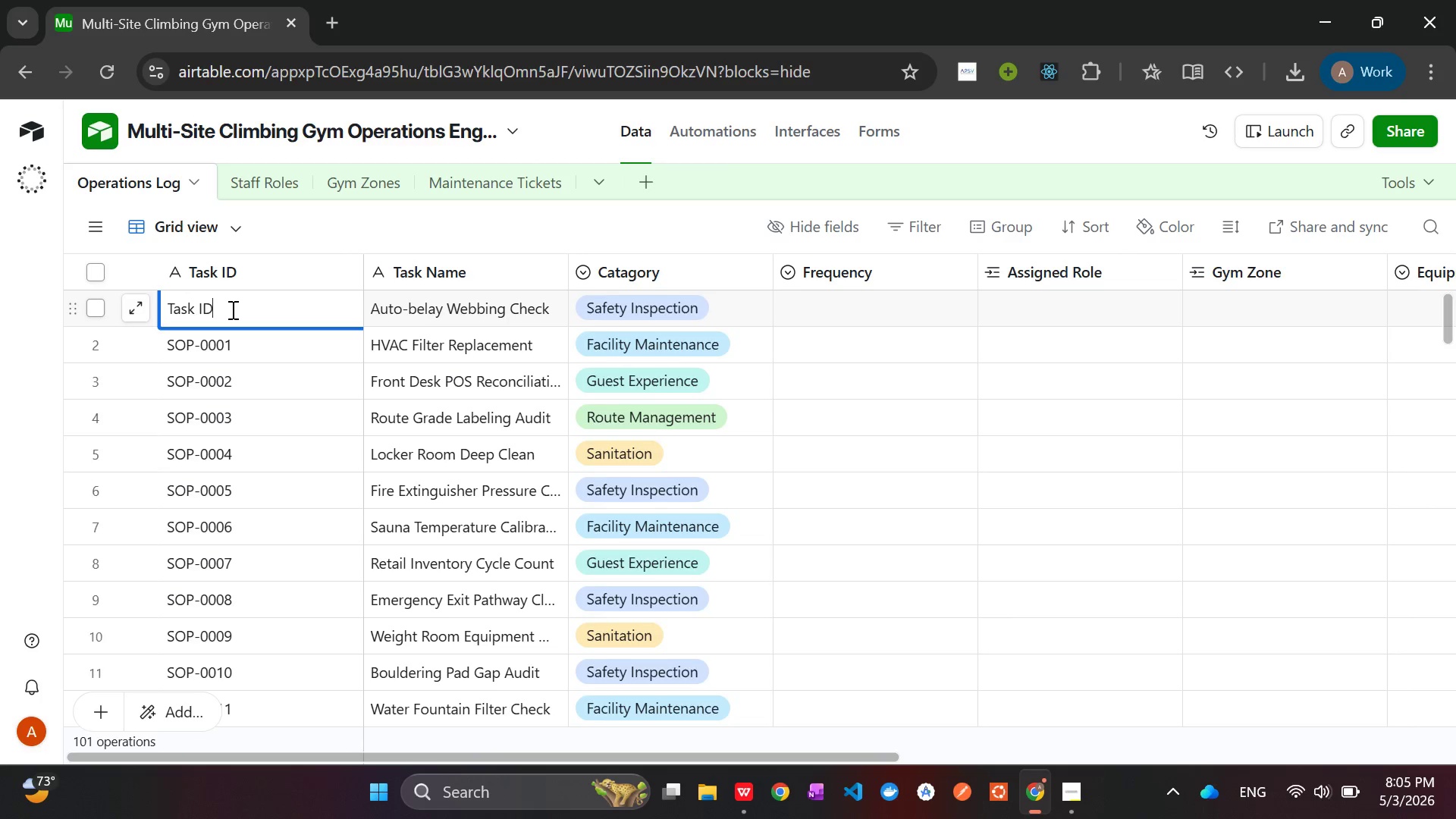 
hold_key(key=Backspace, duration=1.03)
 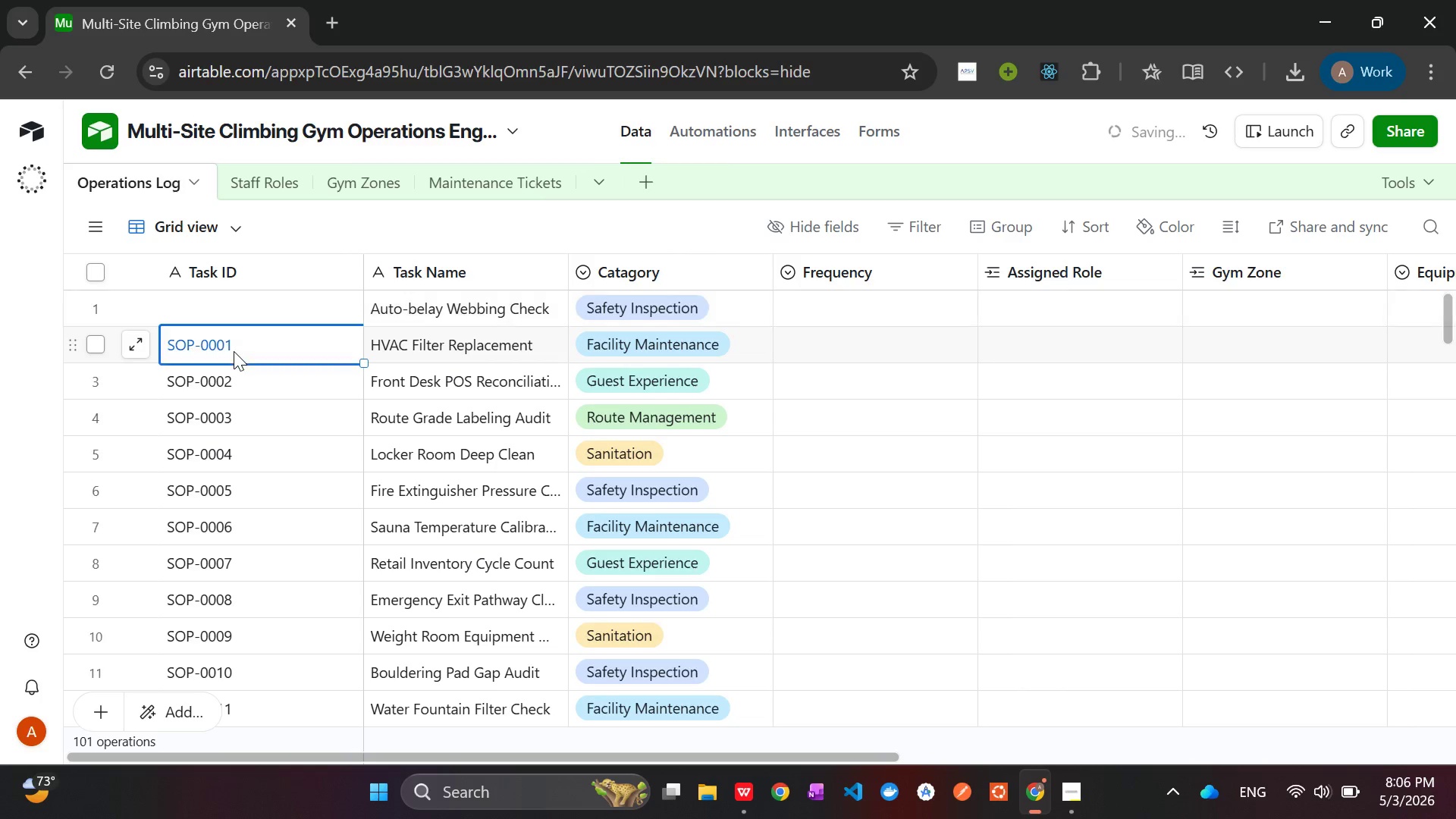 
left_click([234, 351])
 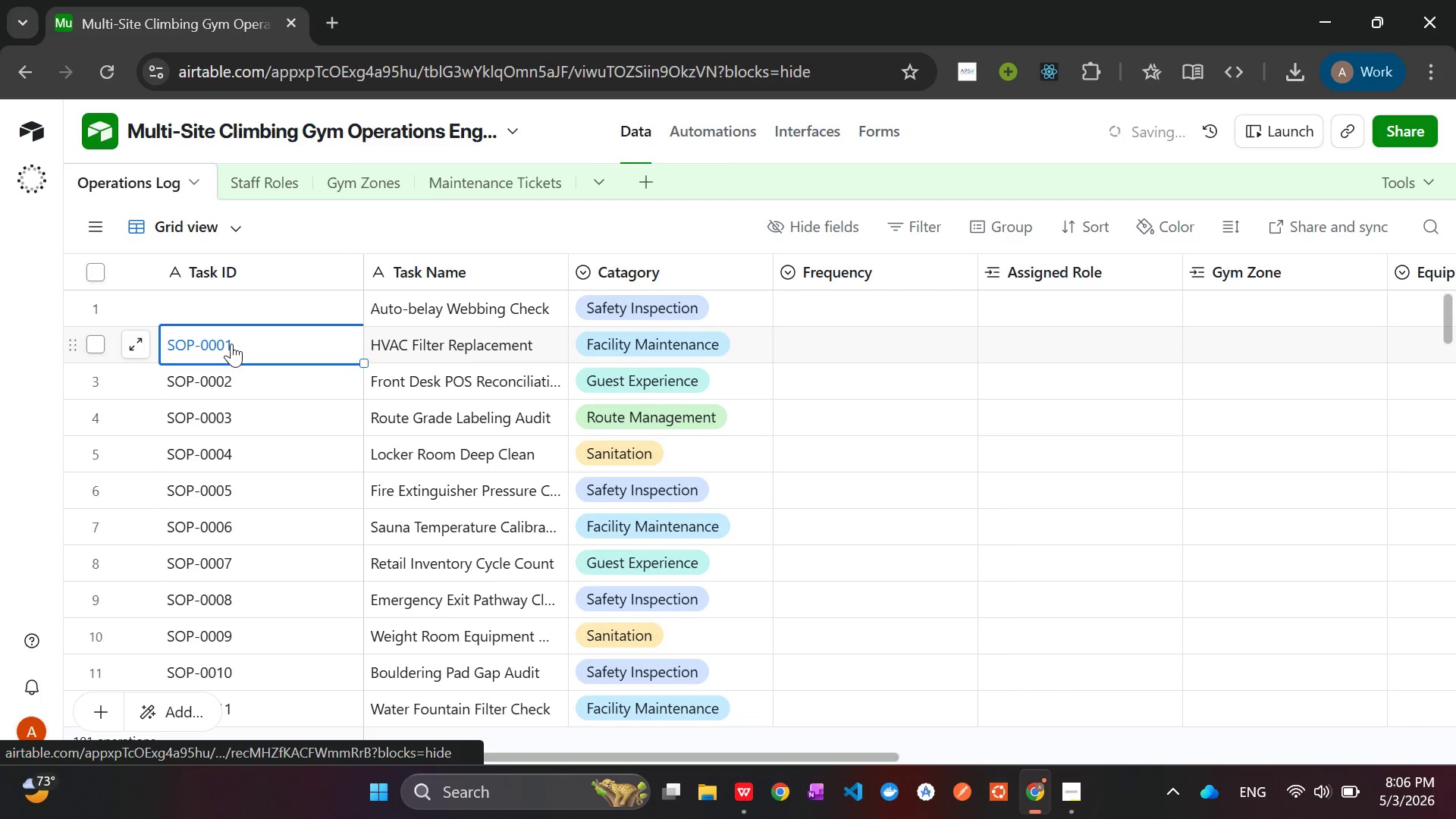 
left_click_drag(start_coordinate=[231, 344], to_coordinate=[200, 534])
 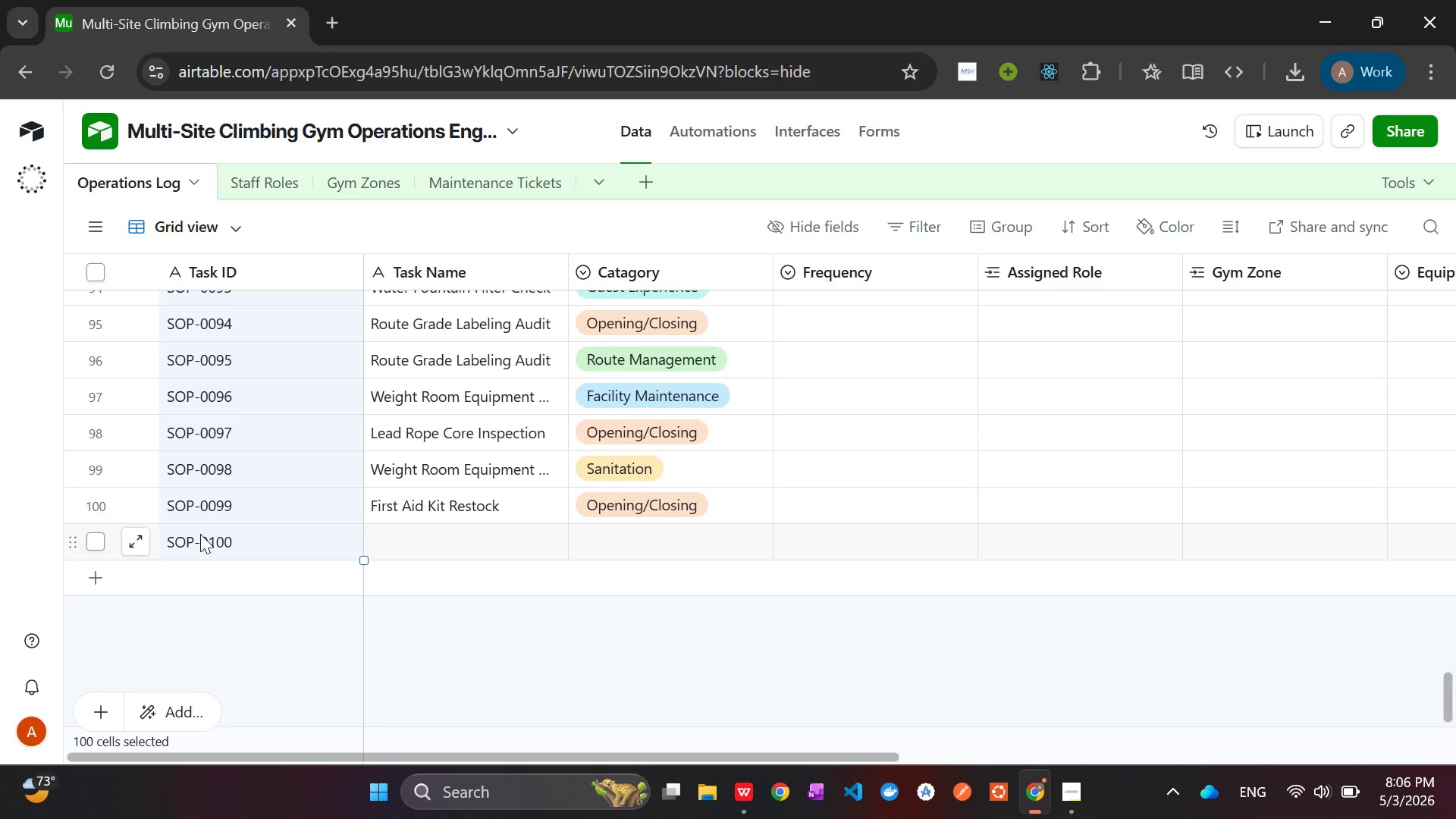 
hold_key(key=ControlLeft, duration=1.53)
 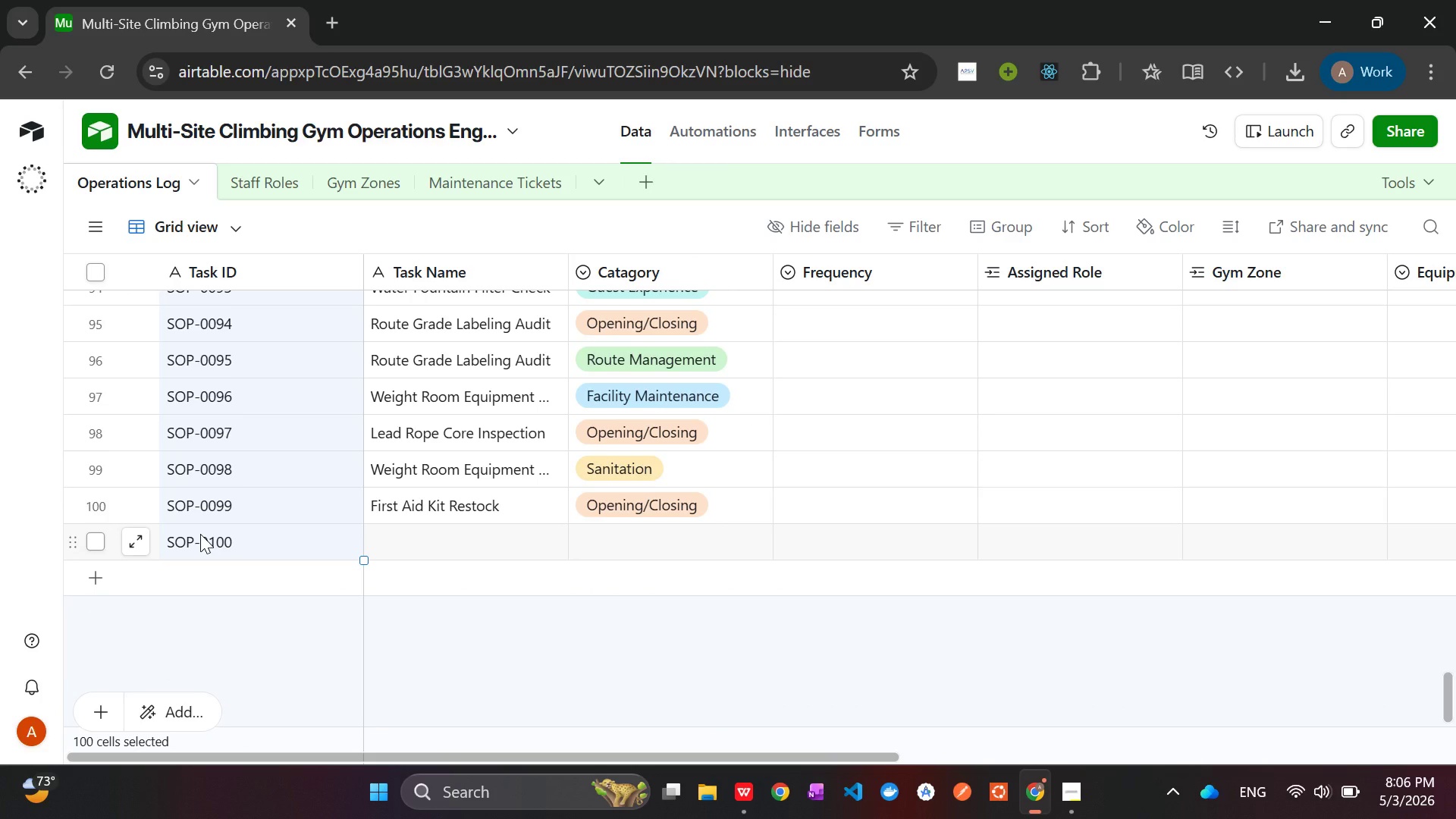 
key(Control+X)
 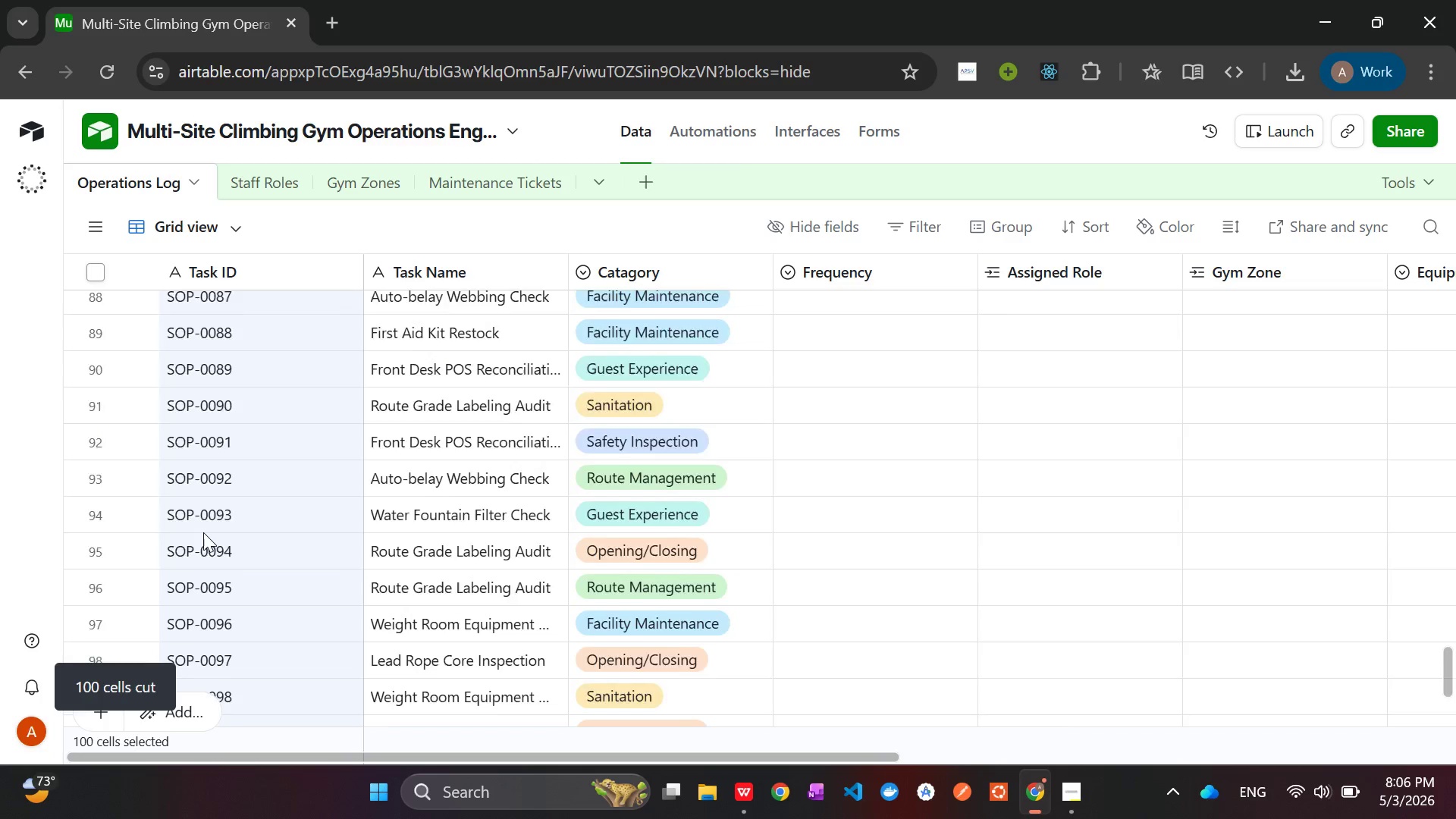 
scroll: coordinate [206, 519], scroll_direction: up, amount: 46.0
 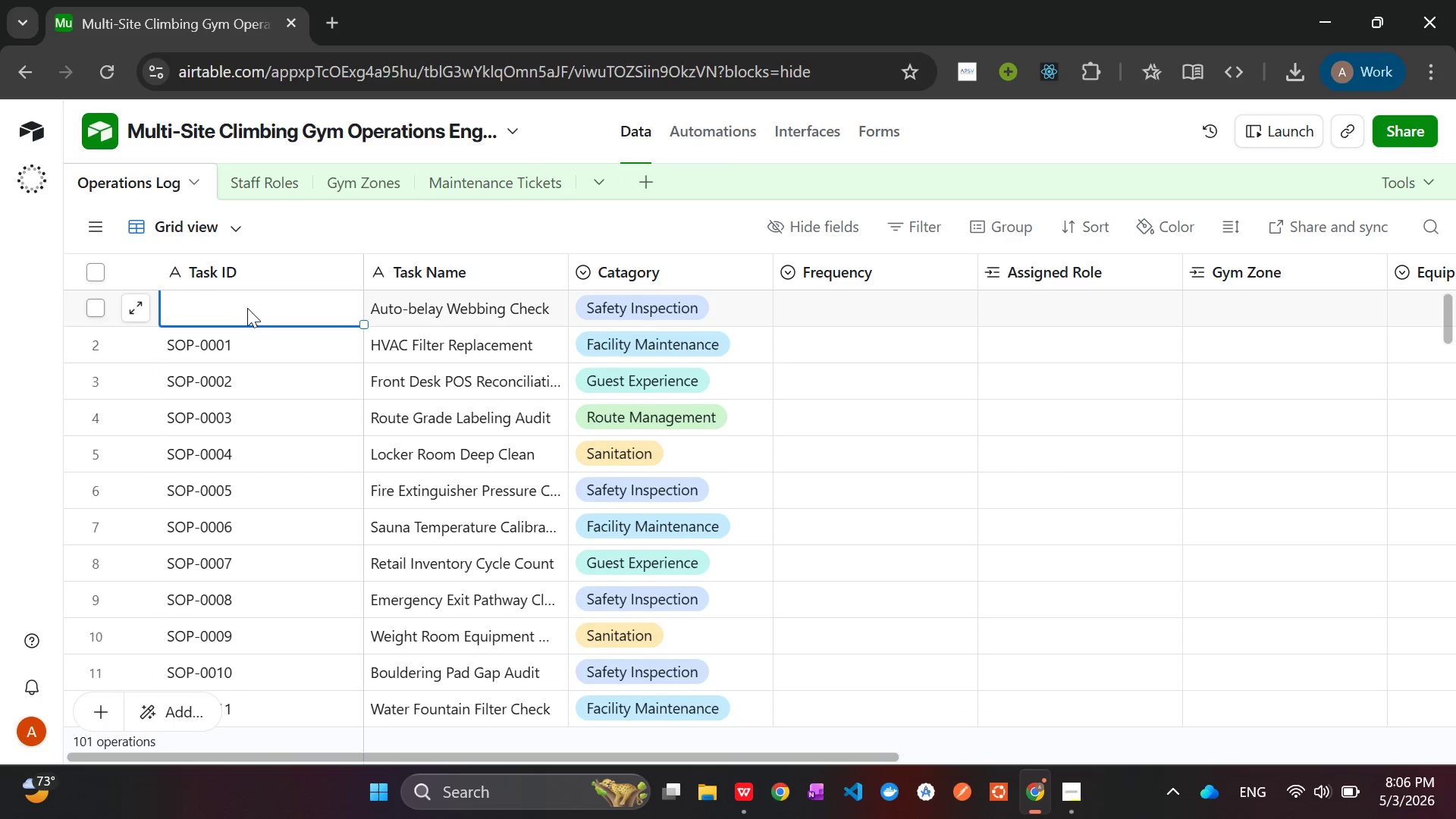 
left_click([247, 308])
 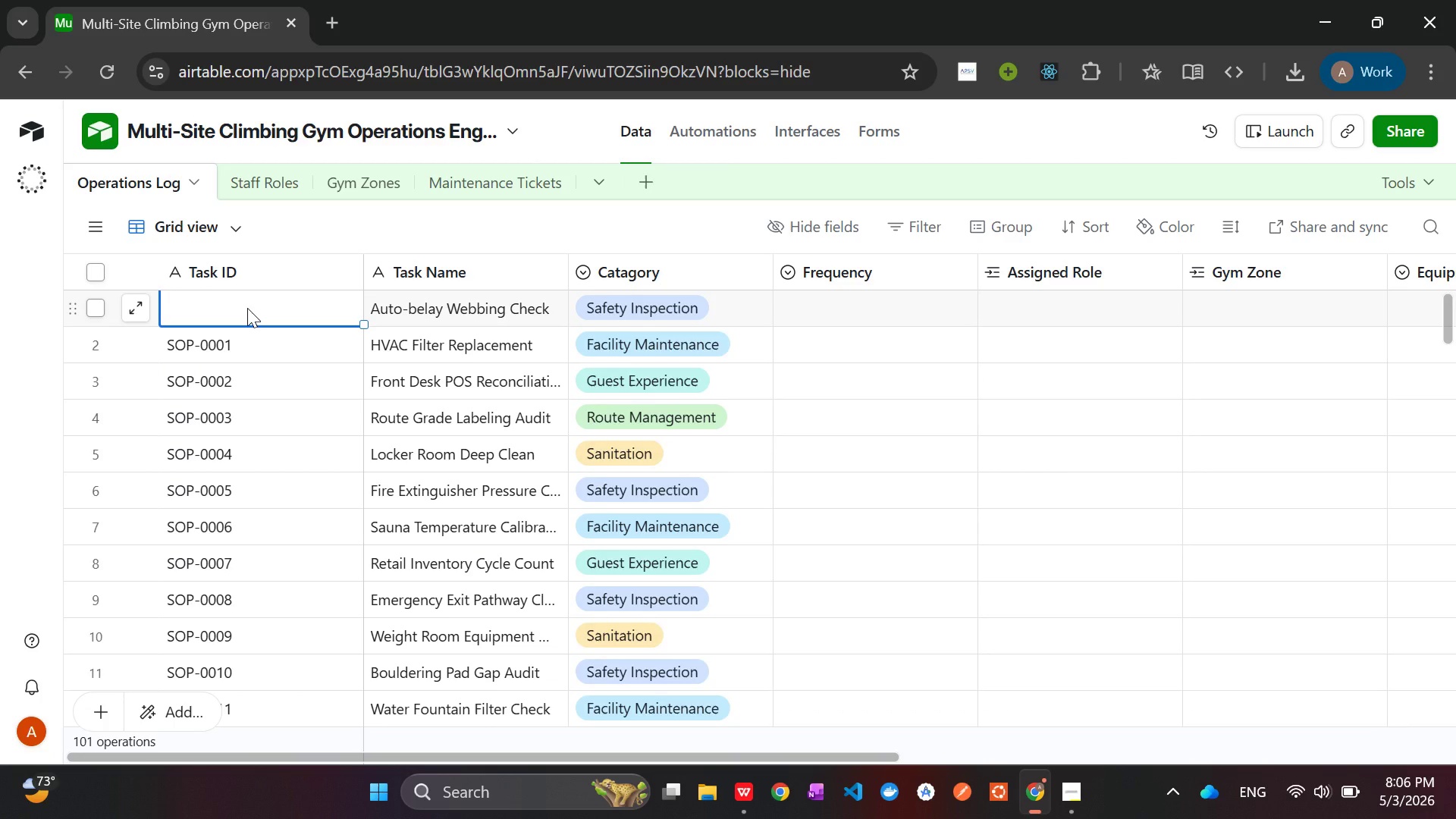 
key(Control+V)
 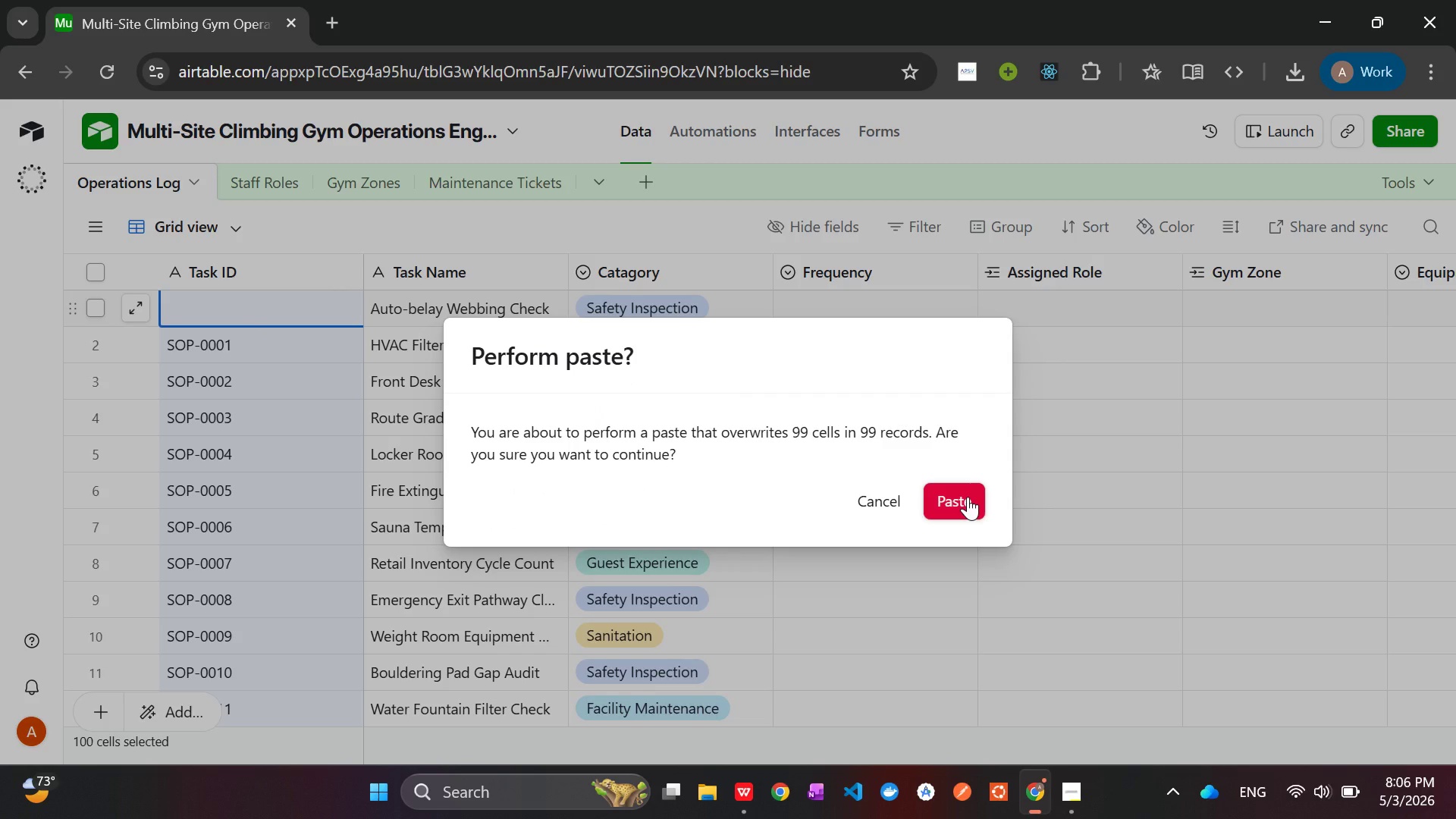 
left_click([968, 497])
 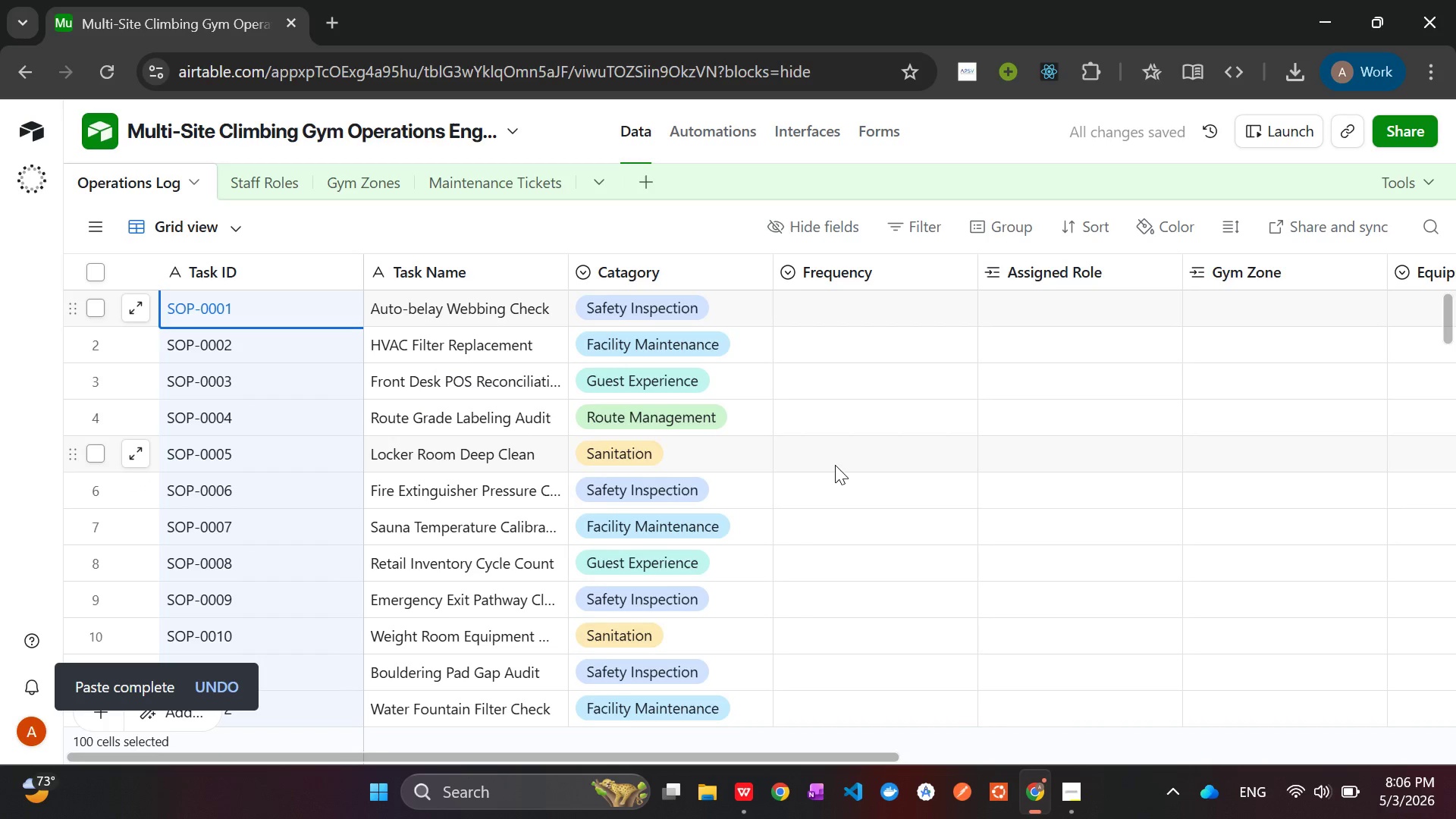 
left_click([834, 466])
 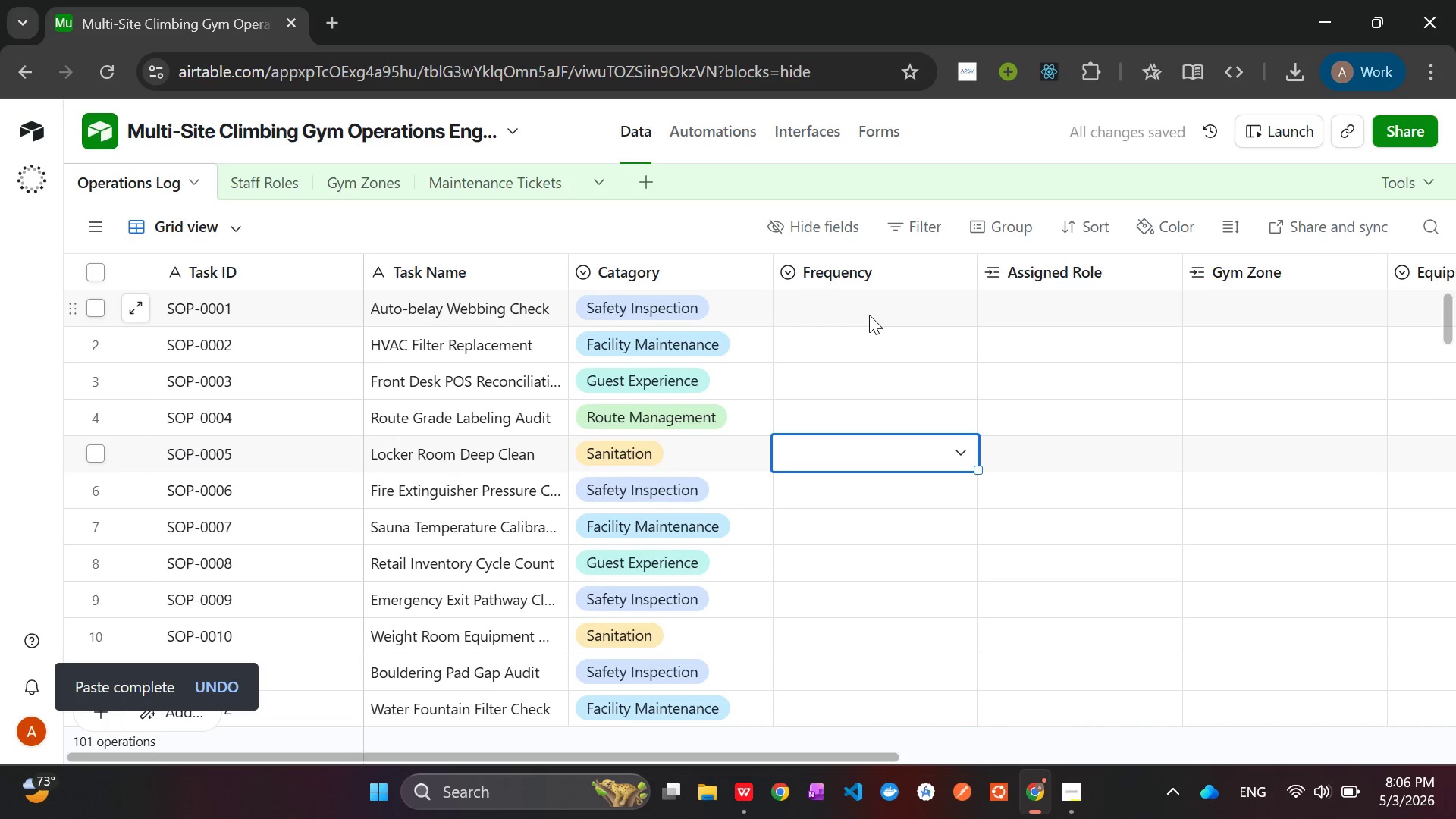 
scroll: coordinate [863, 447], scroll_direction: up, amount: 6.0
 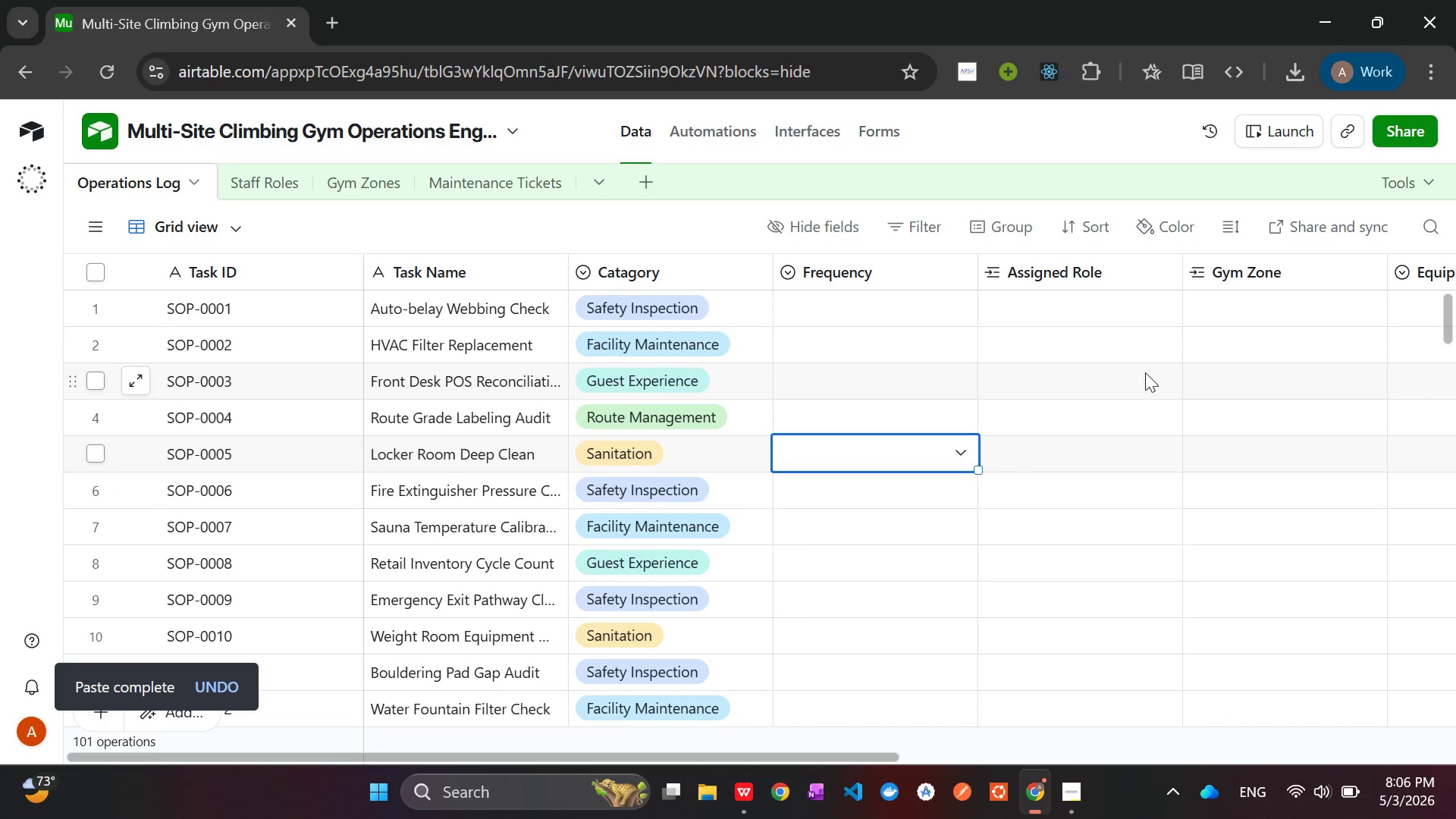 
key(Alt+AltLeft)
 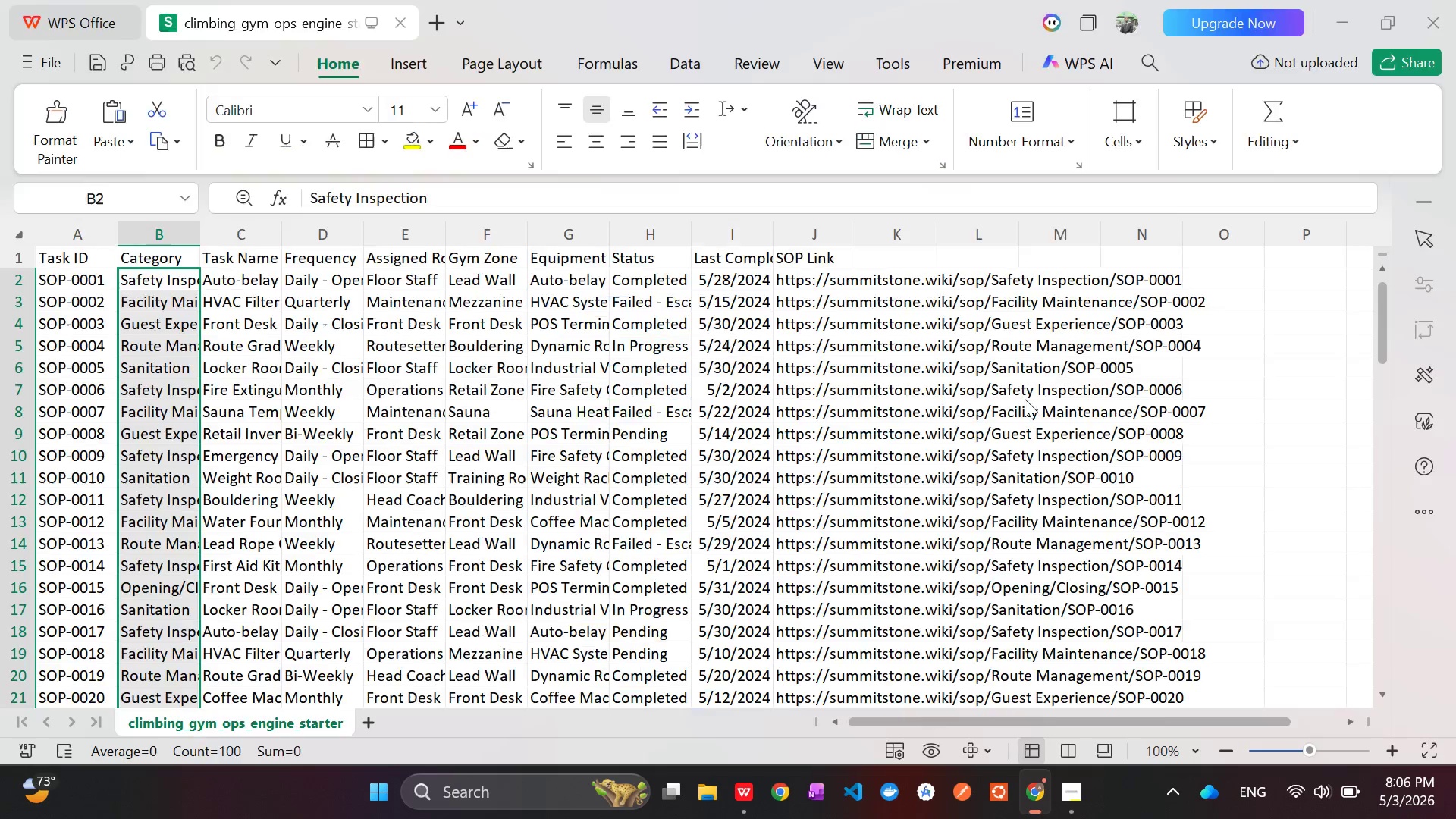 
key(Alt+Tab)
 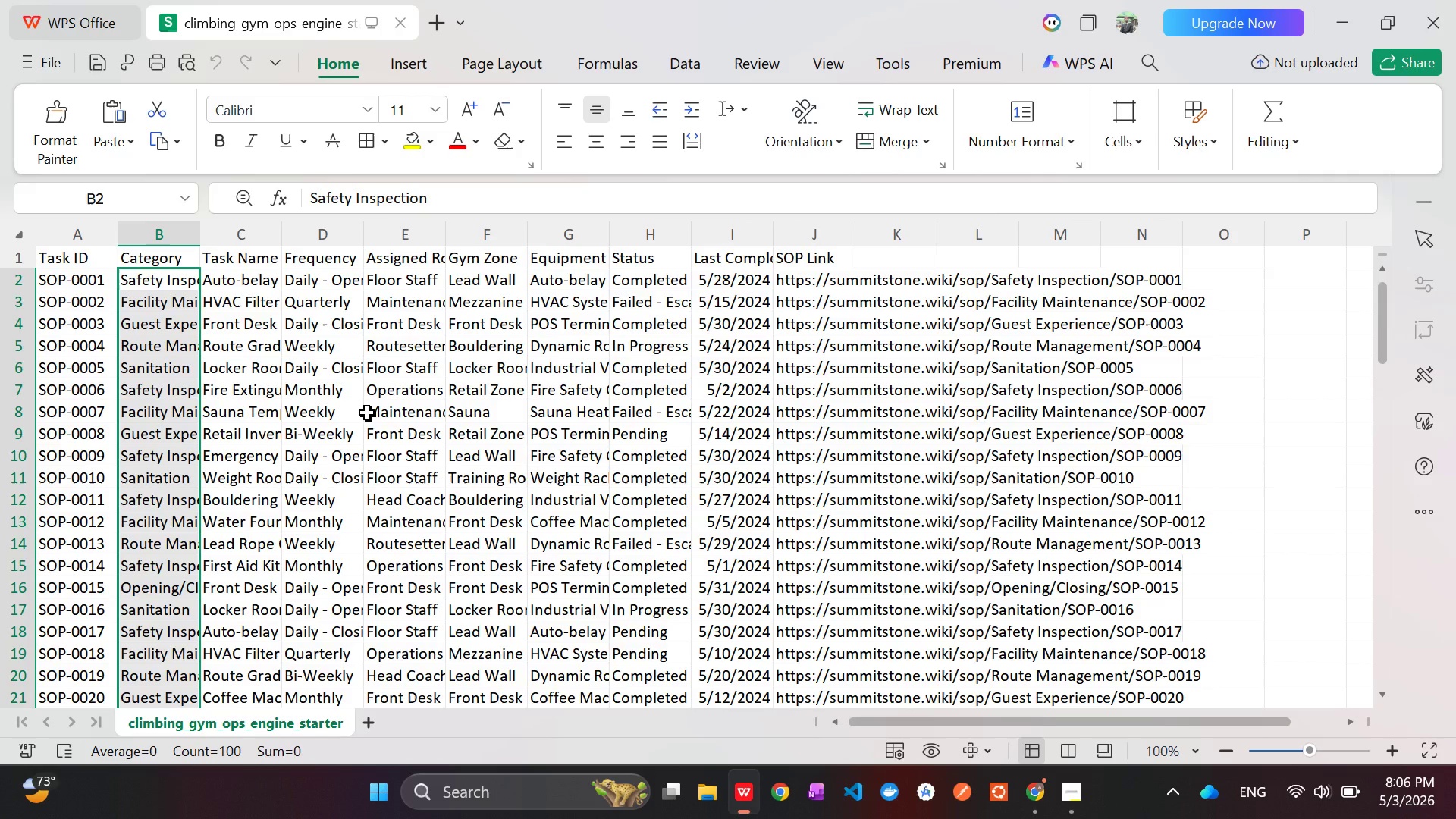 
scroll: coordinate [367, 413], scroll_direction: up, amount: 3.0
 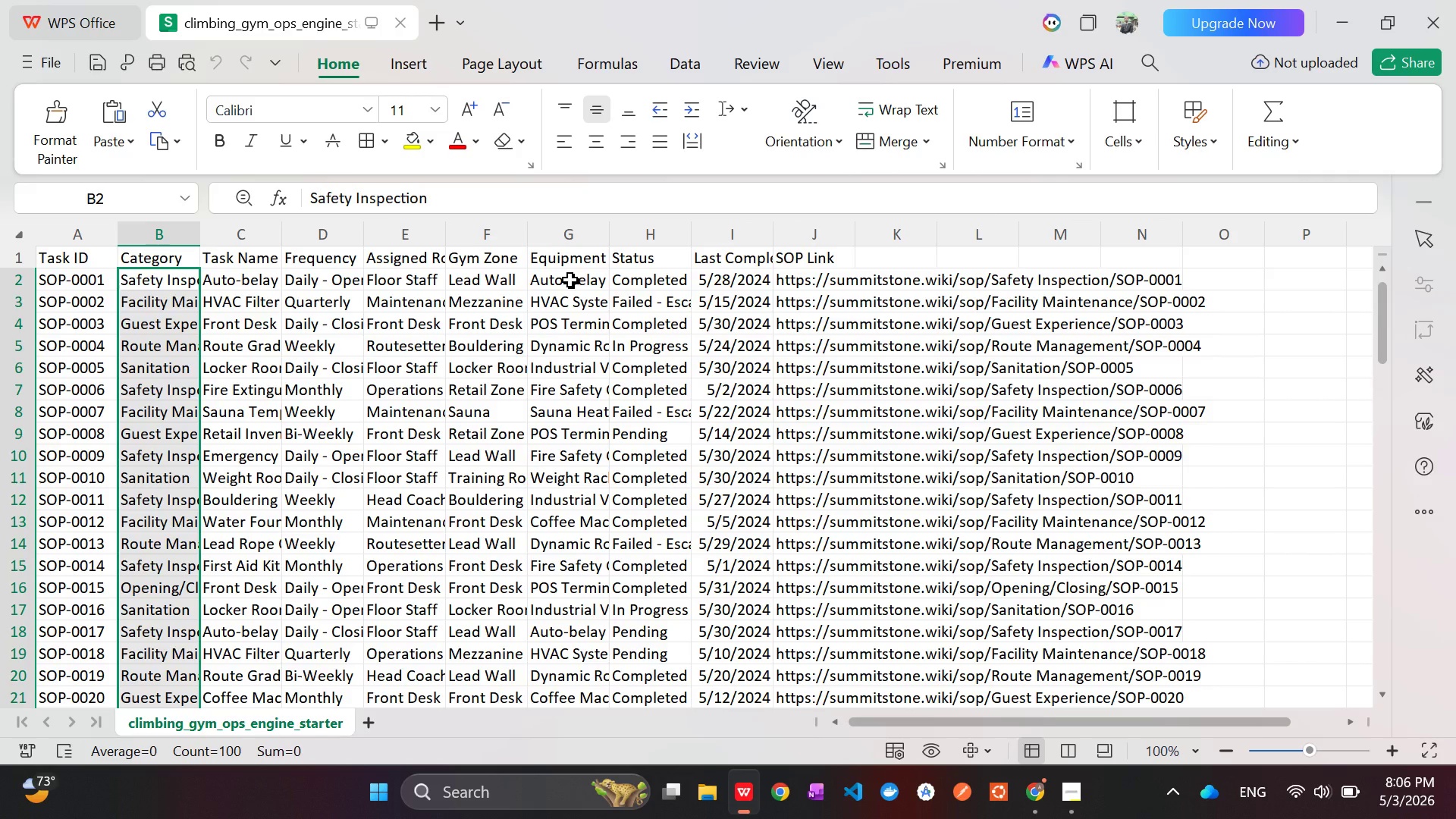 
wait(5.09)
 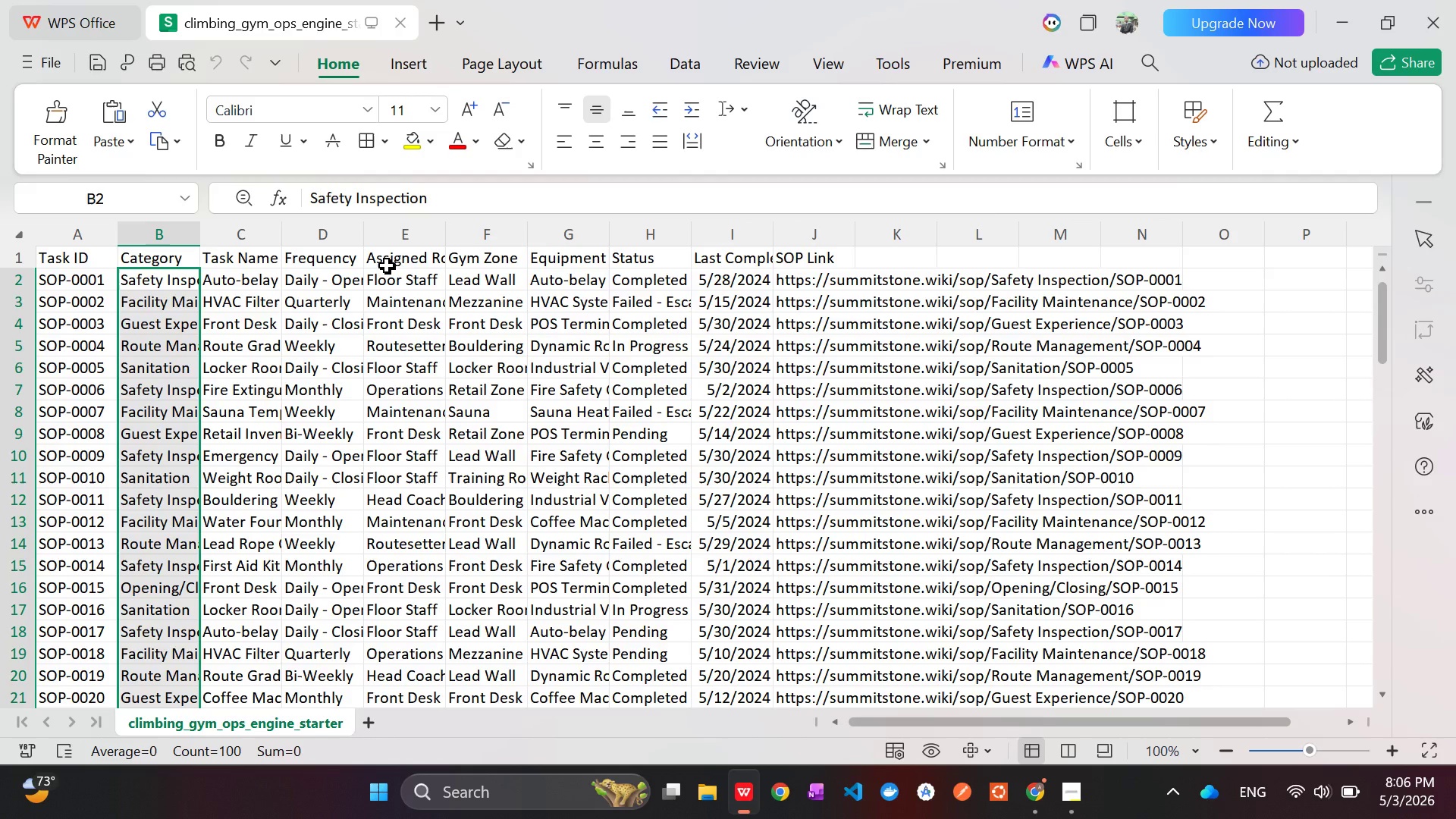 
left_click([566, 264])
 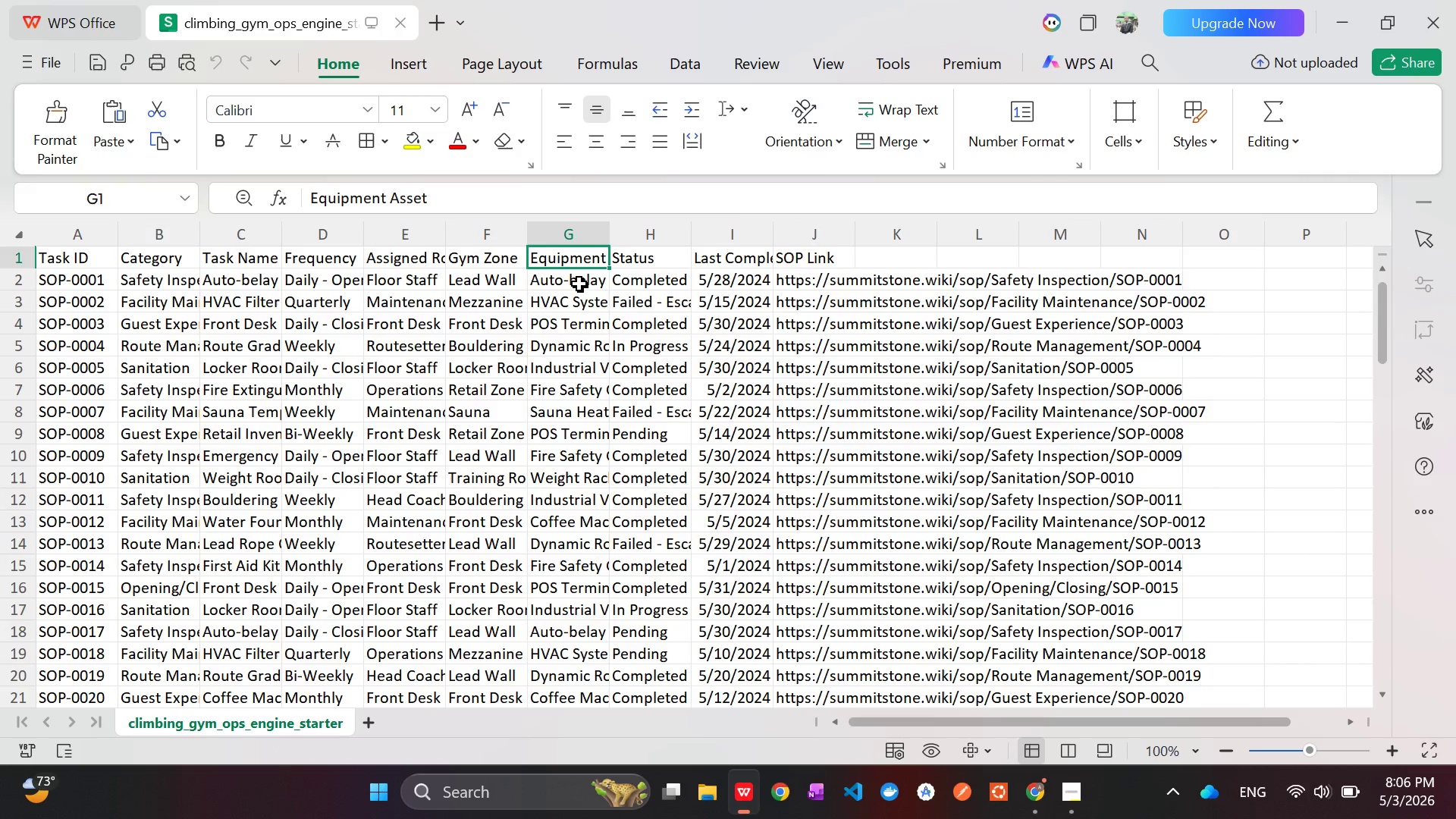 
left_click([579, 283])
 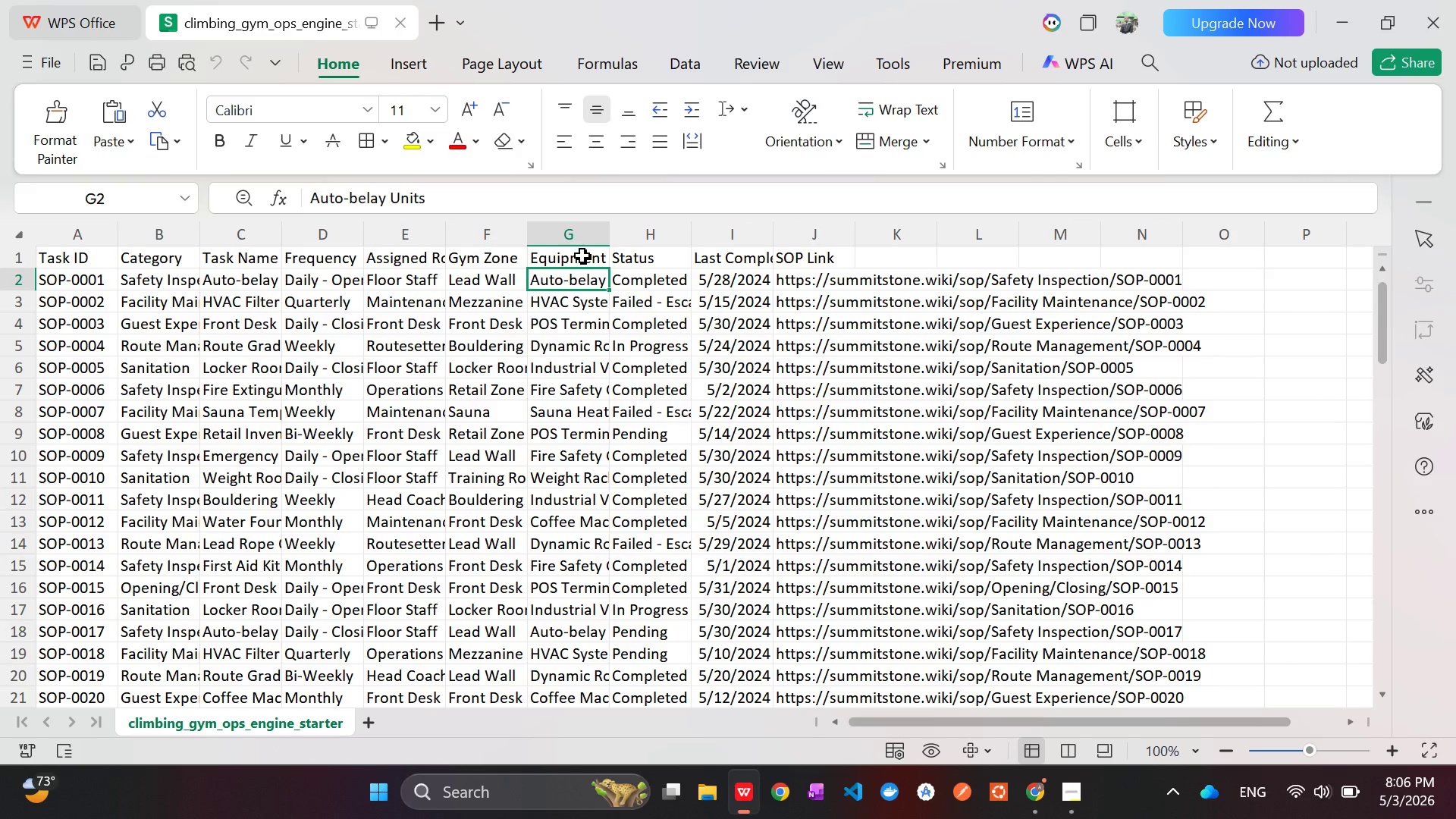 
left_click([582, 256])
 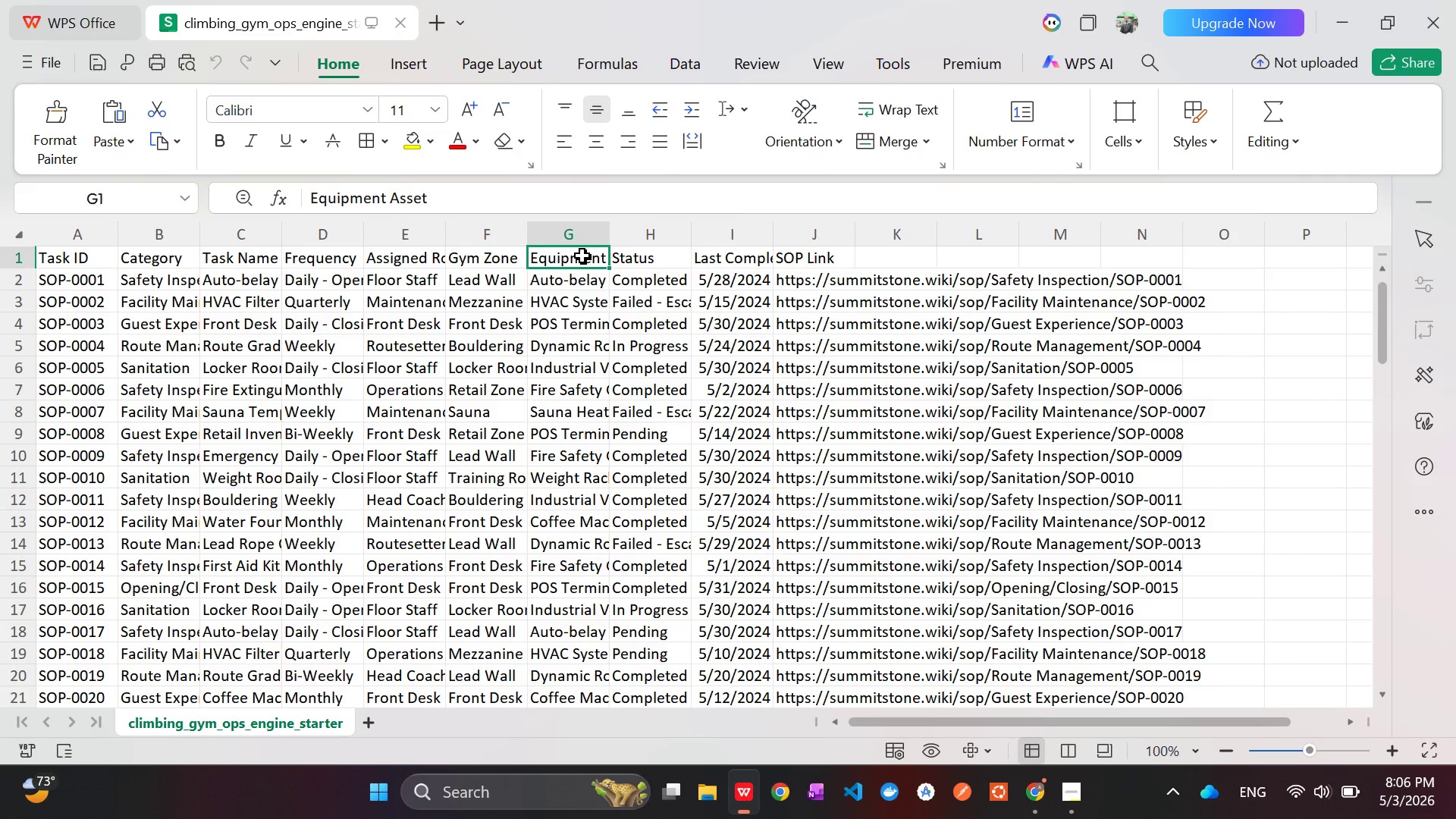 
key(Alt+AltLeft)
 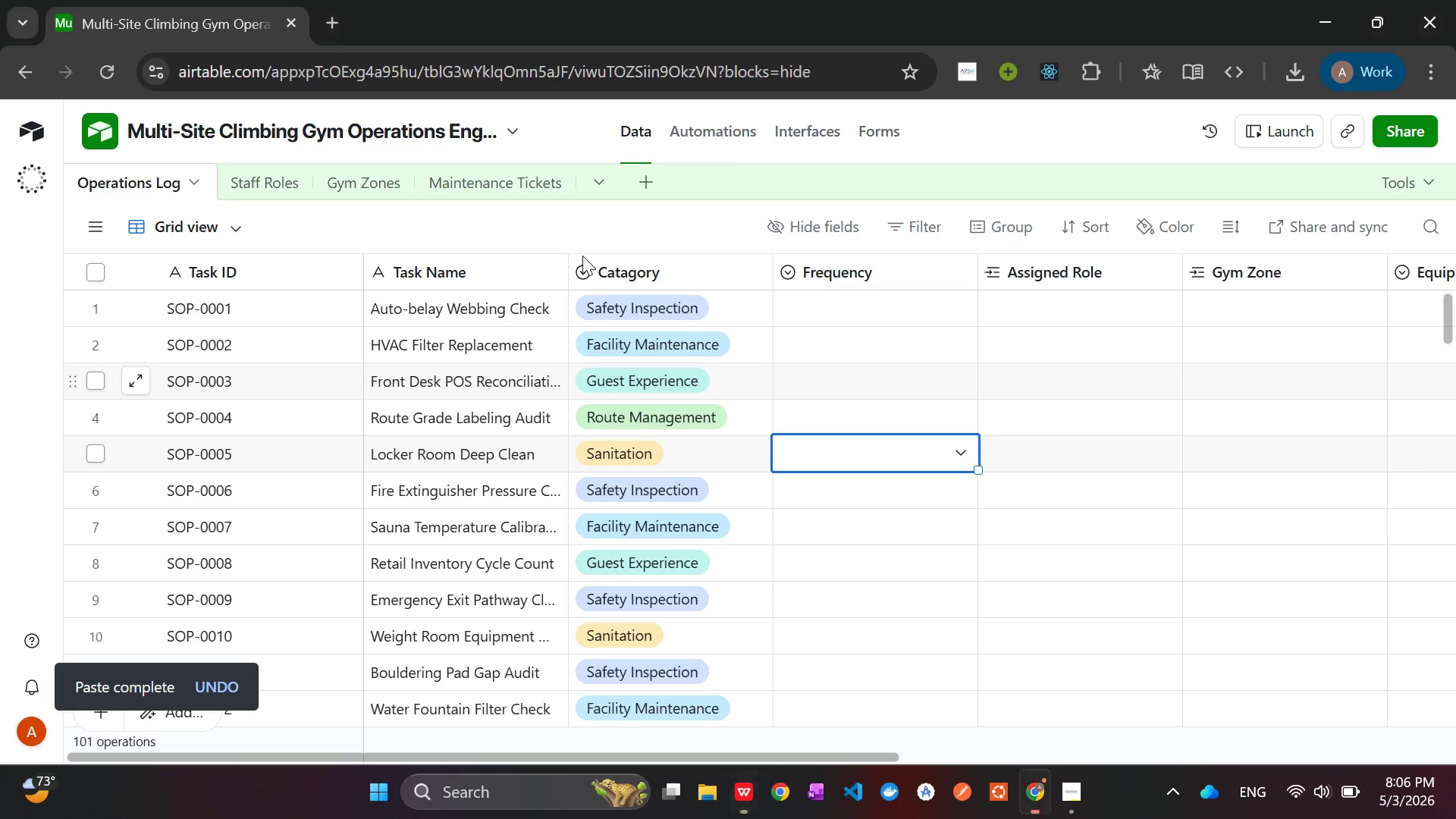 
key(Alt+Tab)
 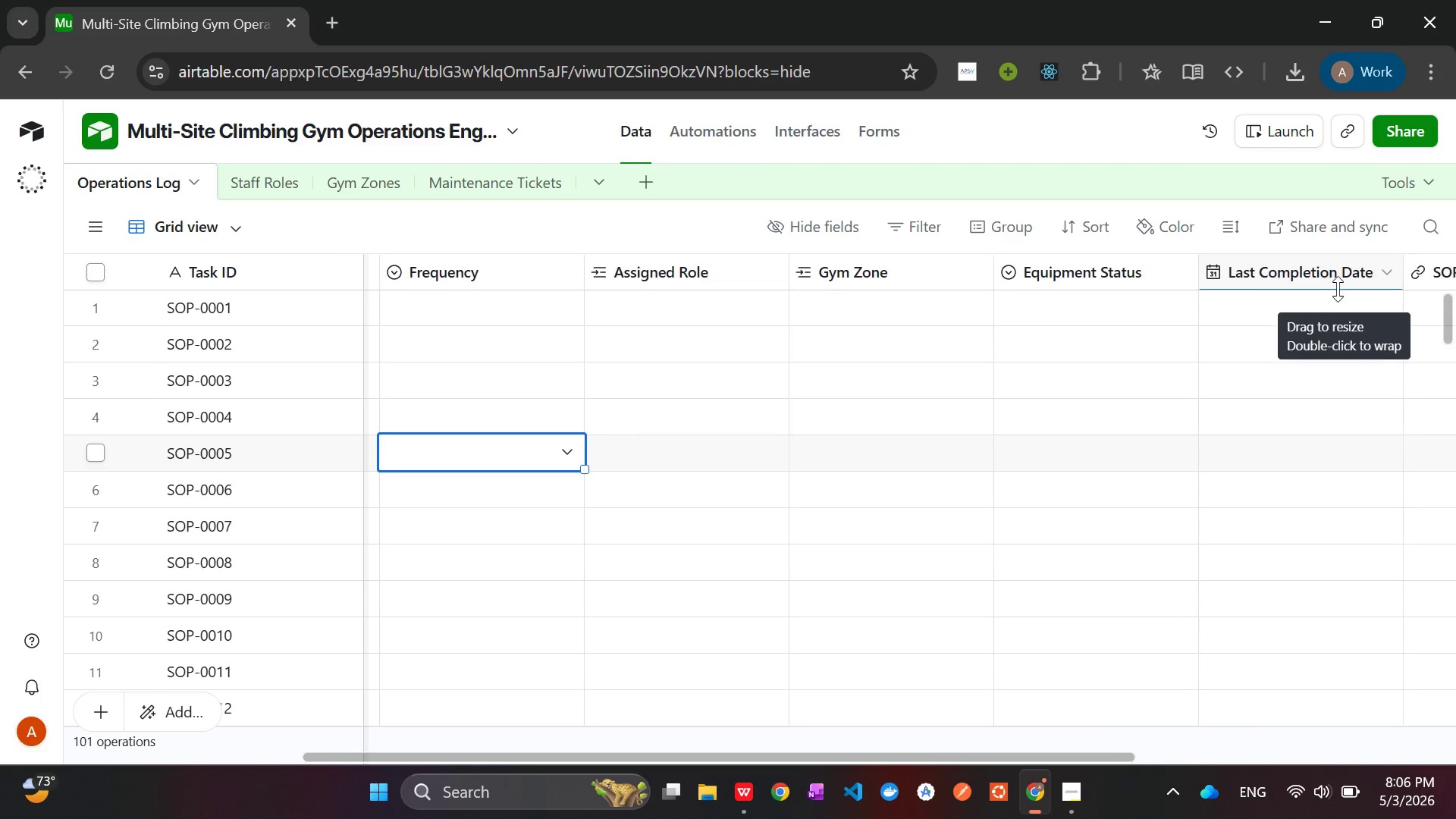 
wait(7.84)
 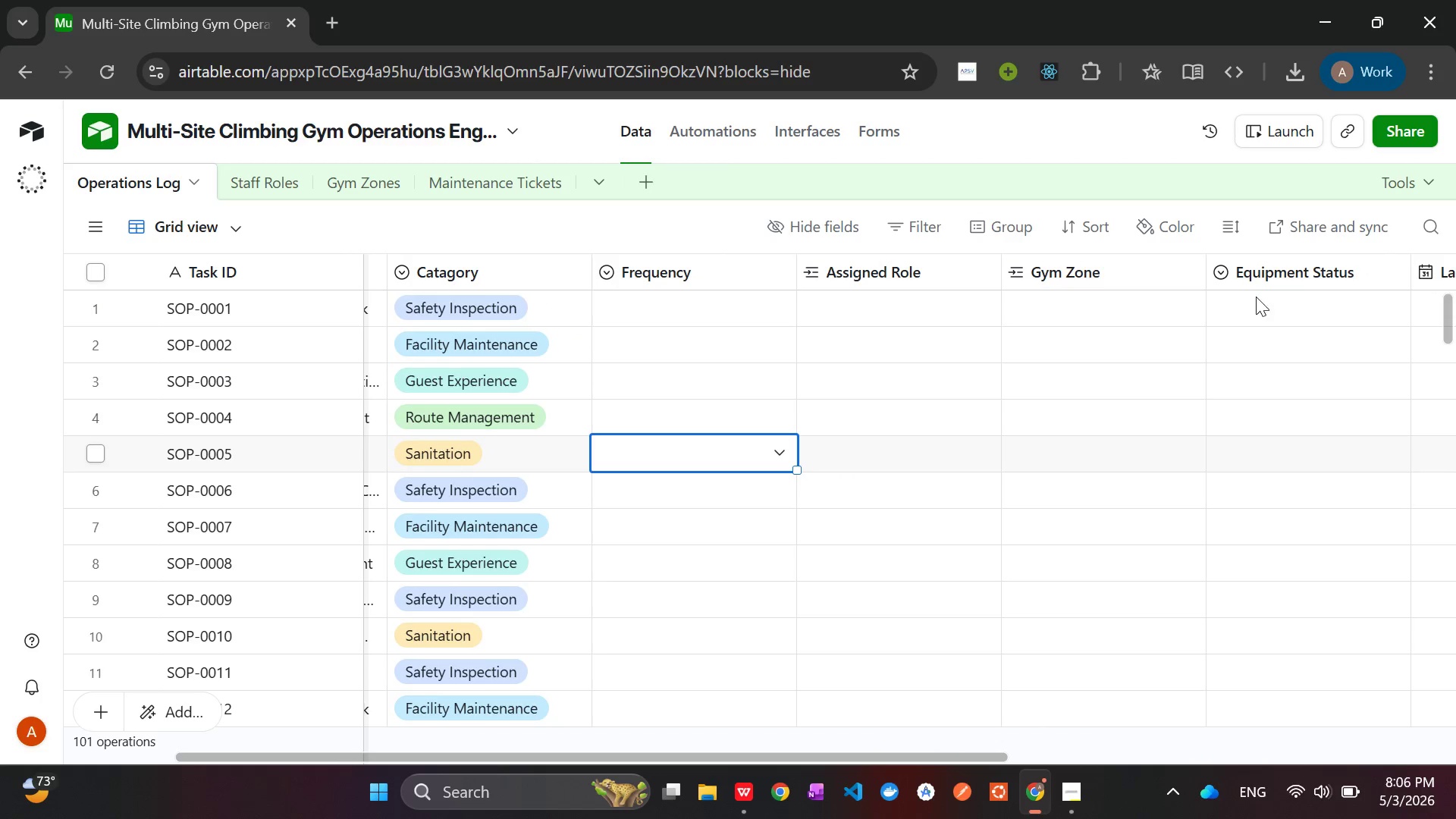 
key(Alt+Tab)
 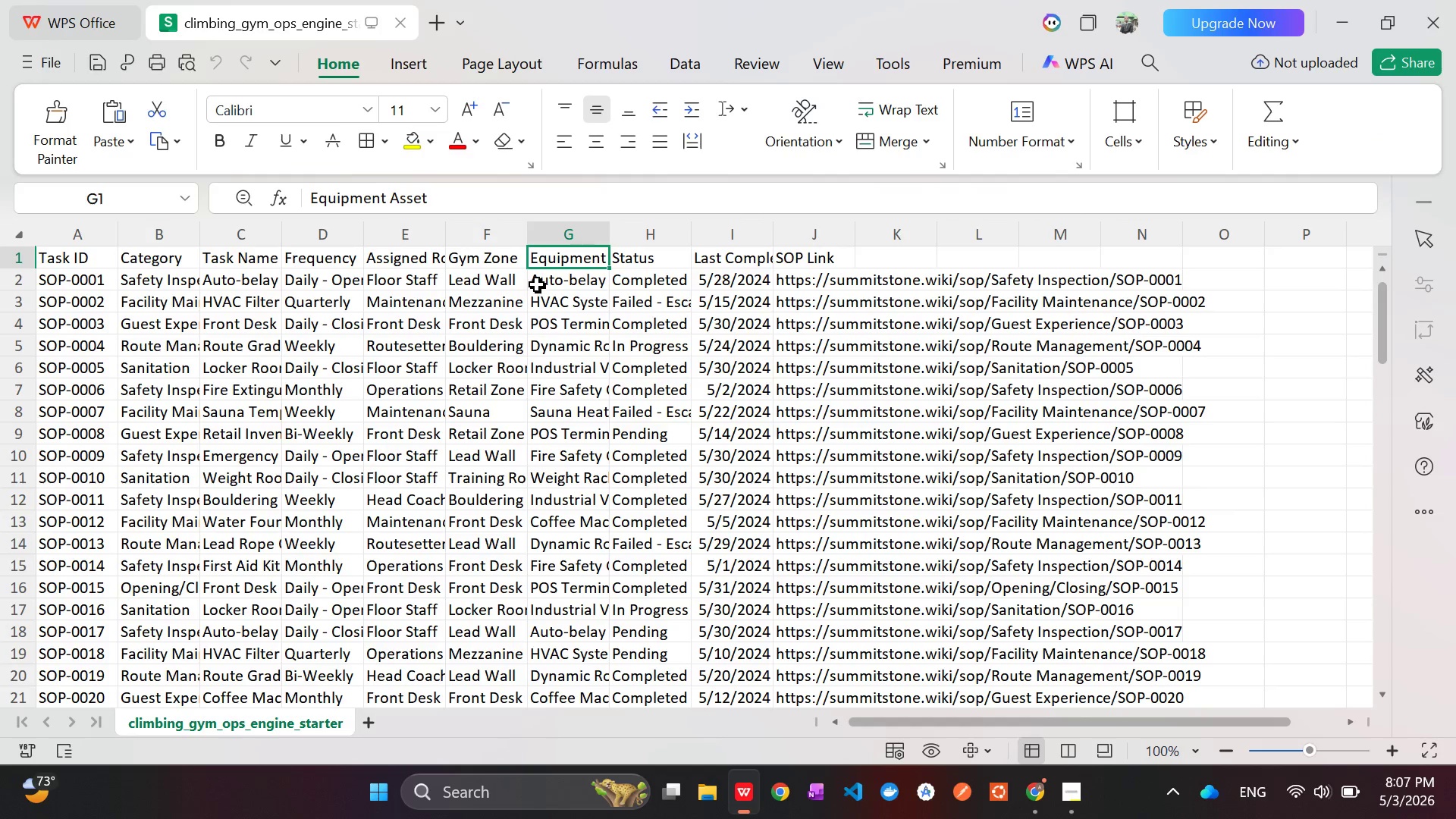 
double_click([538, 284])
 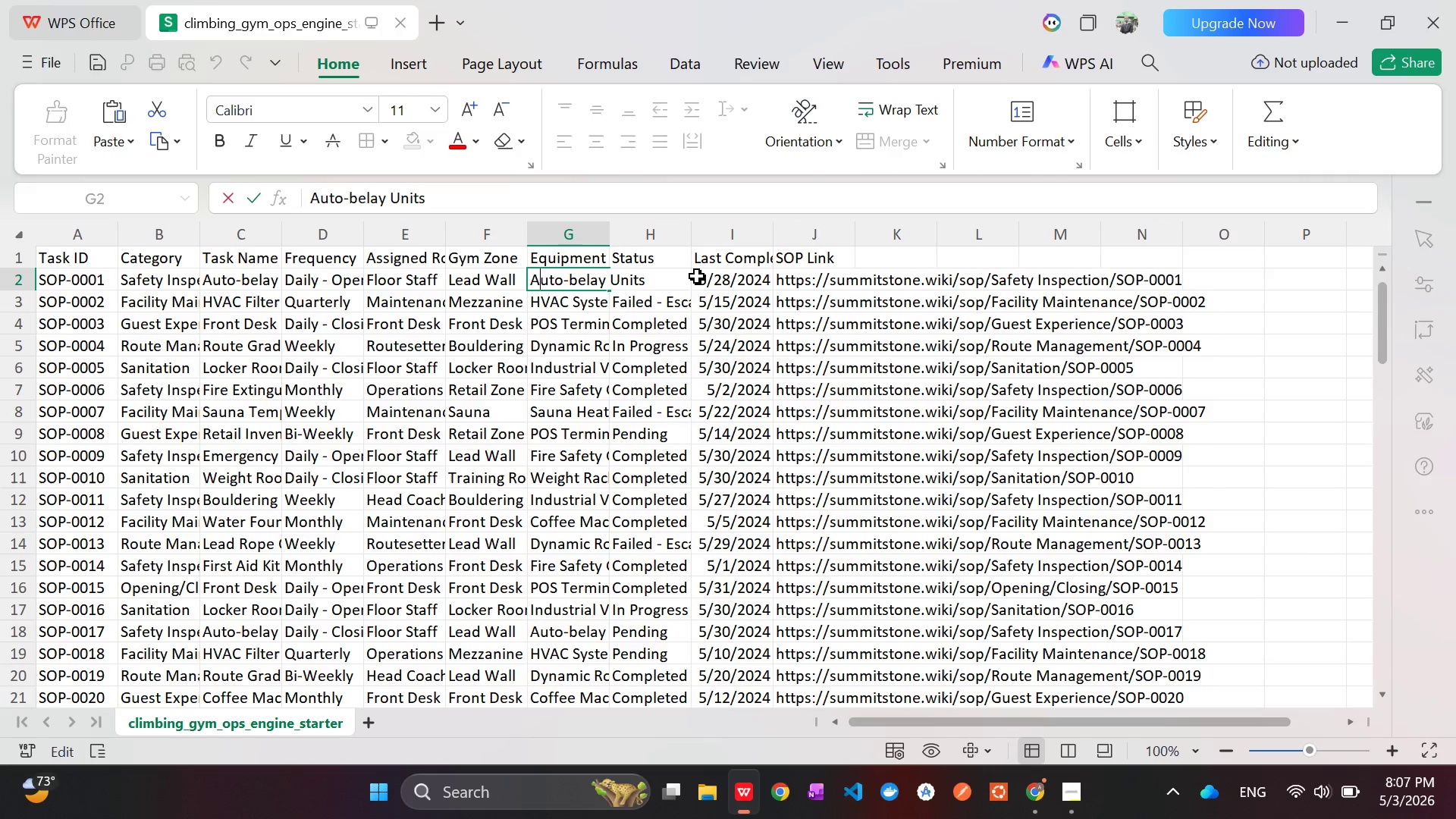 
wait(6.23)
 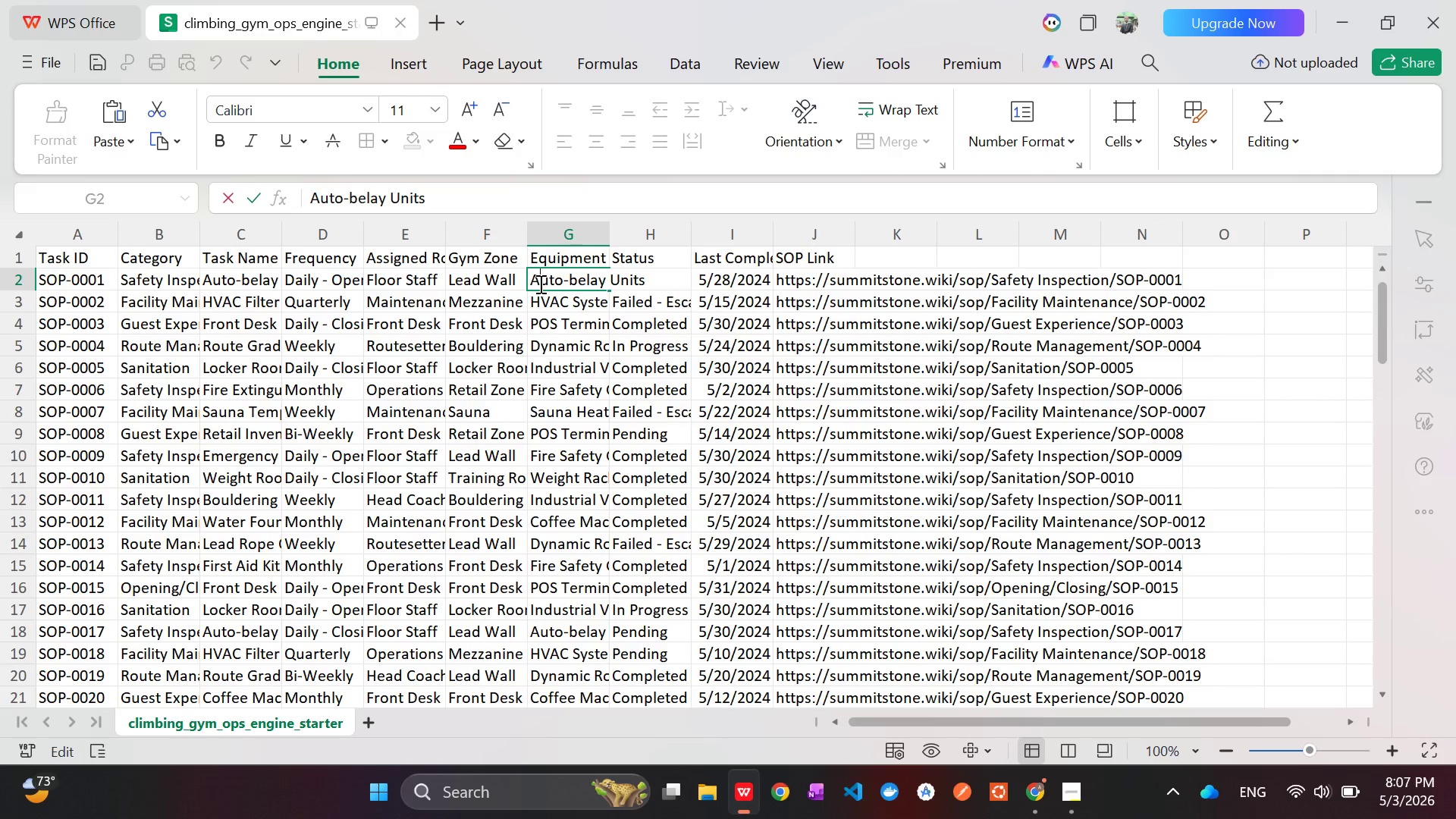 
double_click([582, 262])
 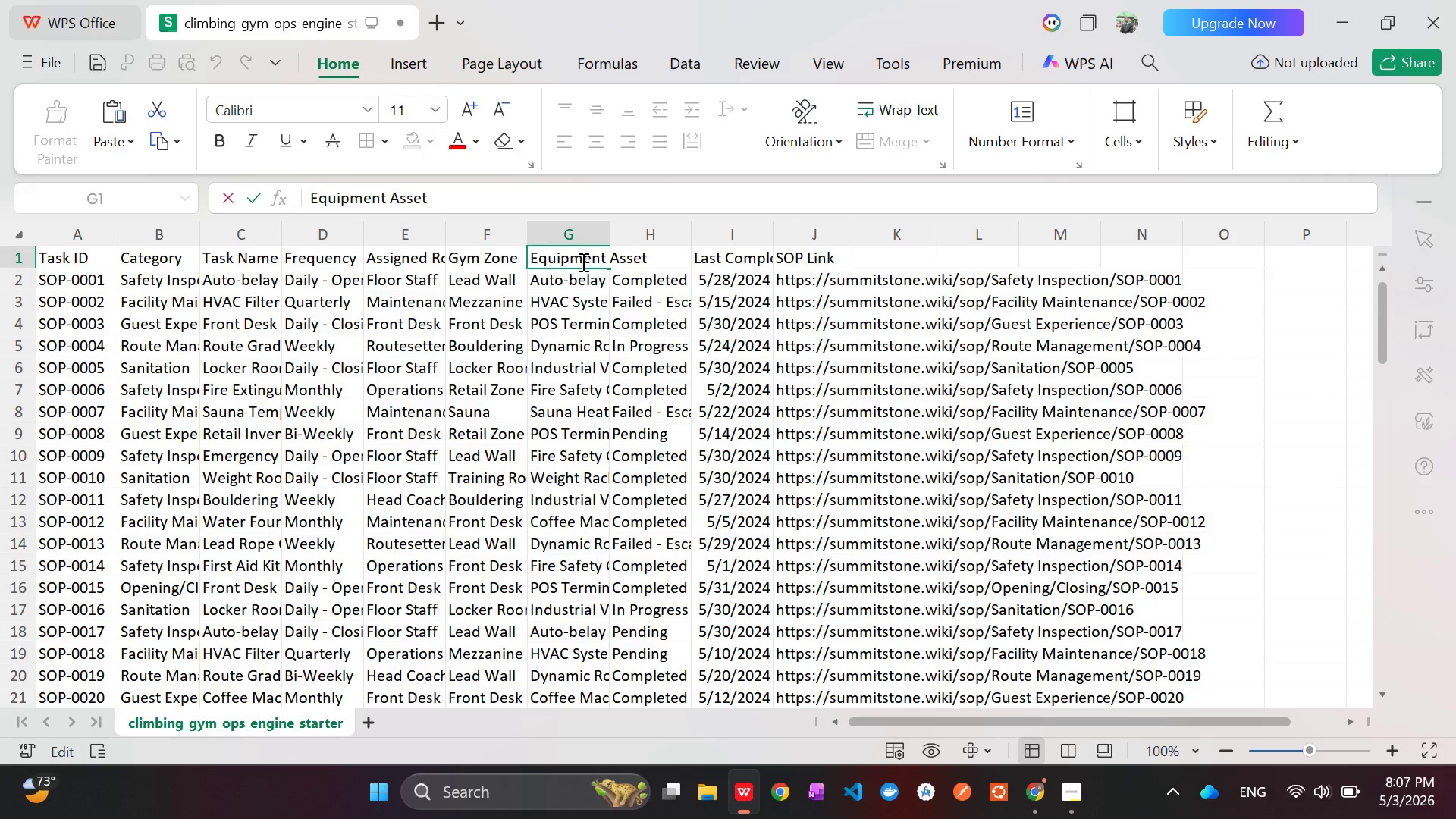 
double_click([582, 262])
 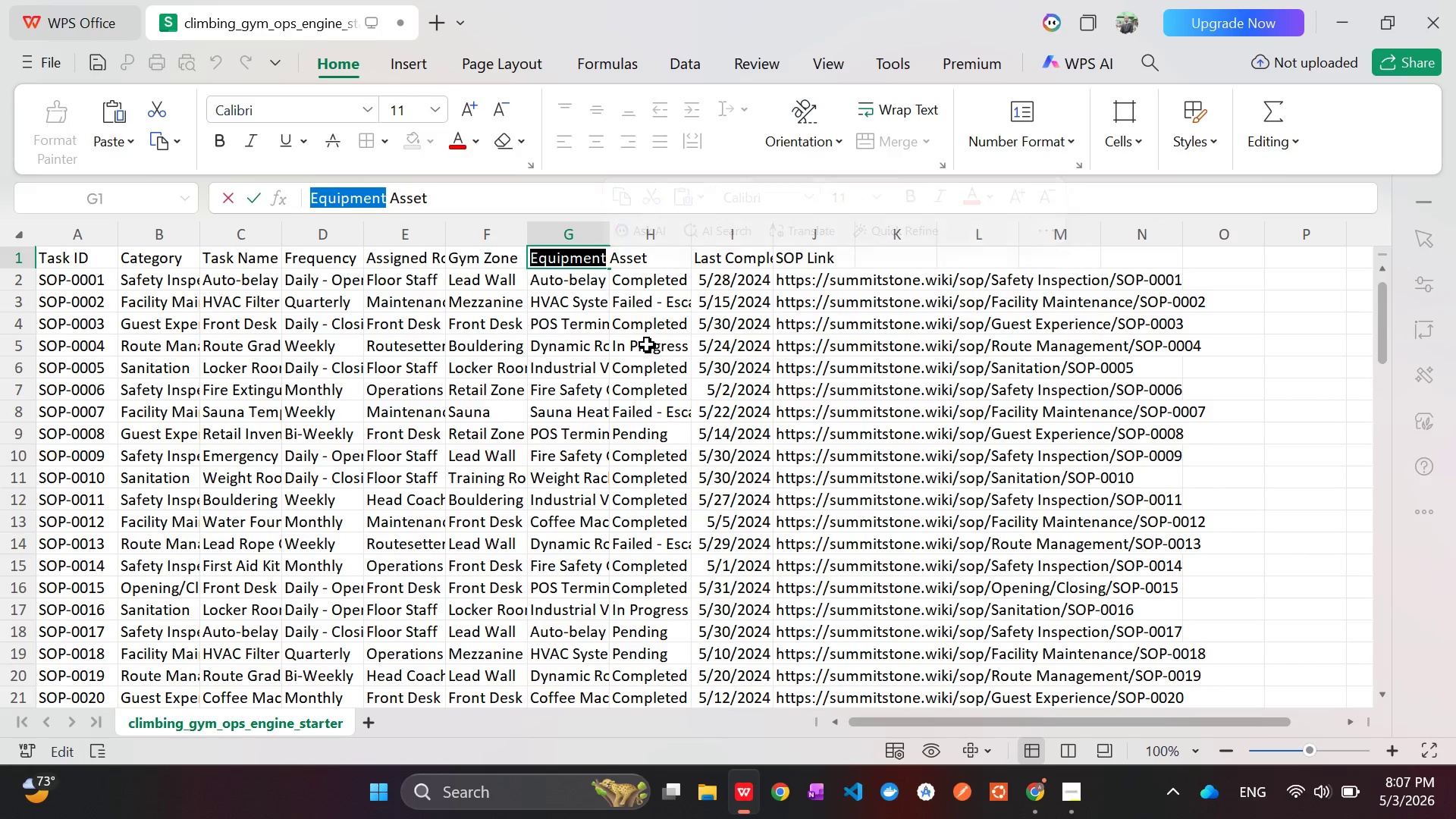 
left_click([647, 344])
 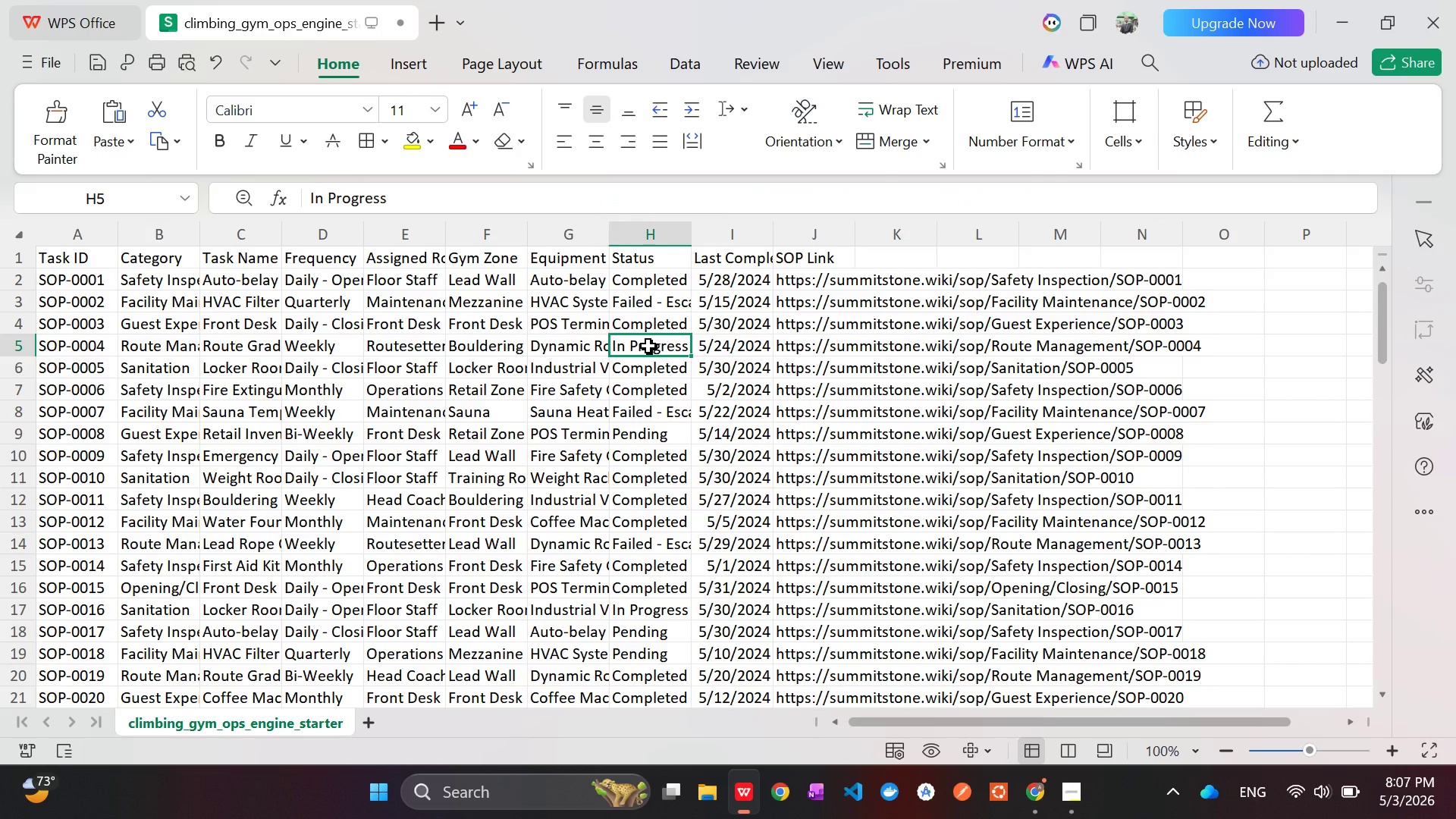 
key(Alt+AltLeft)
 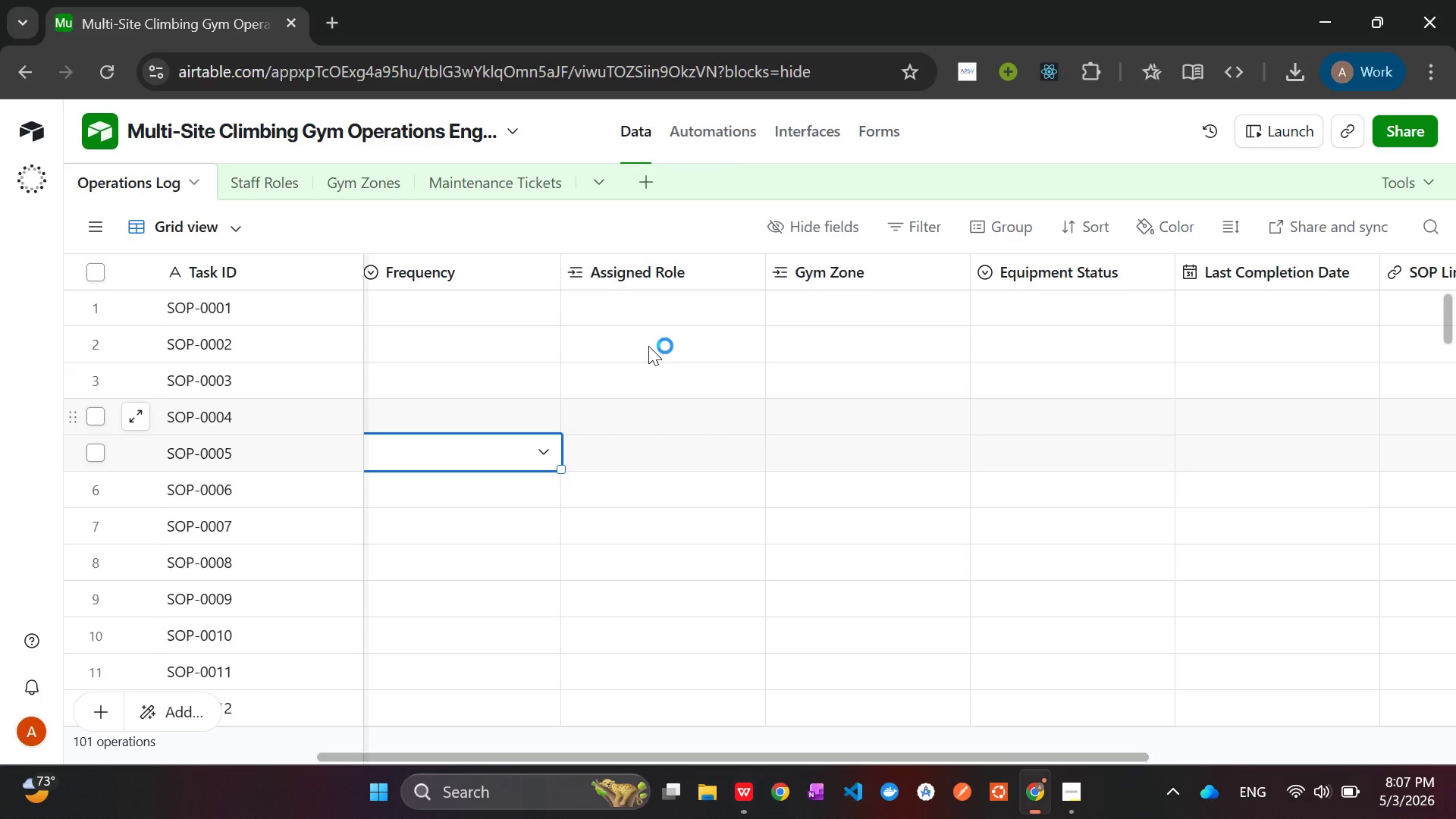 
key(Alt+Tab)
 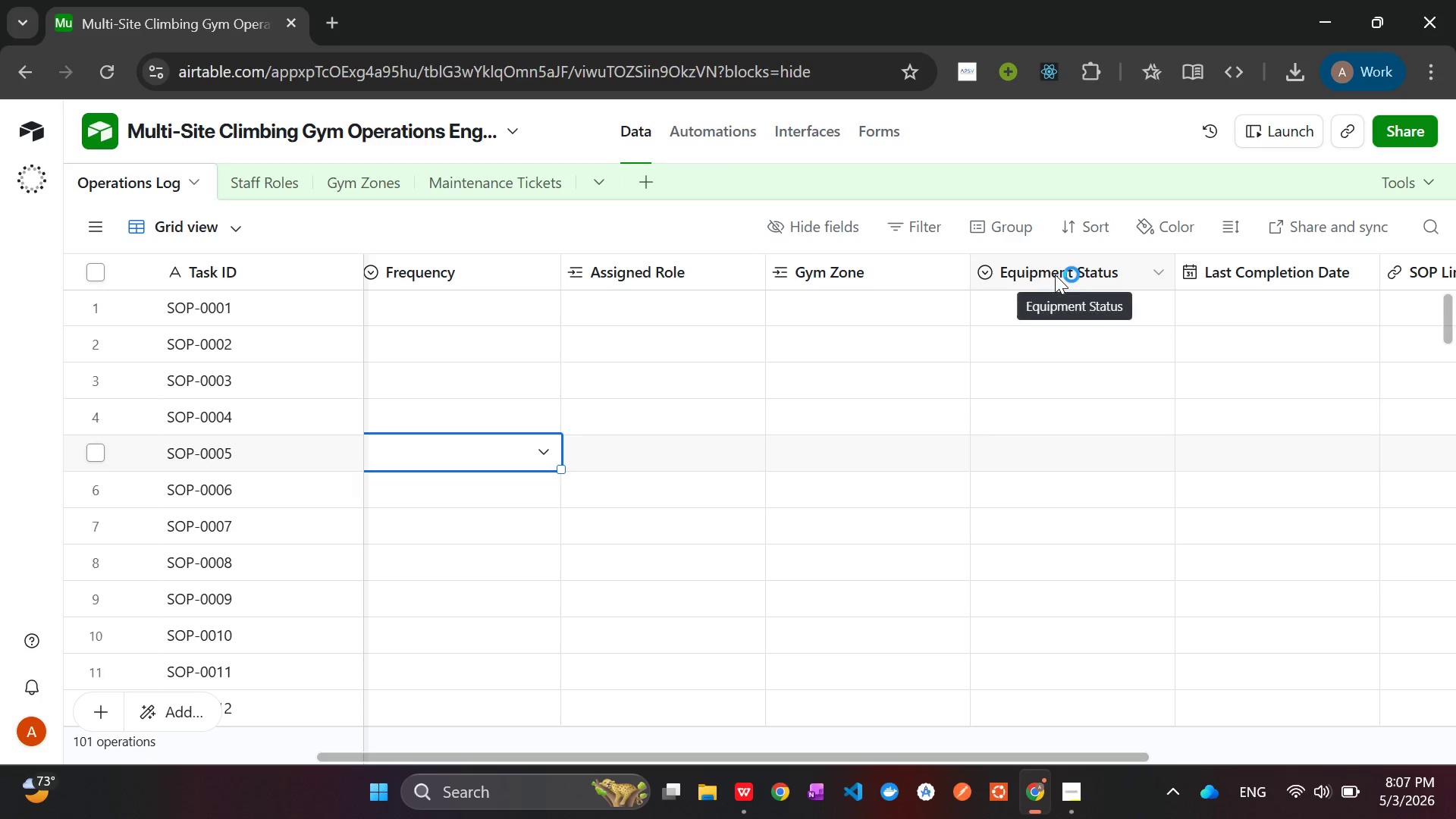 
right_click([1055, 275])
 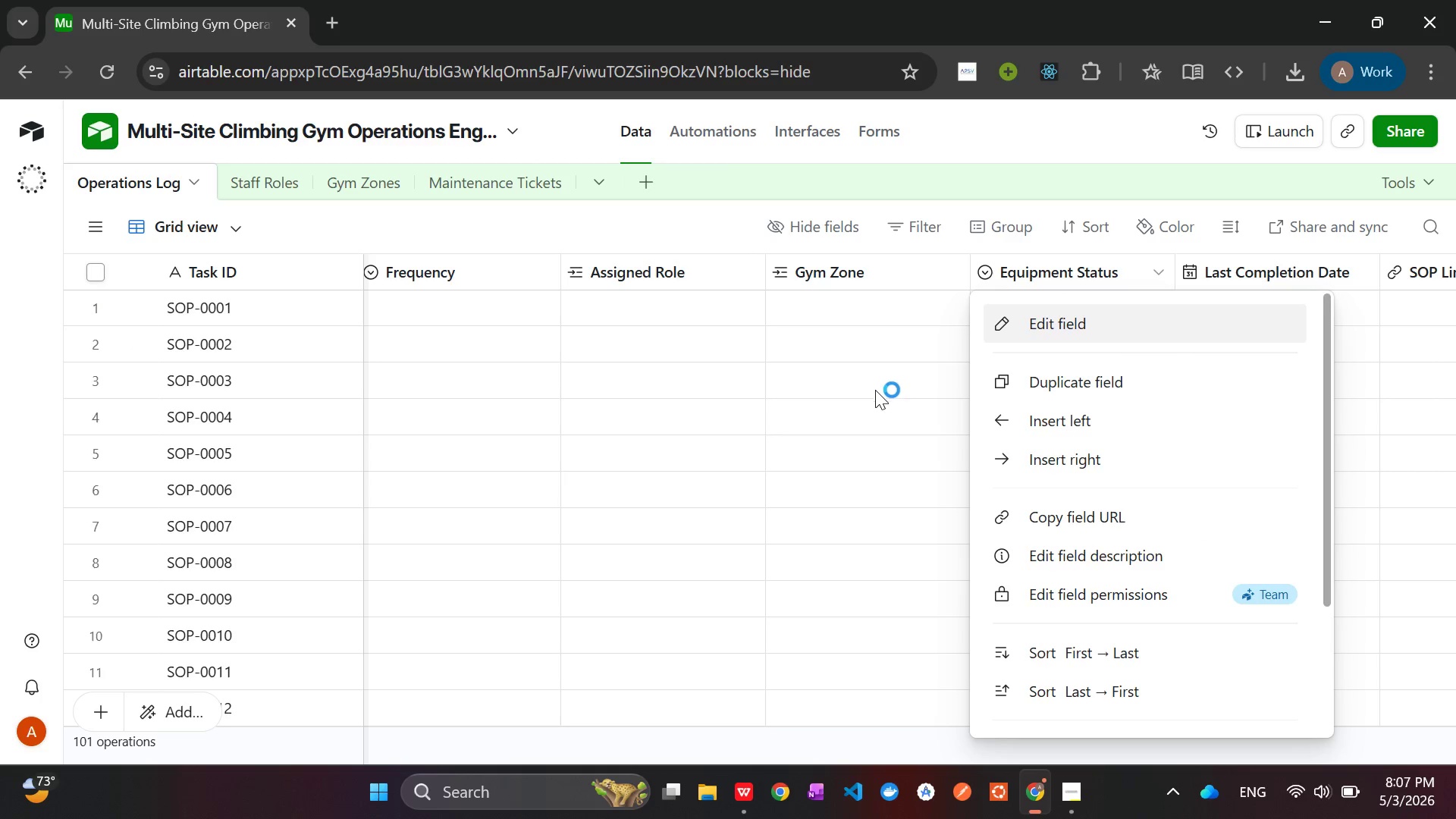 
left_click([875, 390])
 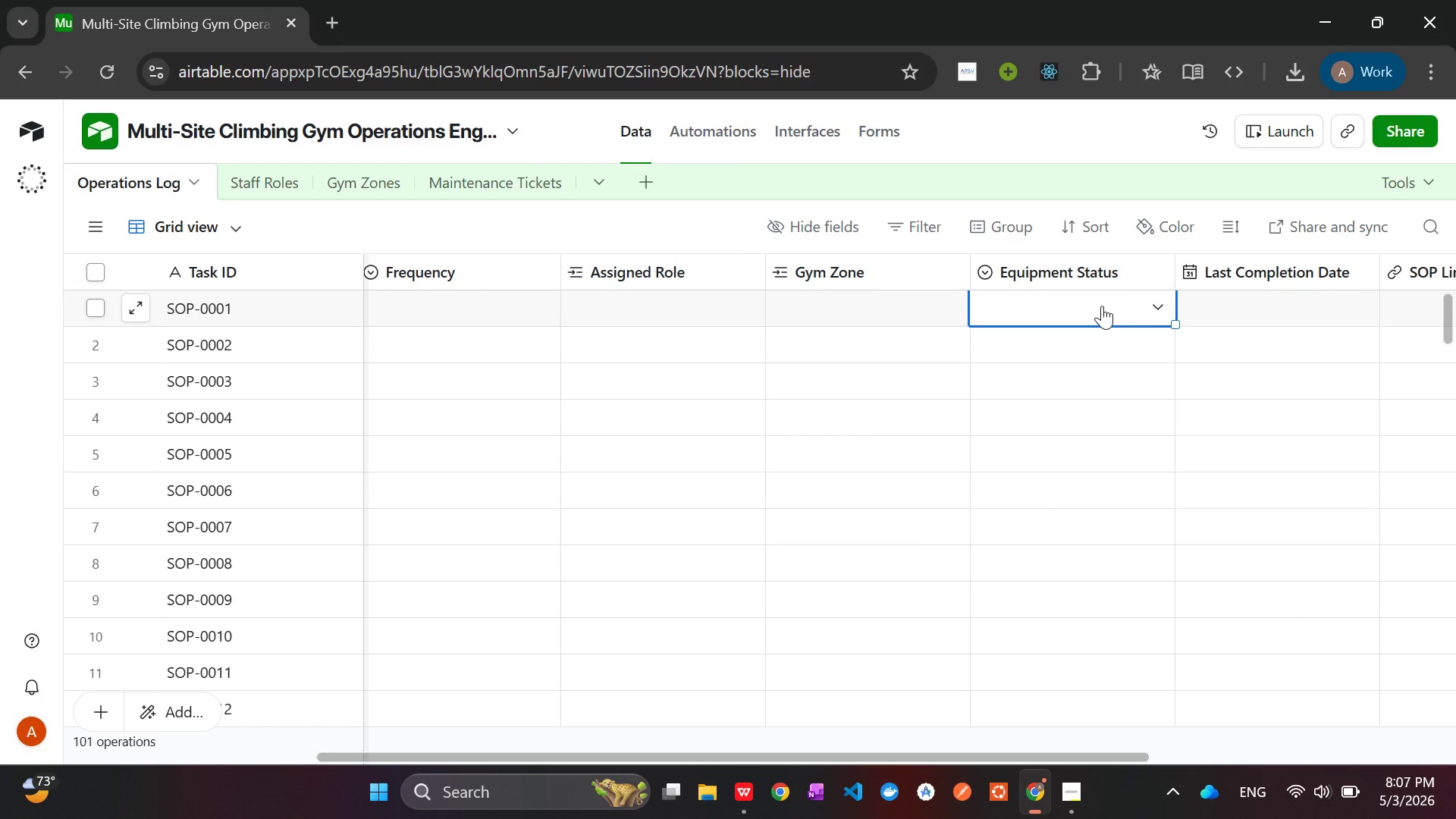 
left_click([1102, 306])
 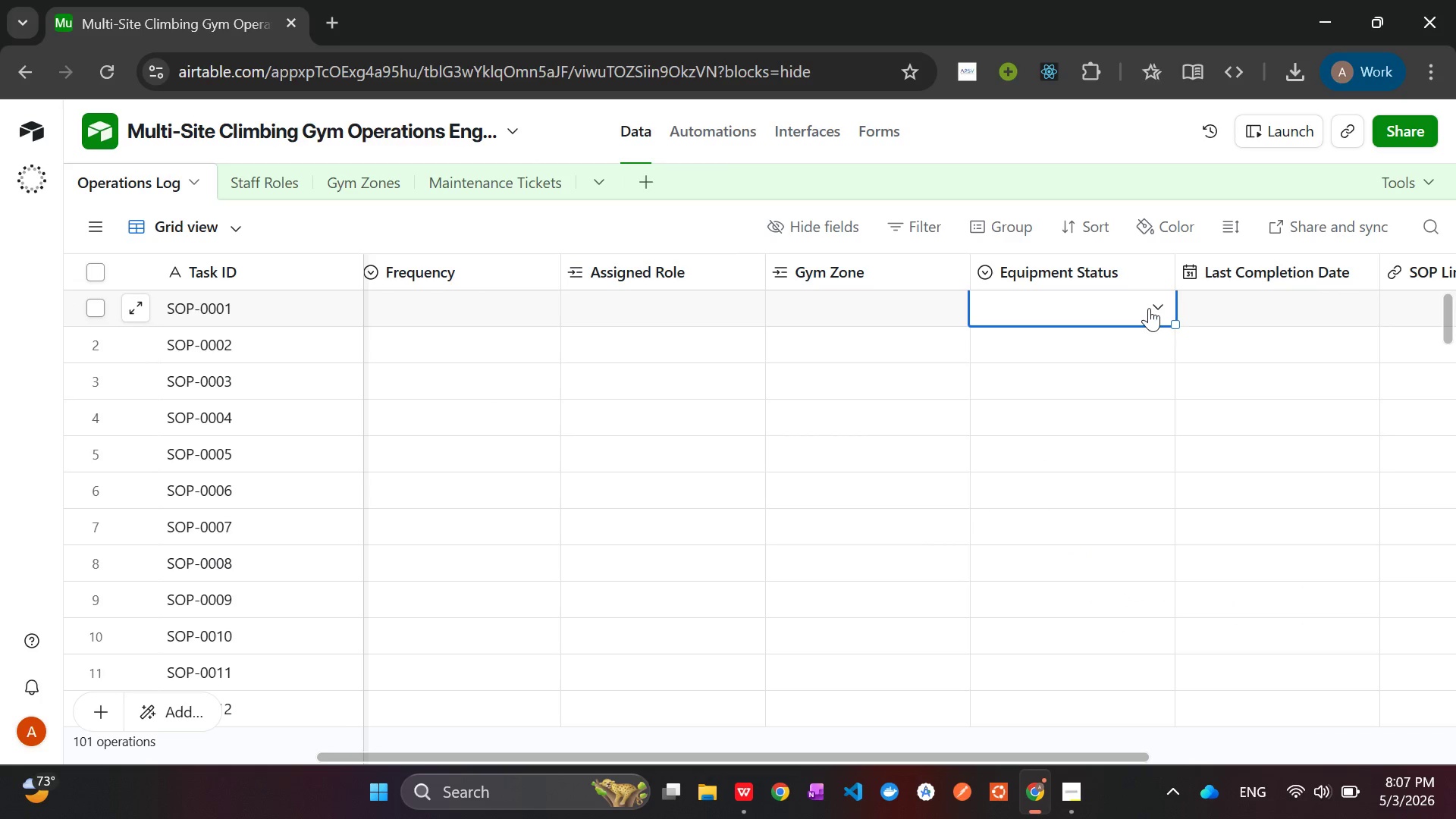 
left_click([1149, 308])
 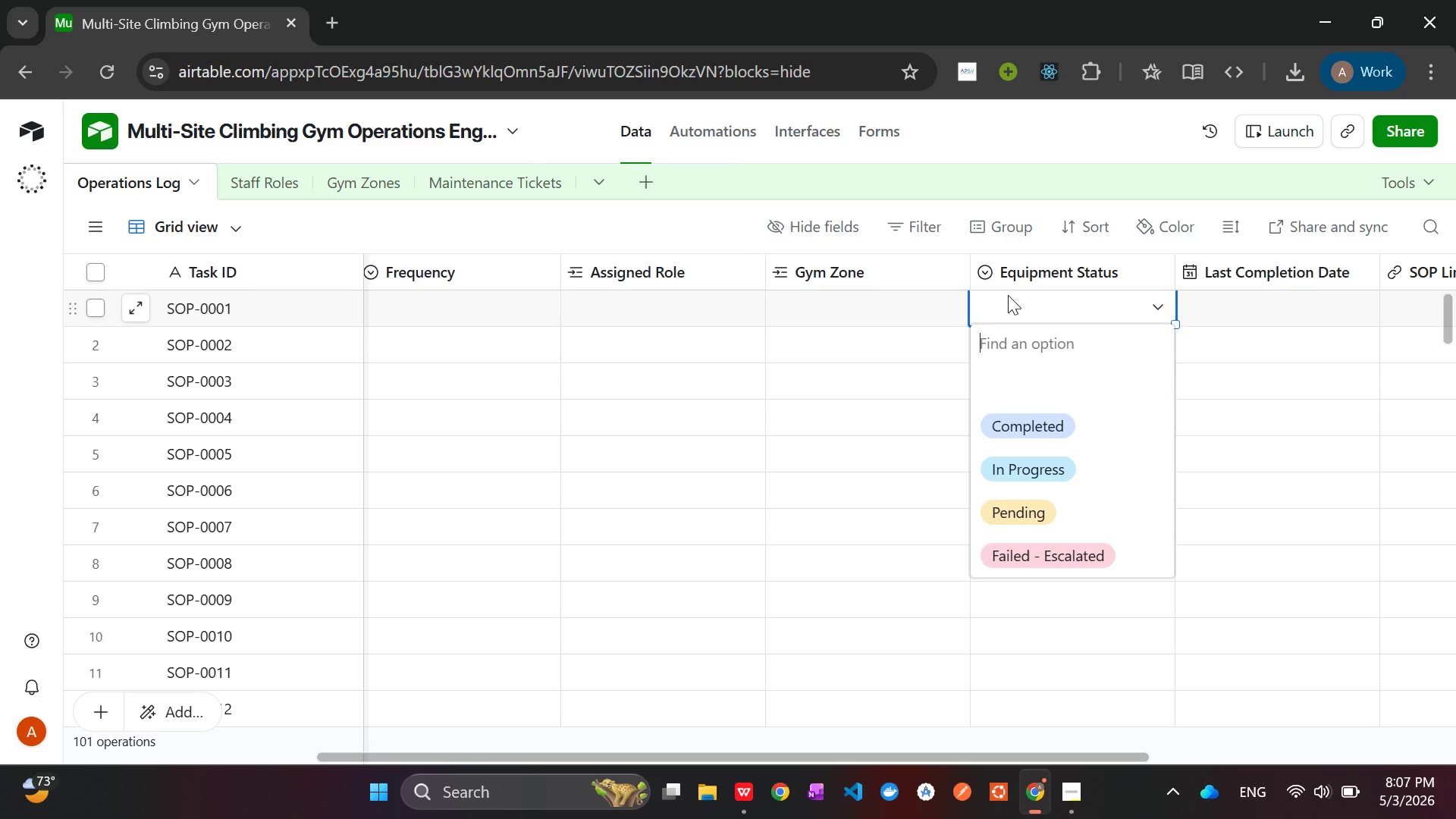 
left_click([883, 378])
 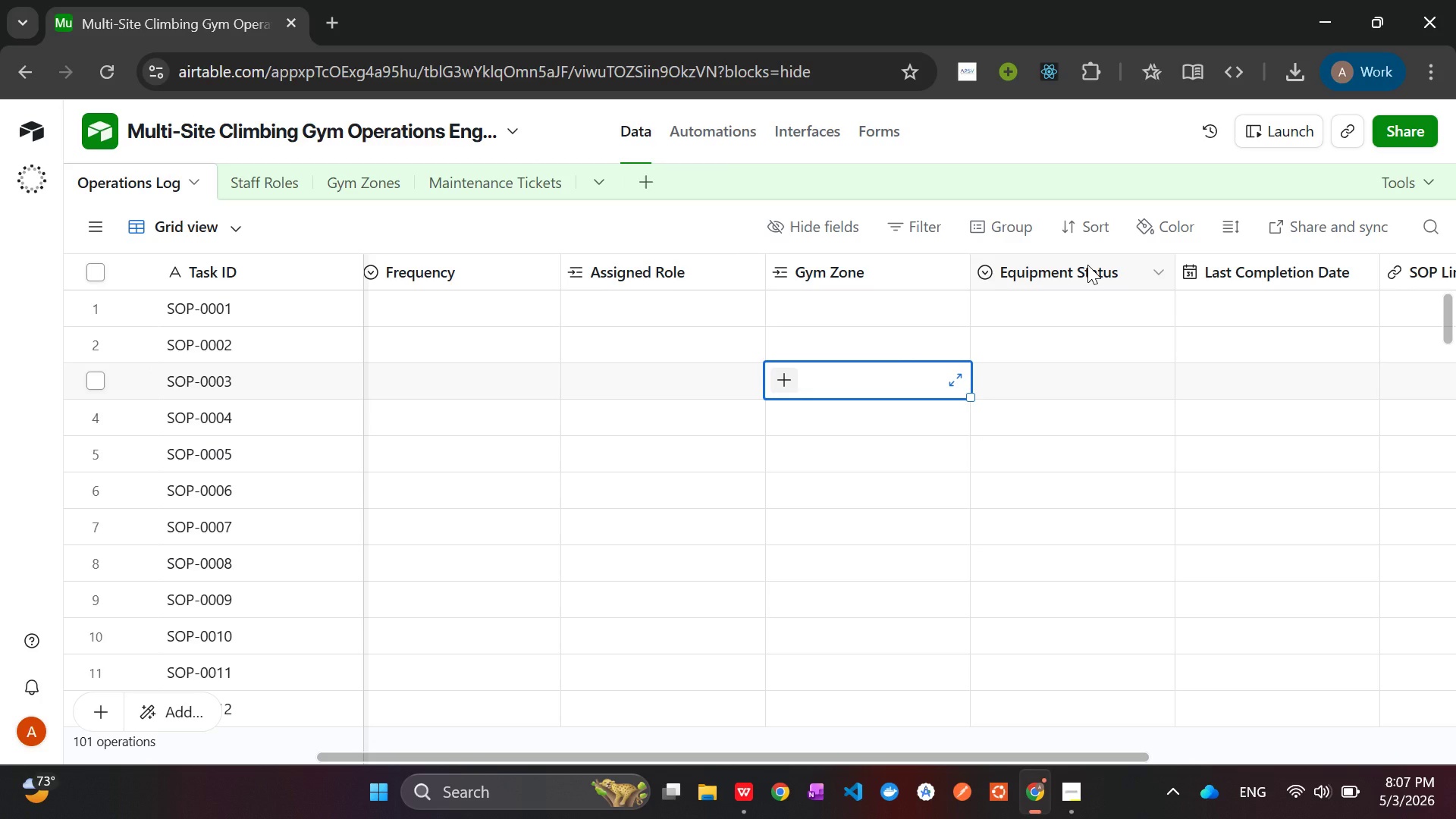 
right_click([1087, 265])
 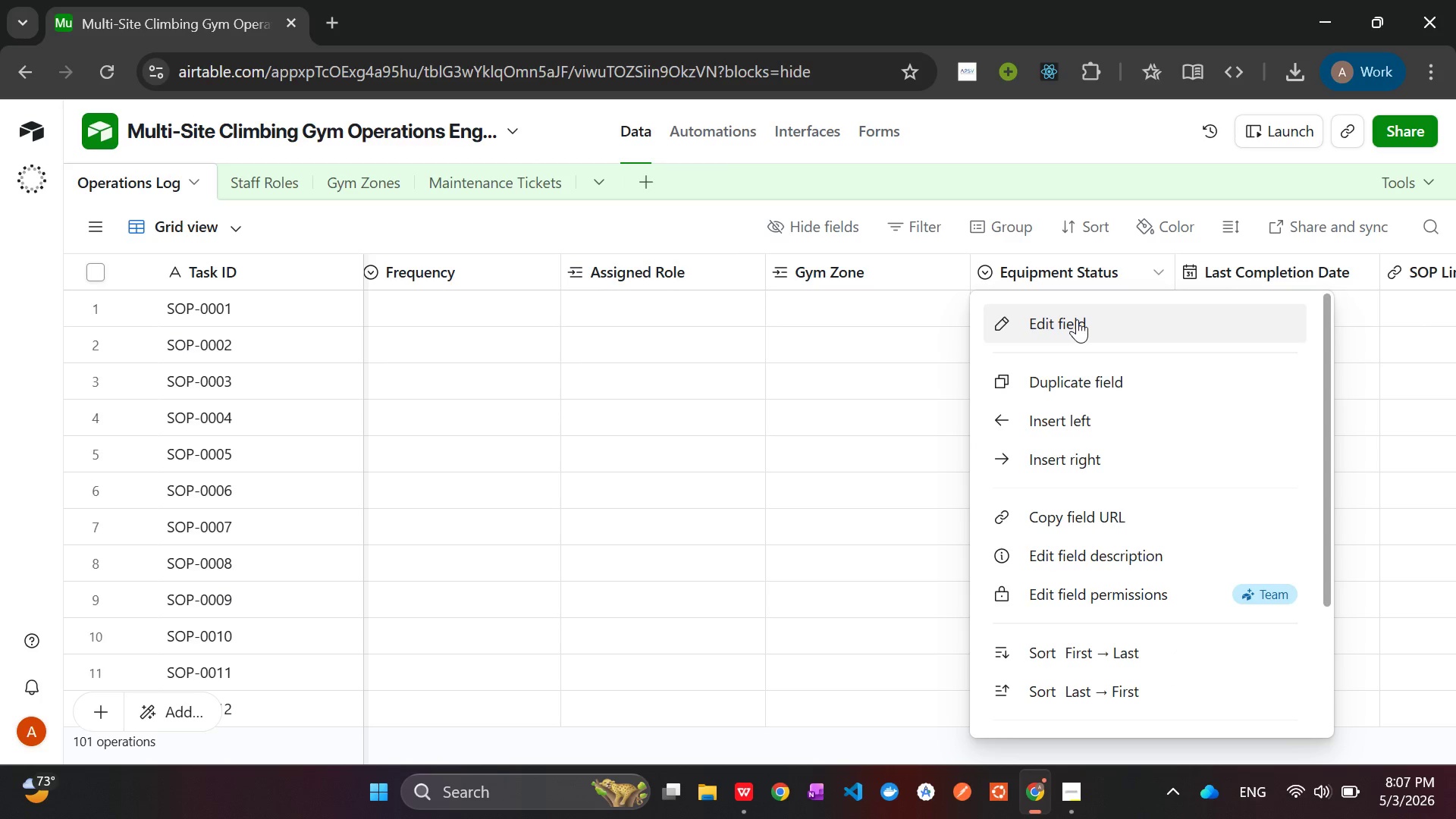 
left_click([1077, 319])
 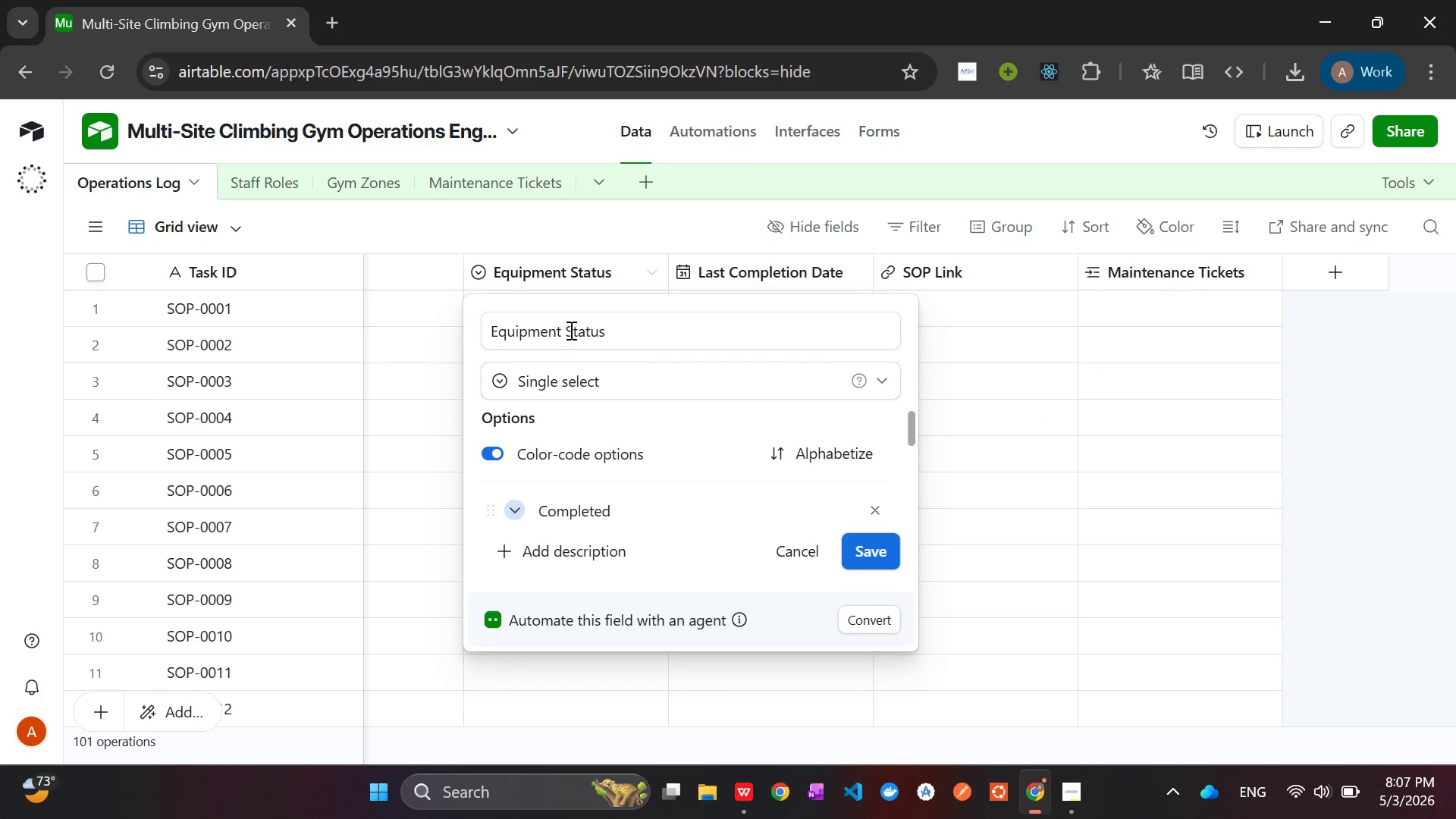 
left_click_drag(start_coordinate=[567, 328], to_coordinate=[485, 331])
 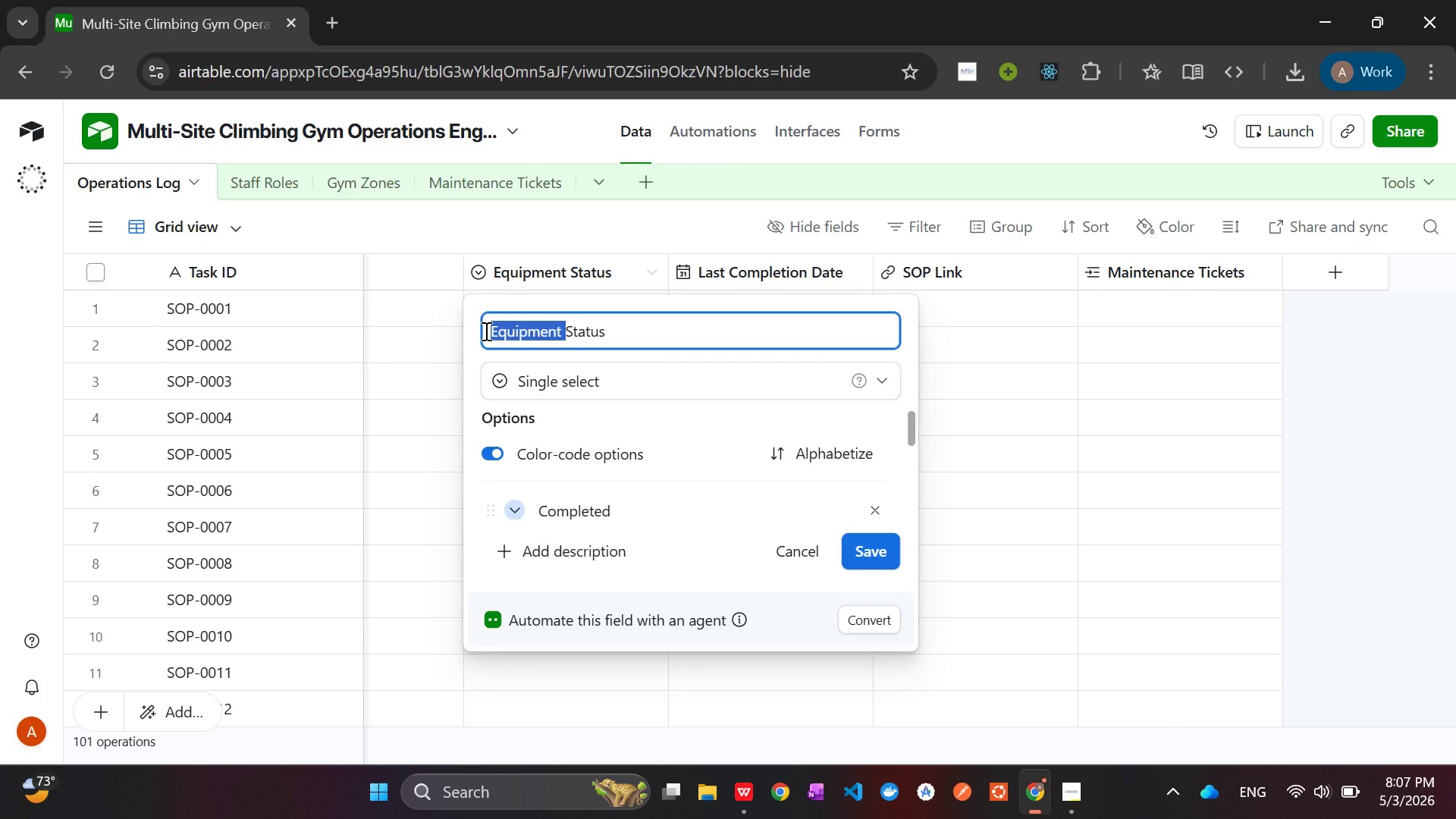 
hold_key(key=ControlLeft, duration=1.52)
 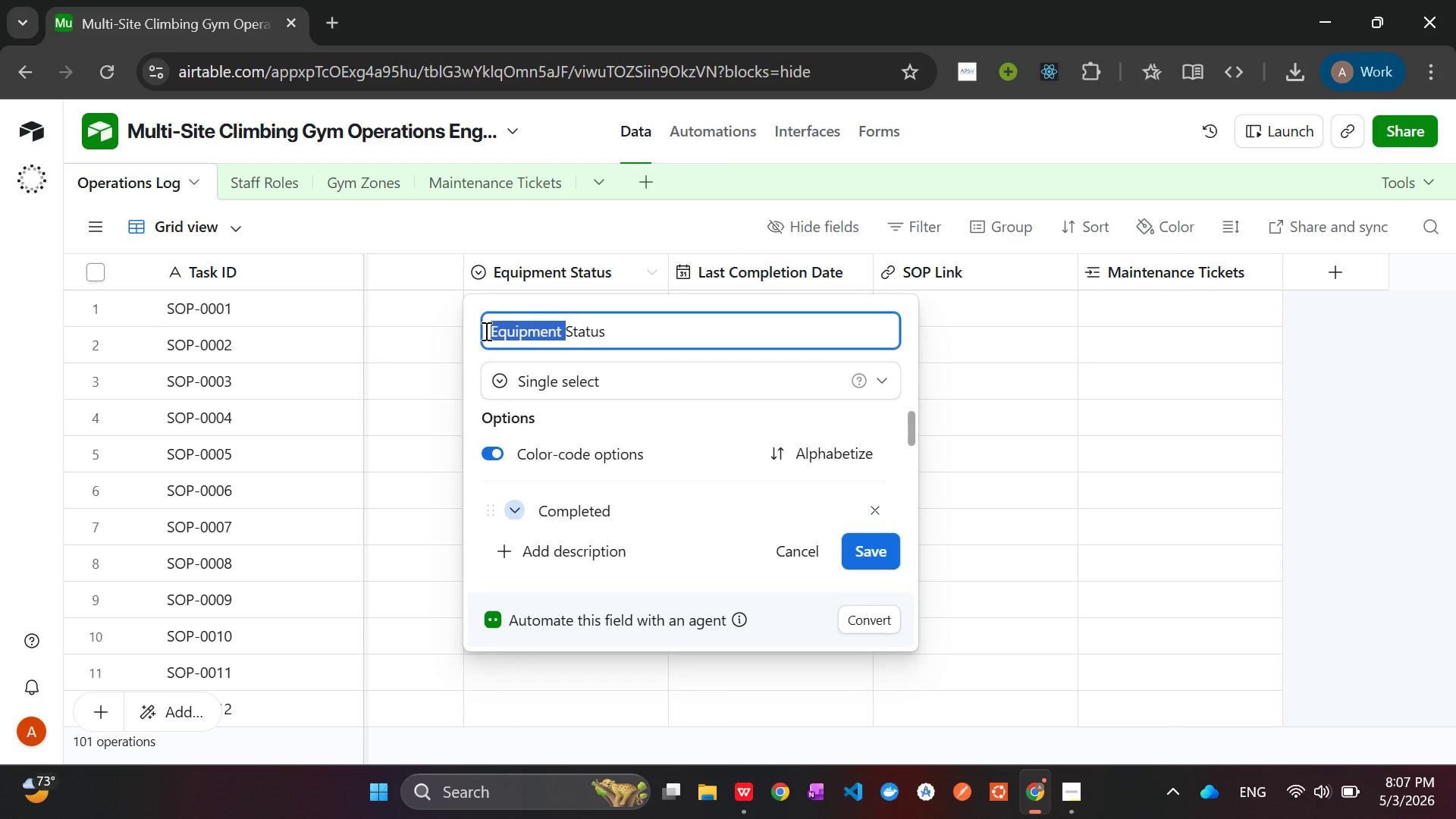 
key(Control+X)
 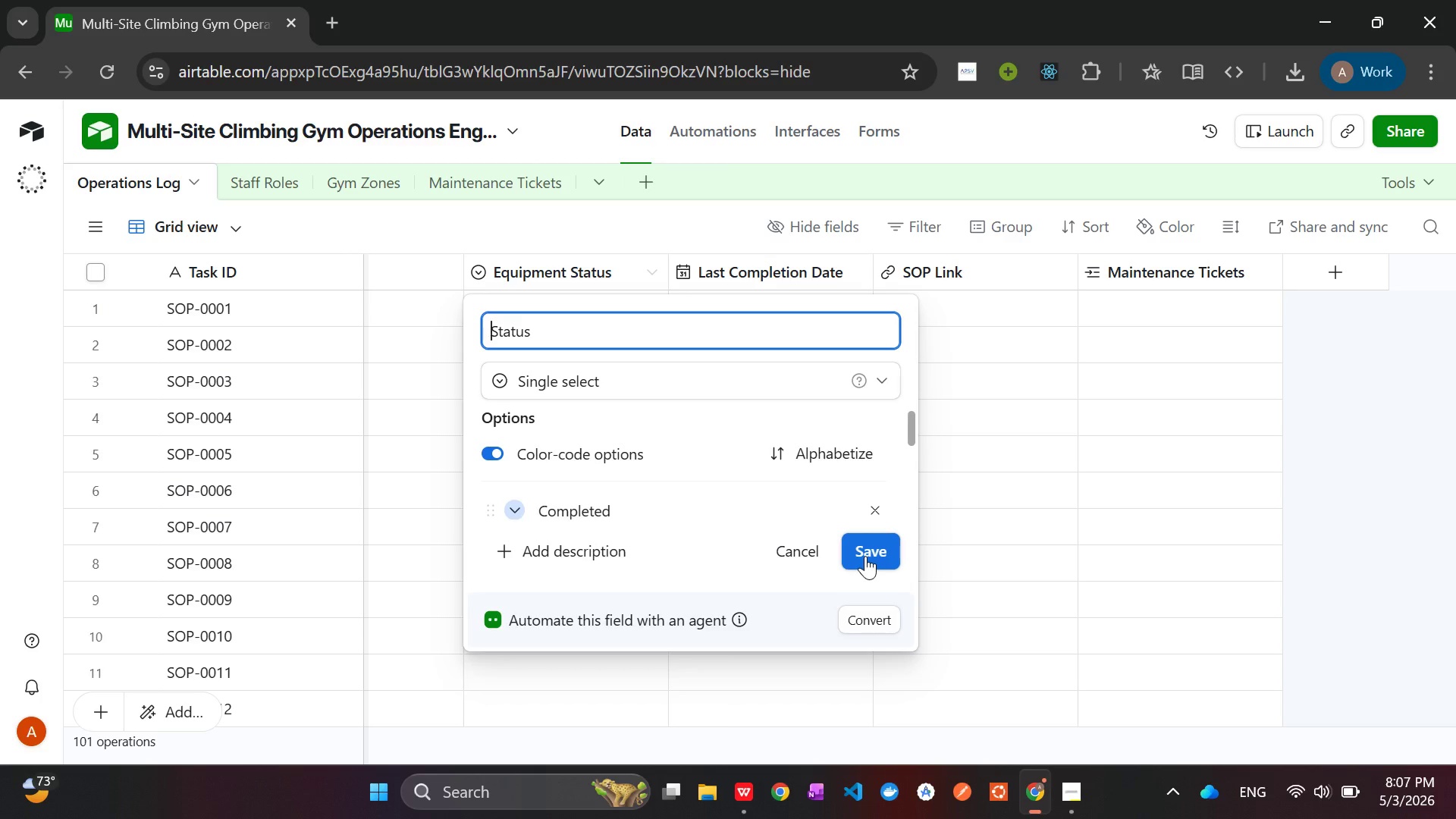 
left_click([865, 556])
 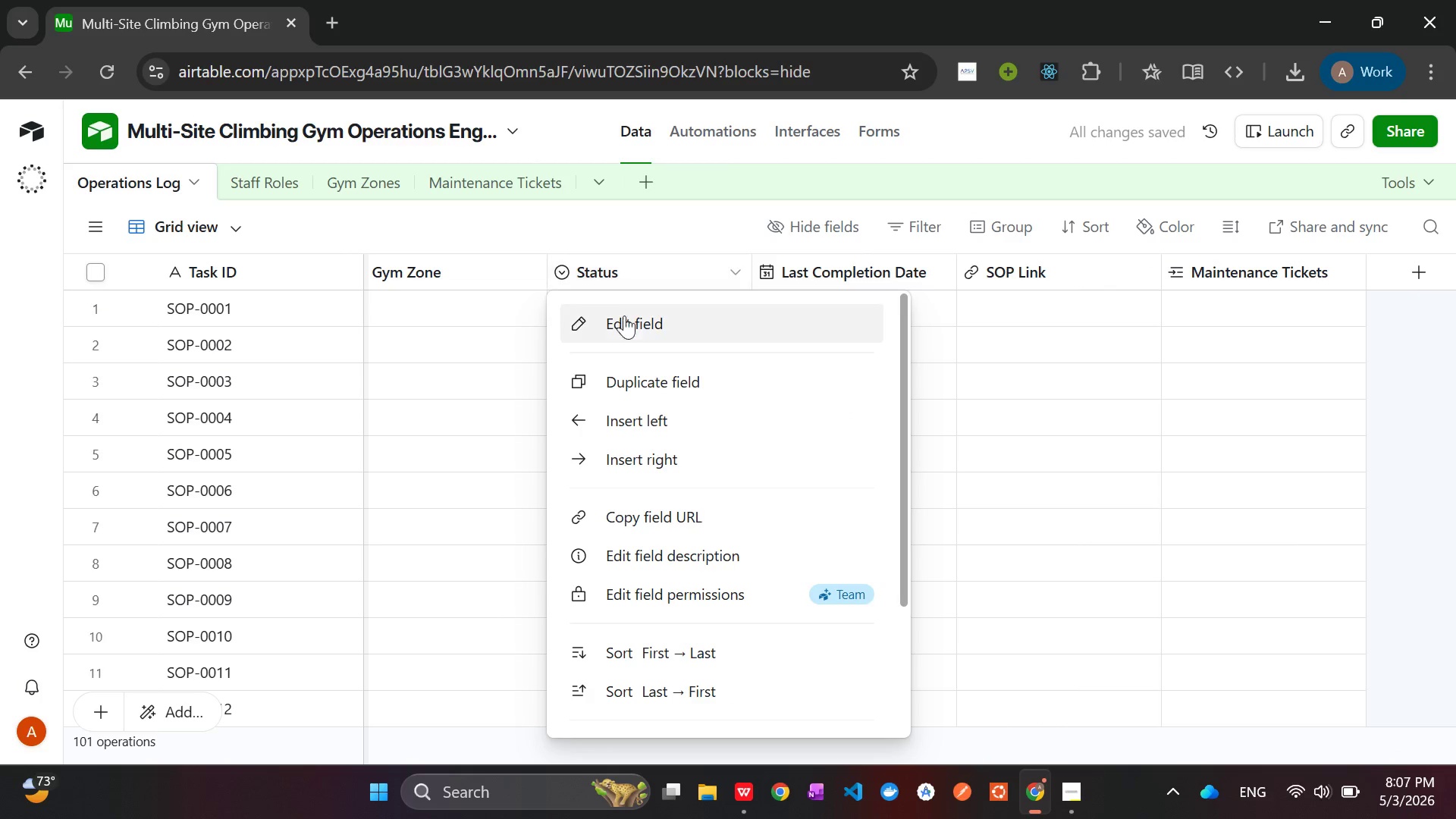 
wait(5.55)
 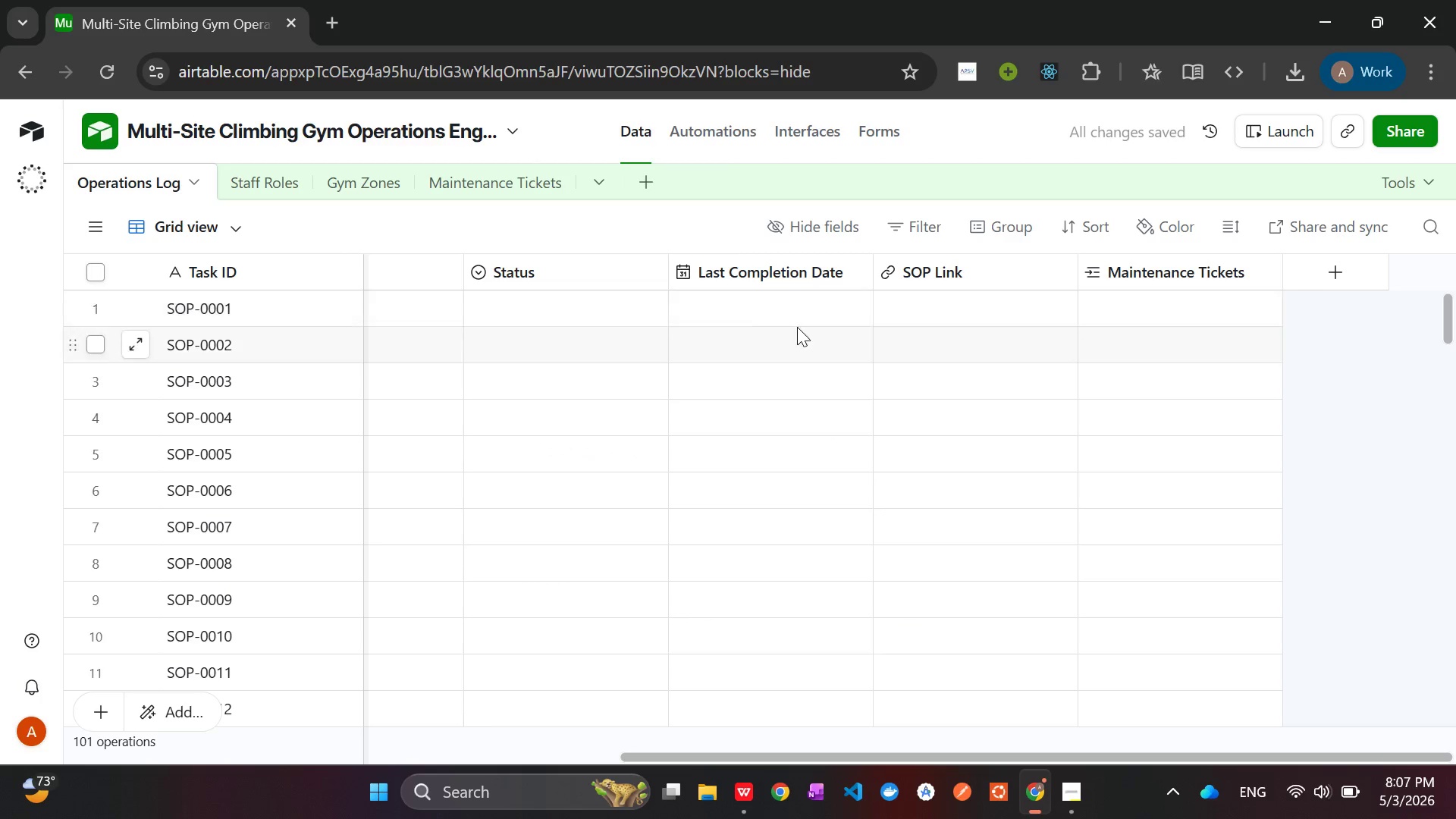 
left_click([645, 429])
 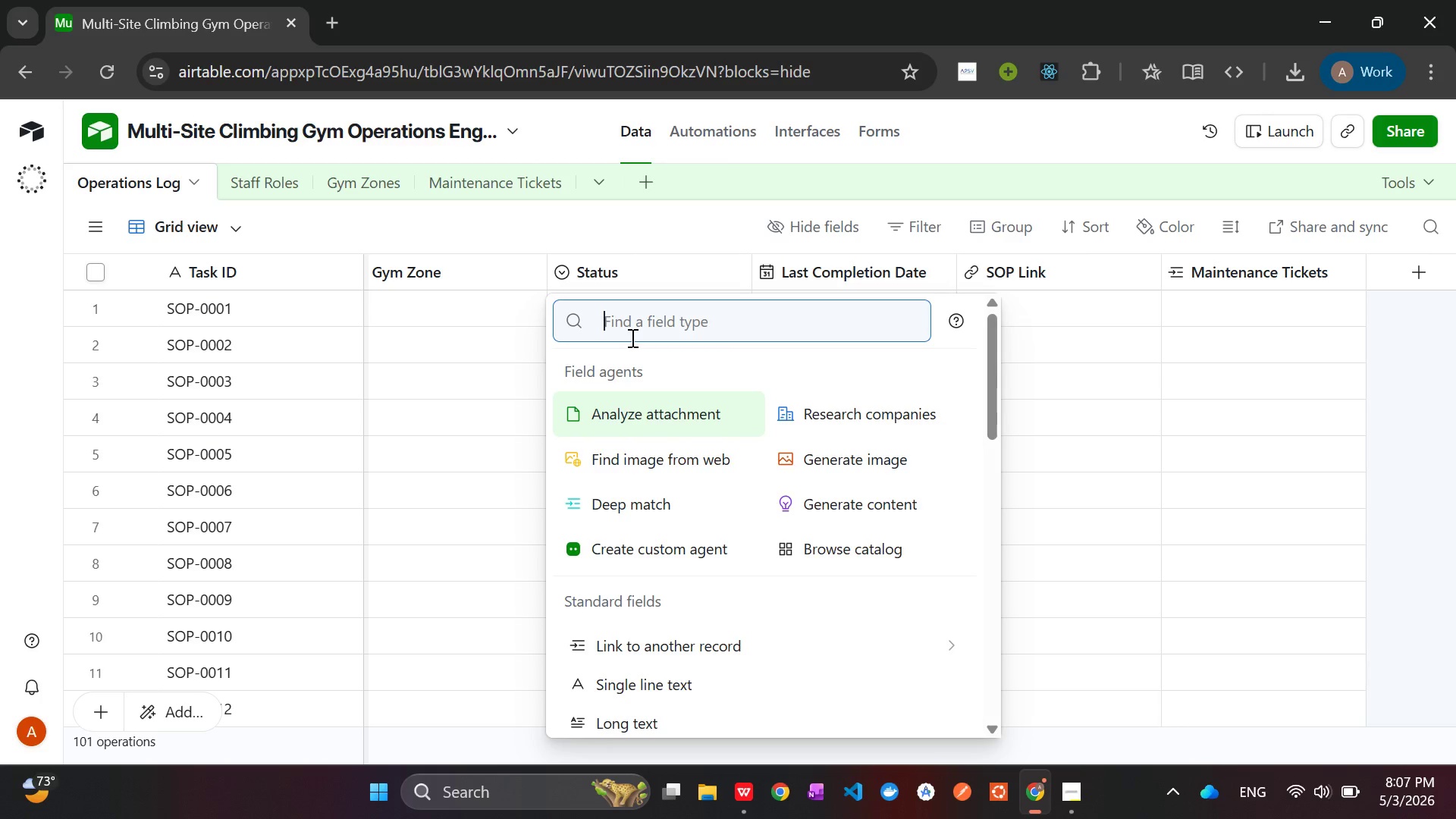 
type(si)
 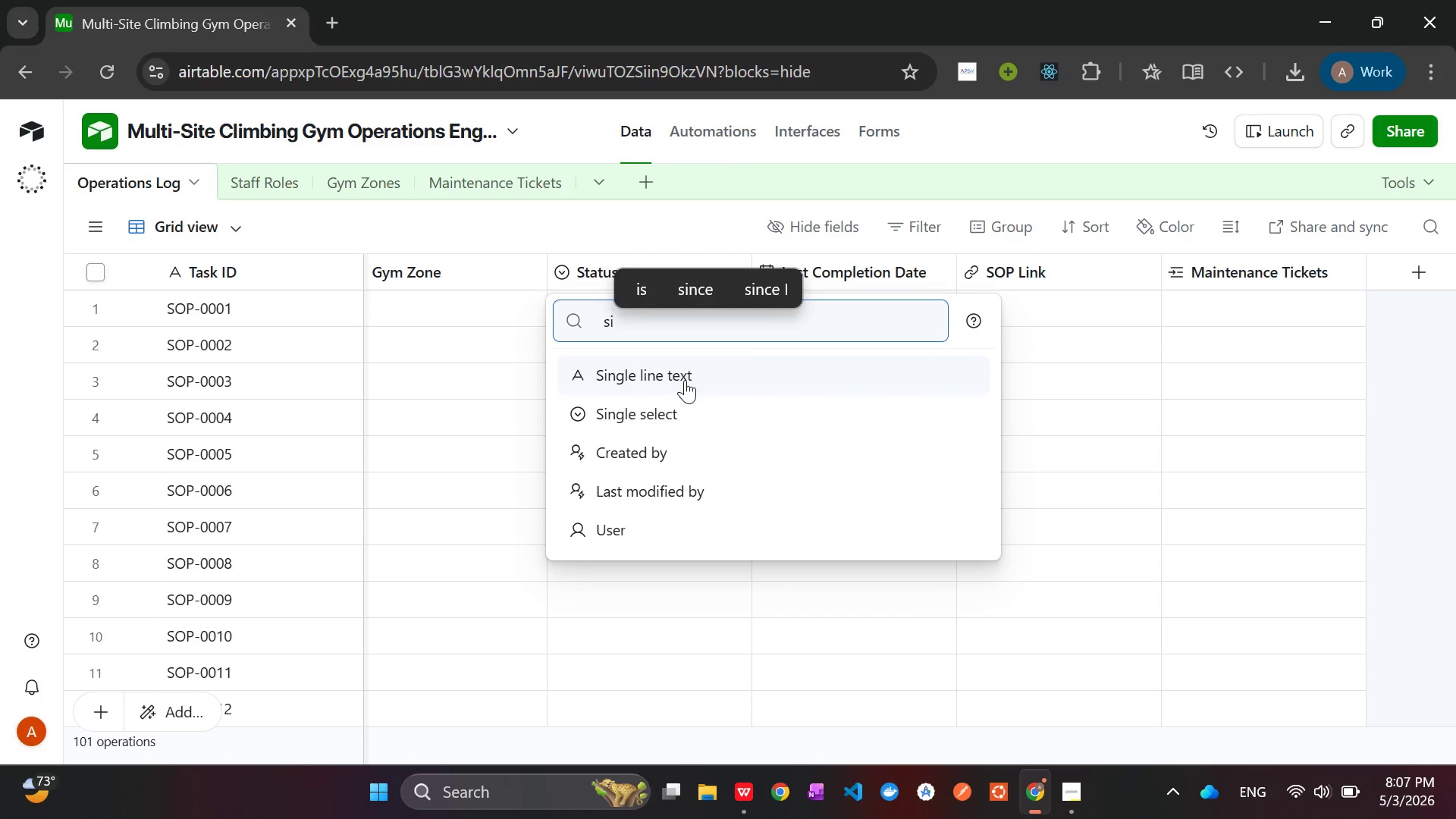 
left_click([685, 380])
 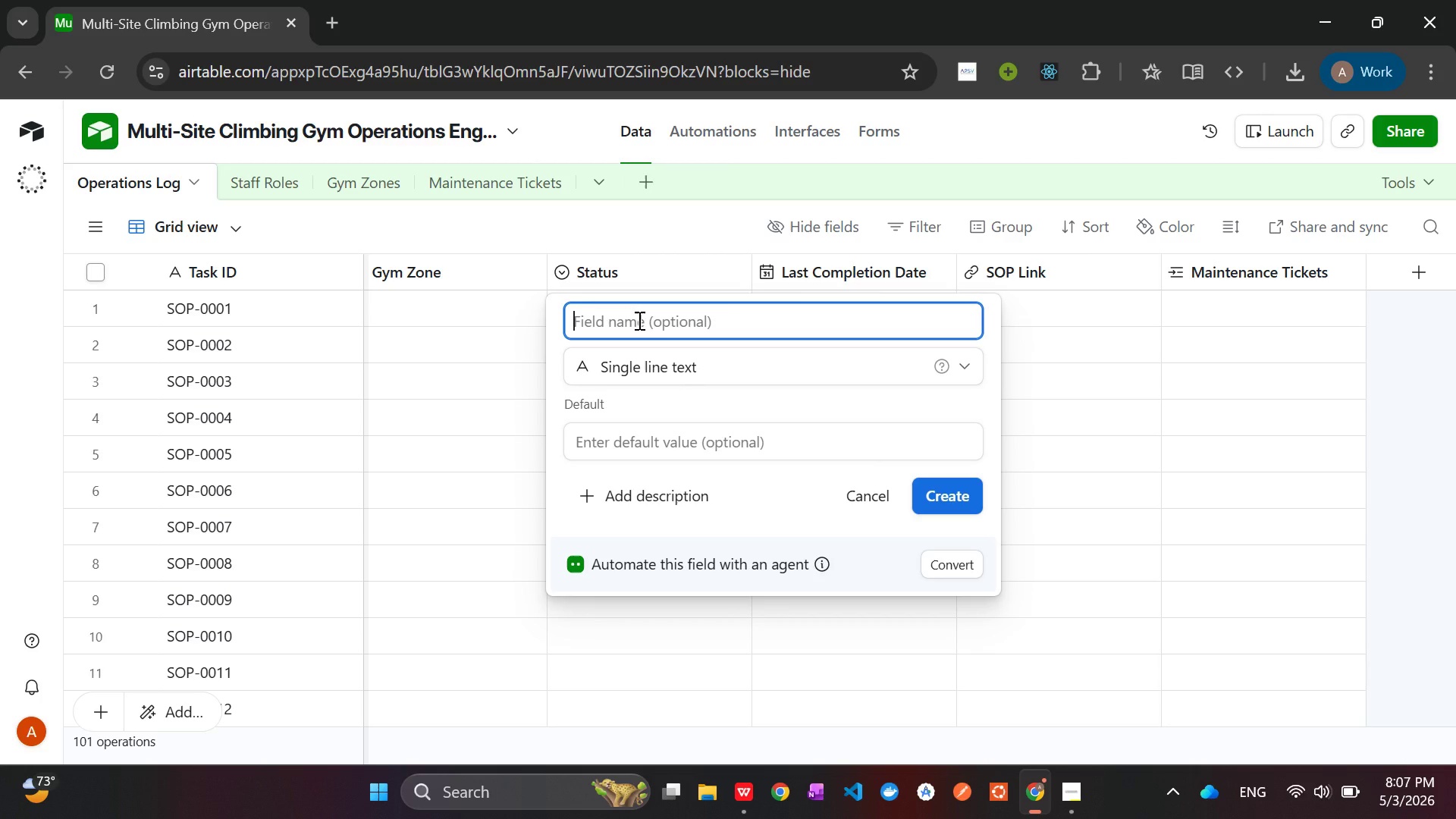 
key(Control+V)
 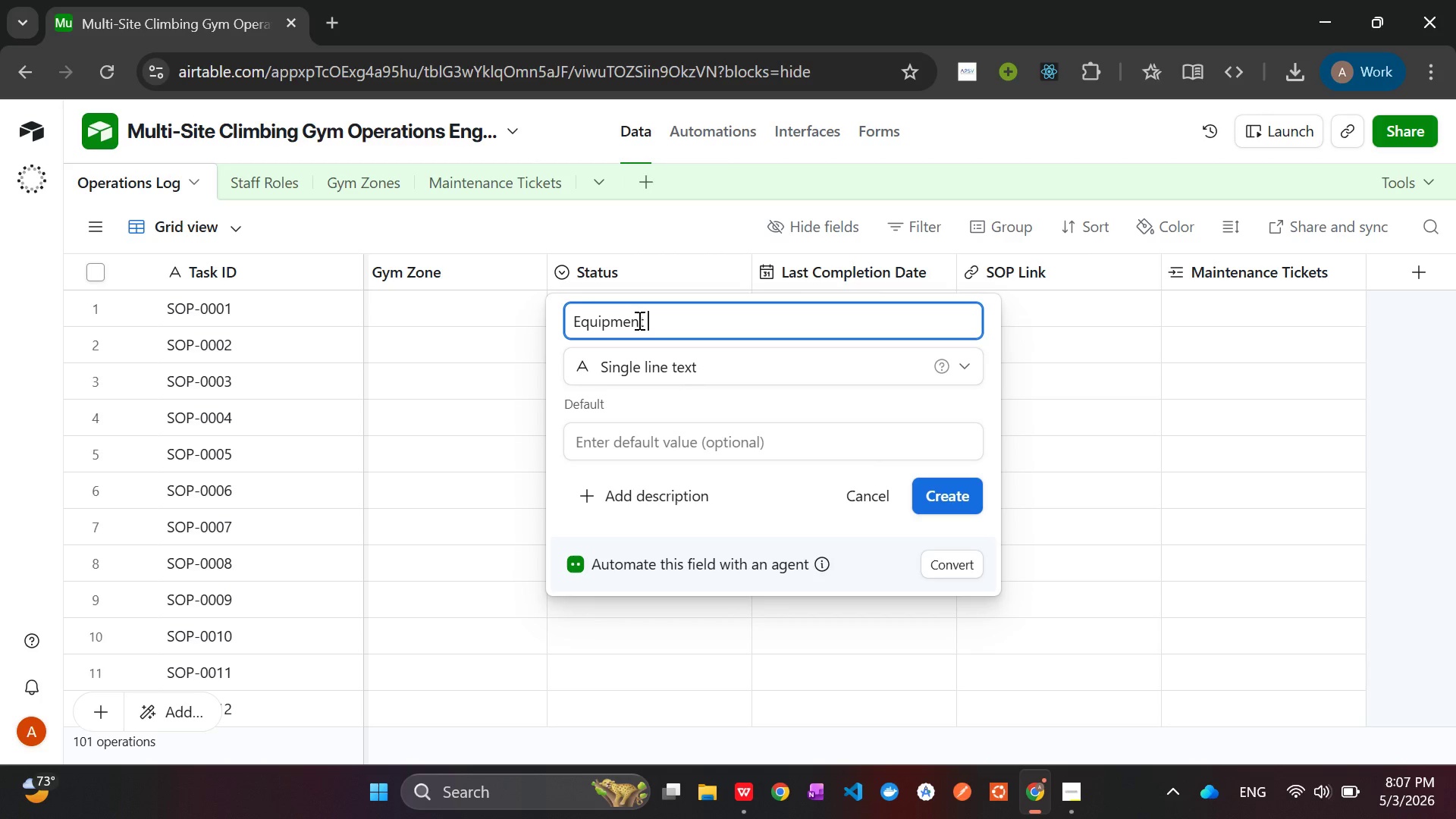 
type(Asset)
 